 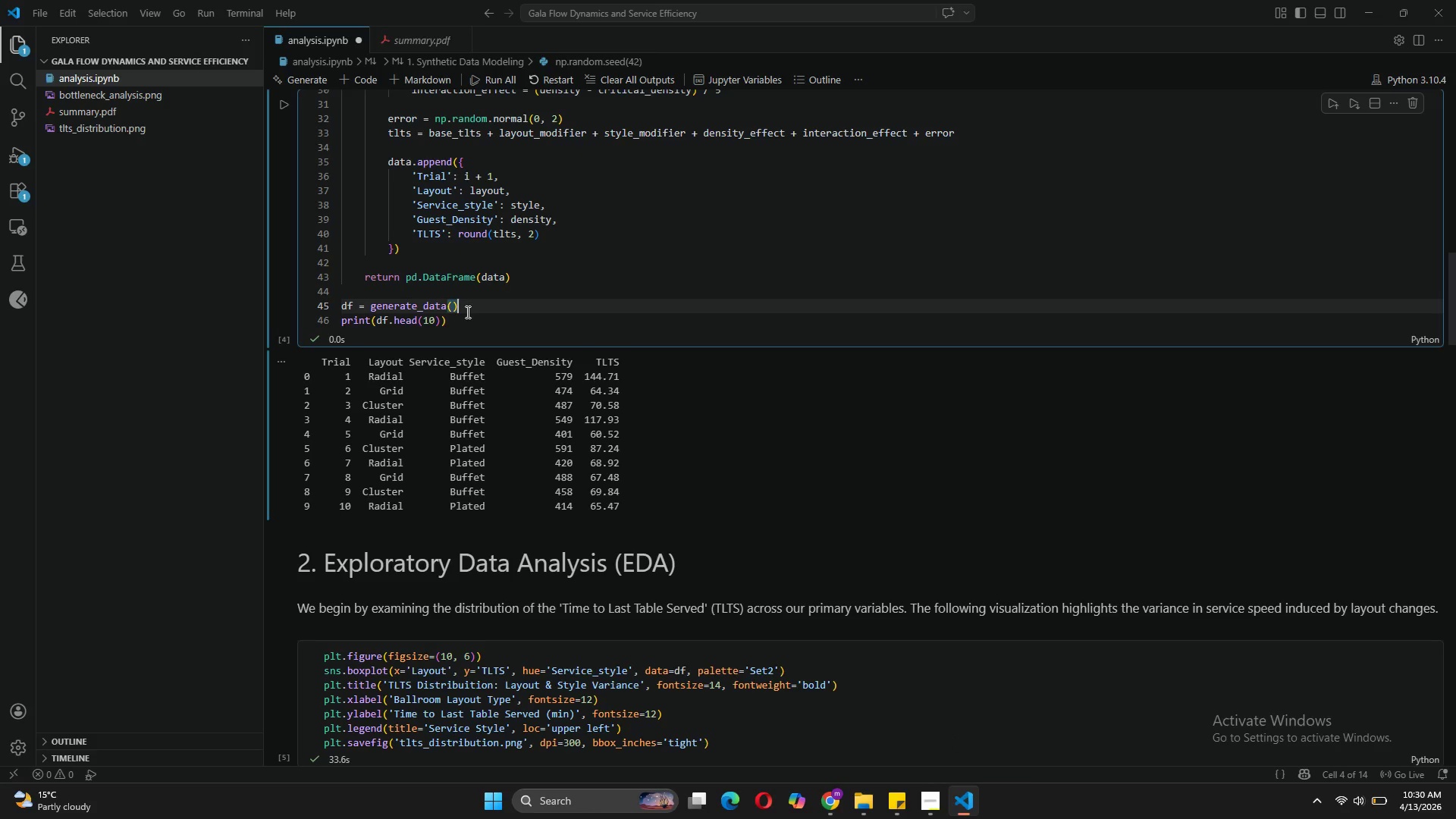 
left_click([466, 312])
 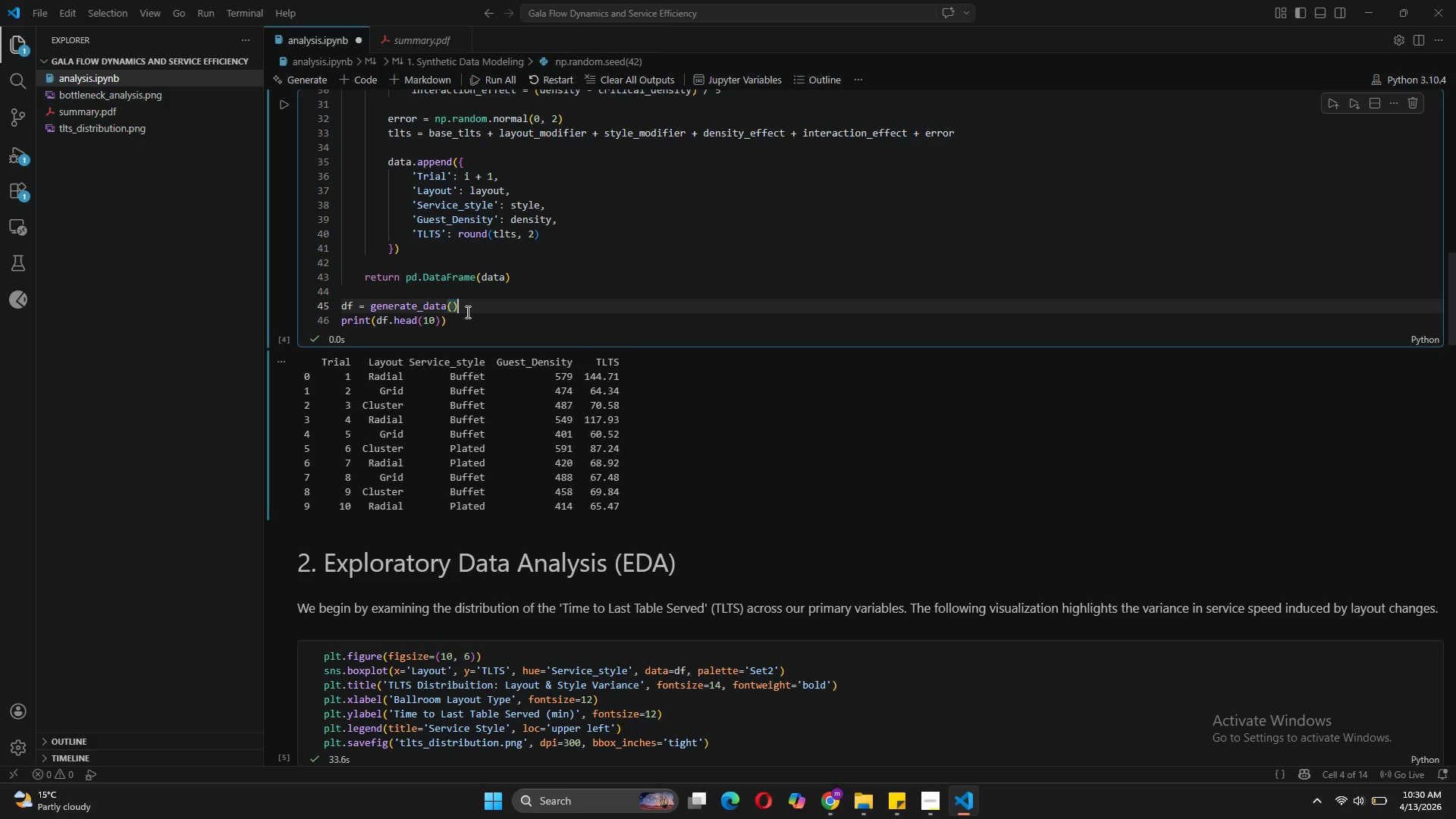 
key(Enter)
 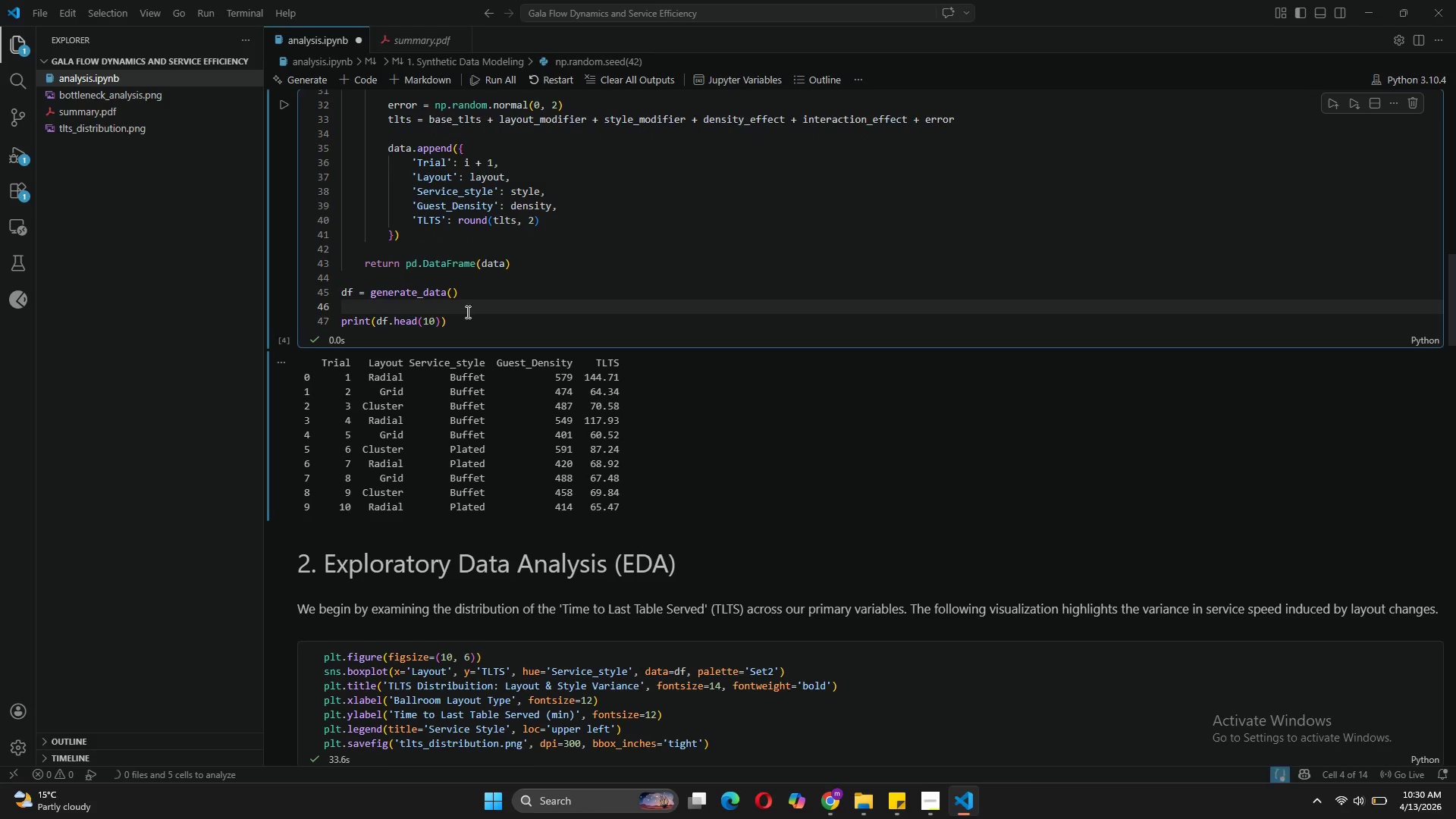 
type(df.save)
key(Backspace)
key(Backspace)
key(Backspace)
key(Backspace)
key(Backspace)
key(Backspace)
key(Backspace)
 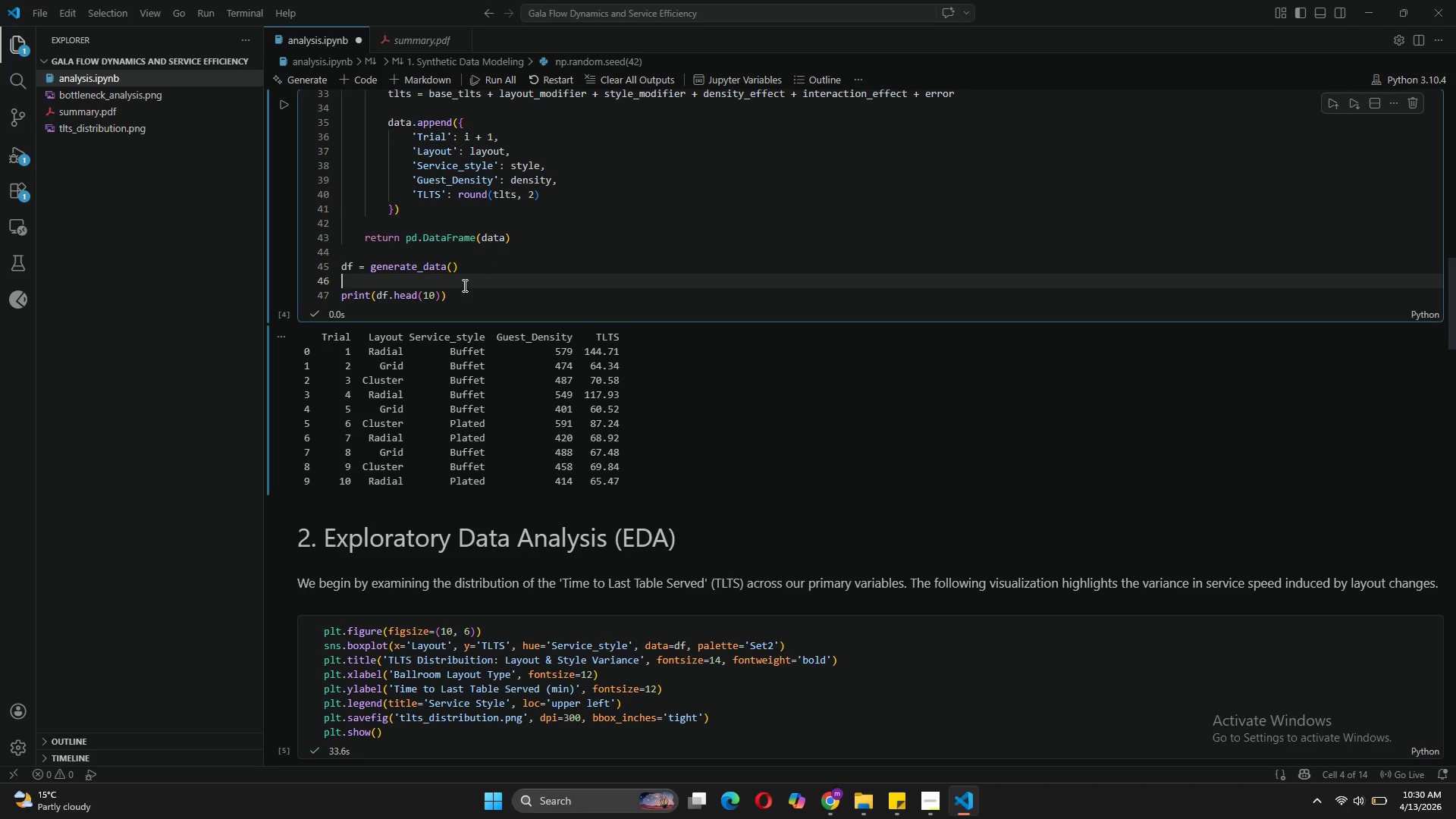 
type(savecsv)
key(Backspace)
key(Backspace)
key(Backspace)
key(Backspace)
key(Backspace)
key(Backspace)
 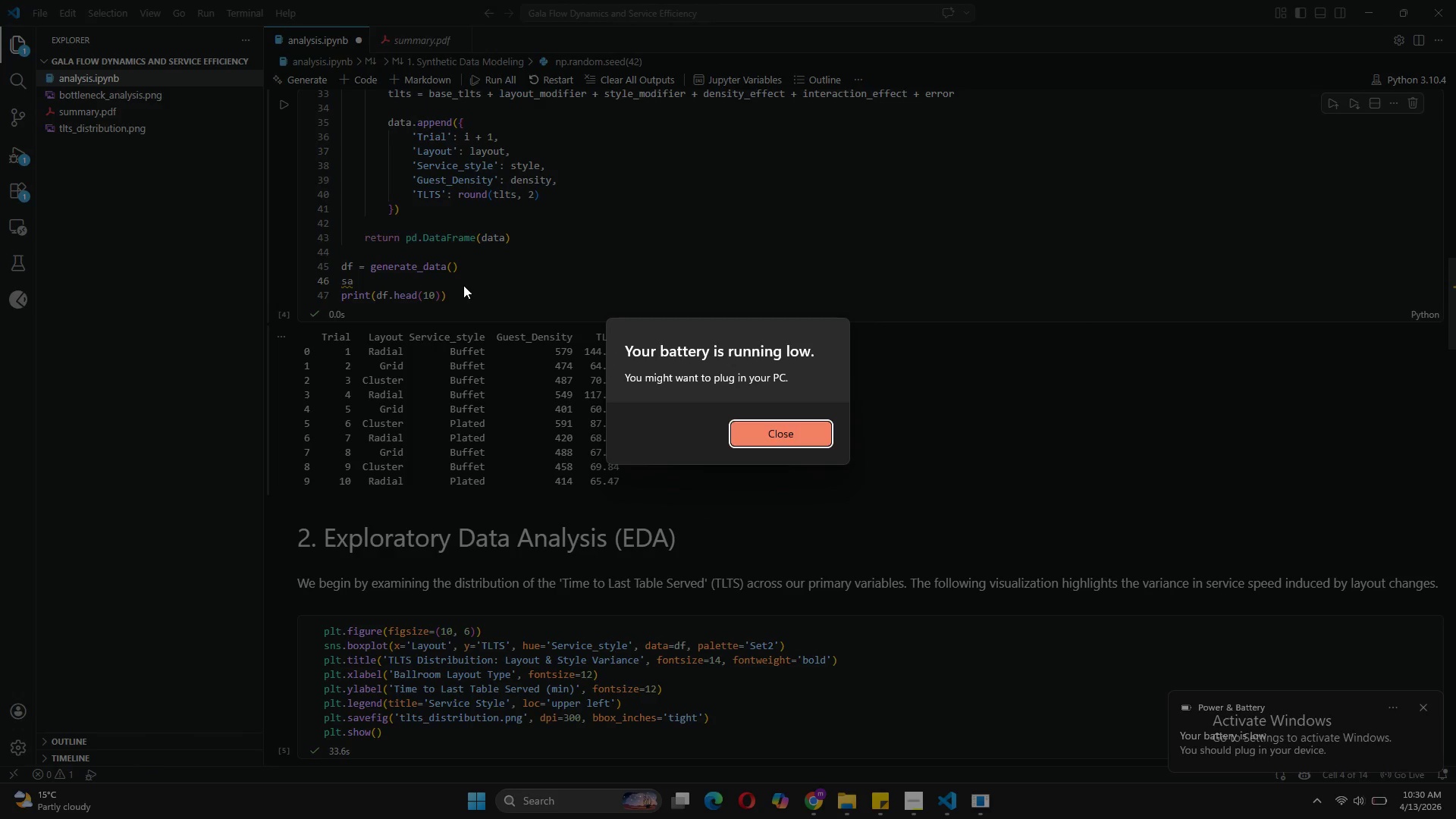 
wait(8.64)
 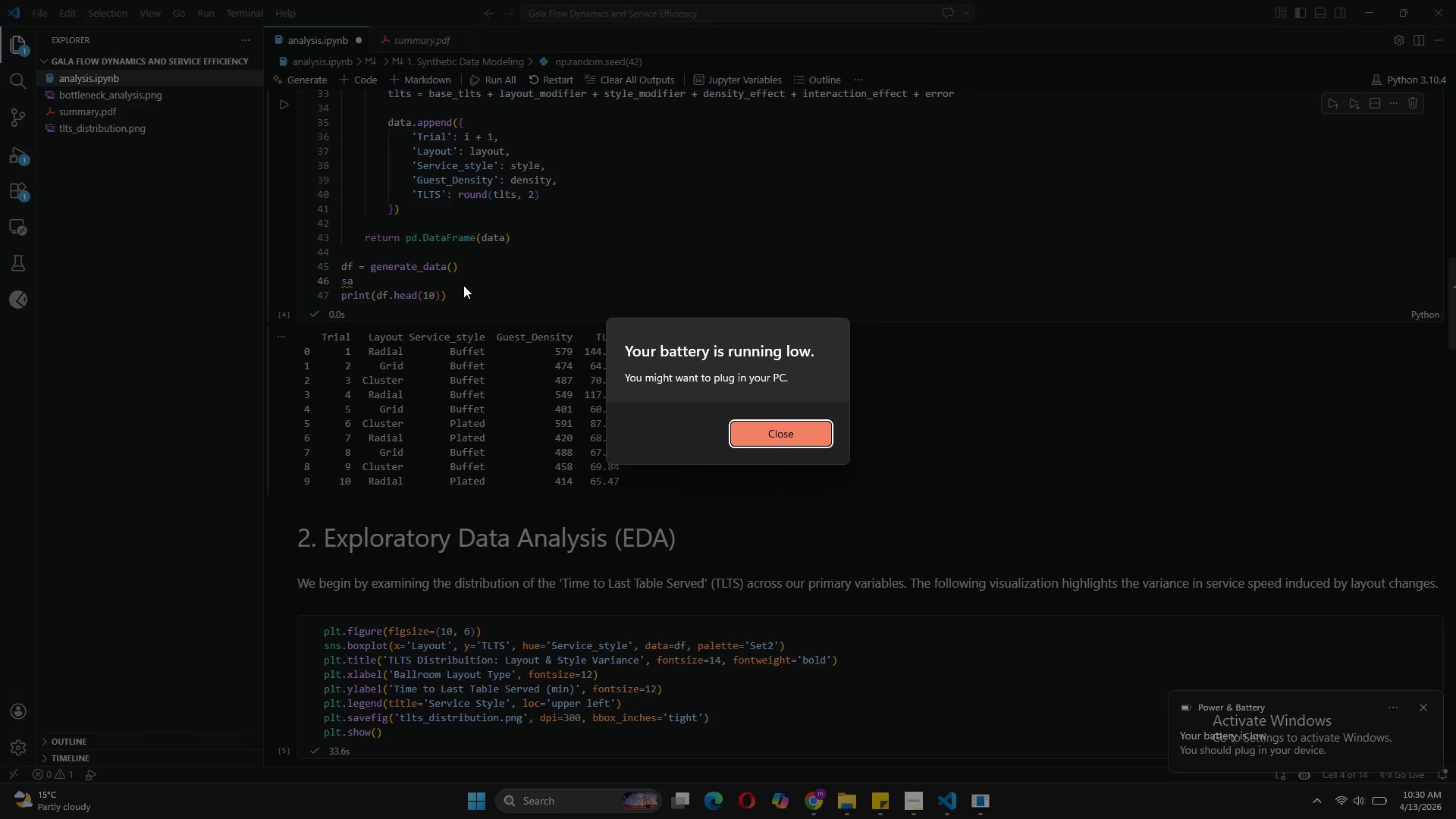 
key(Backspace)
 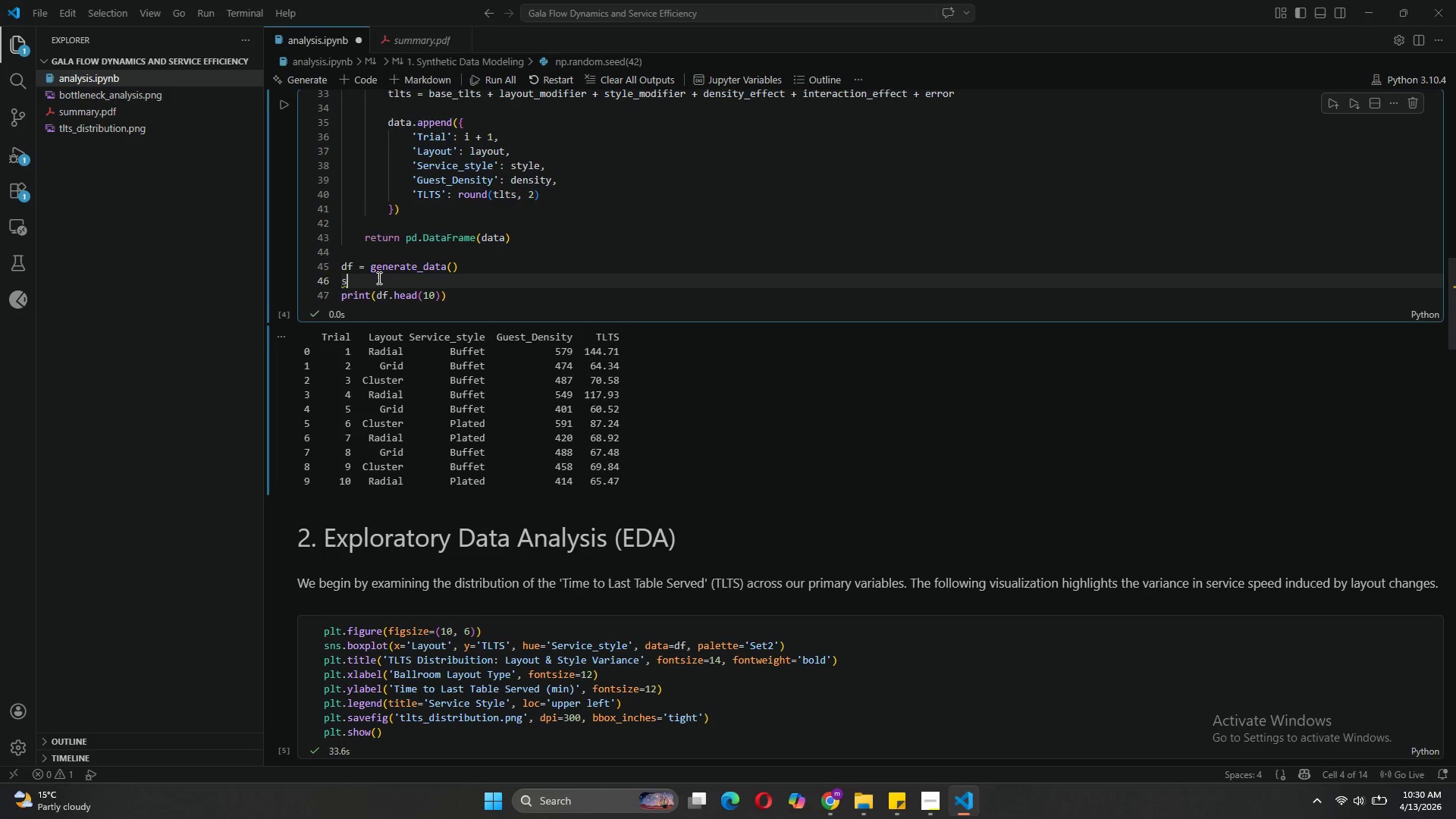 
key(Backspace)
 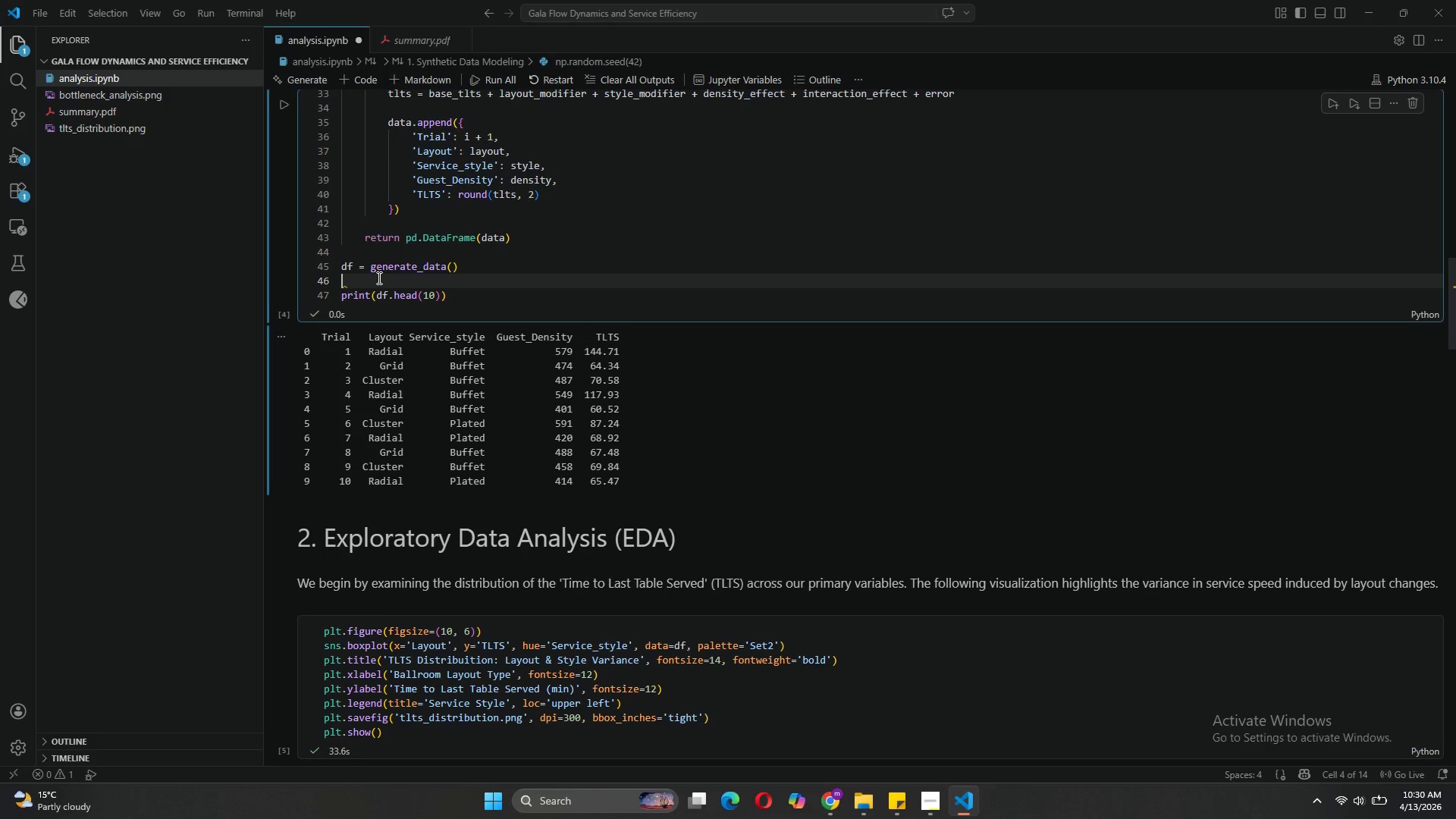 
key(Backspace)
 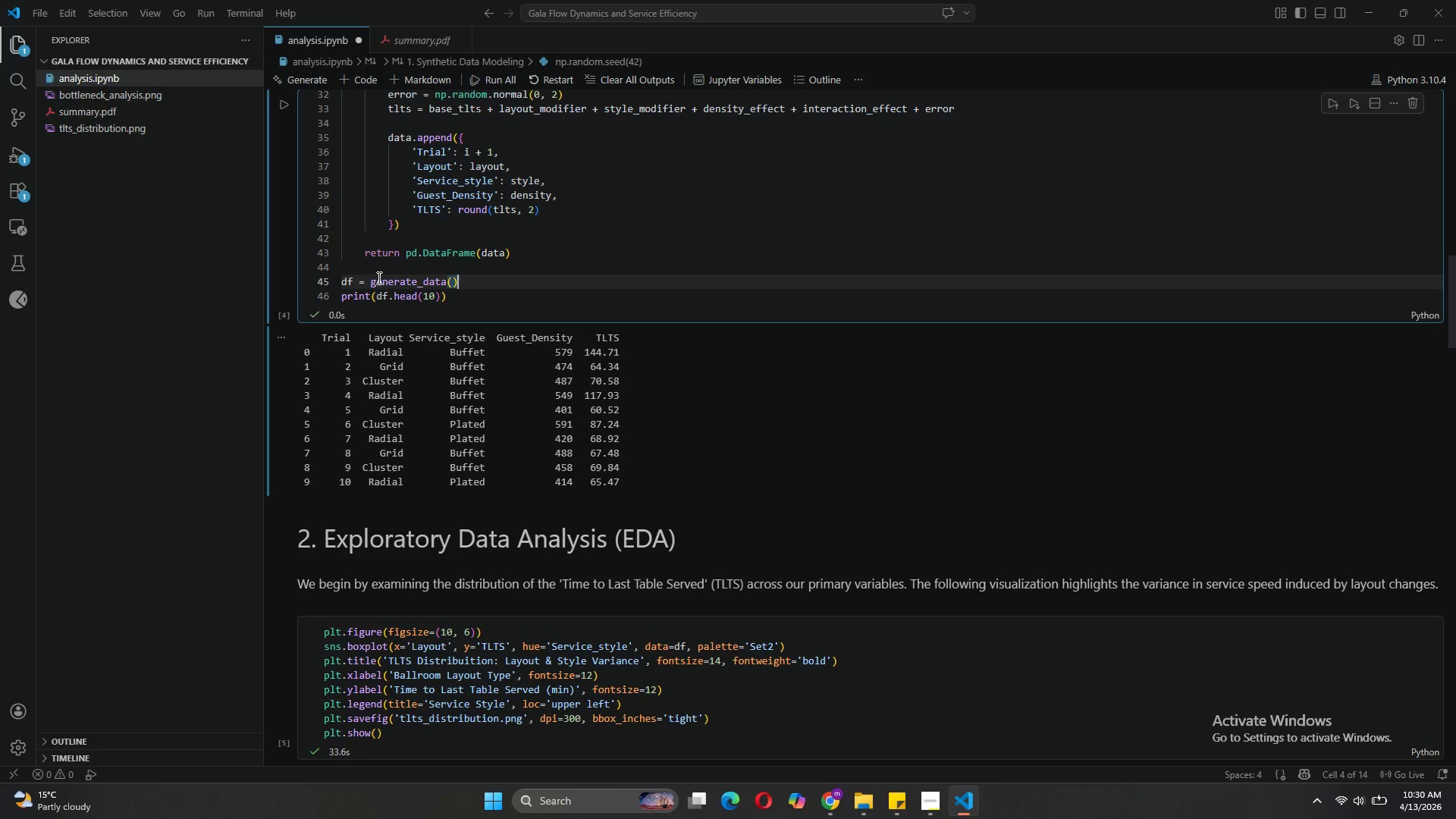 
wait(23.38)
 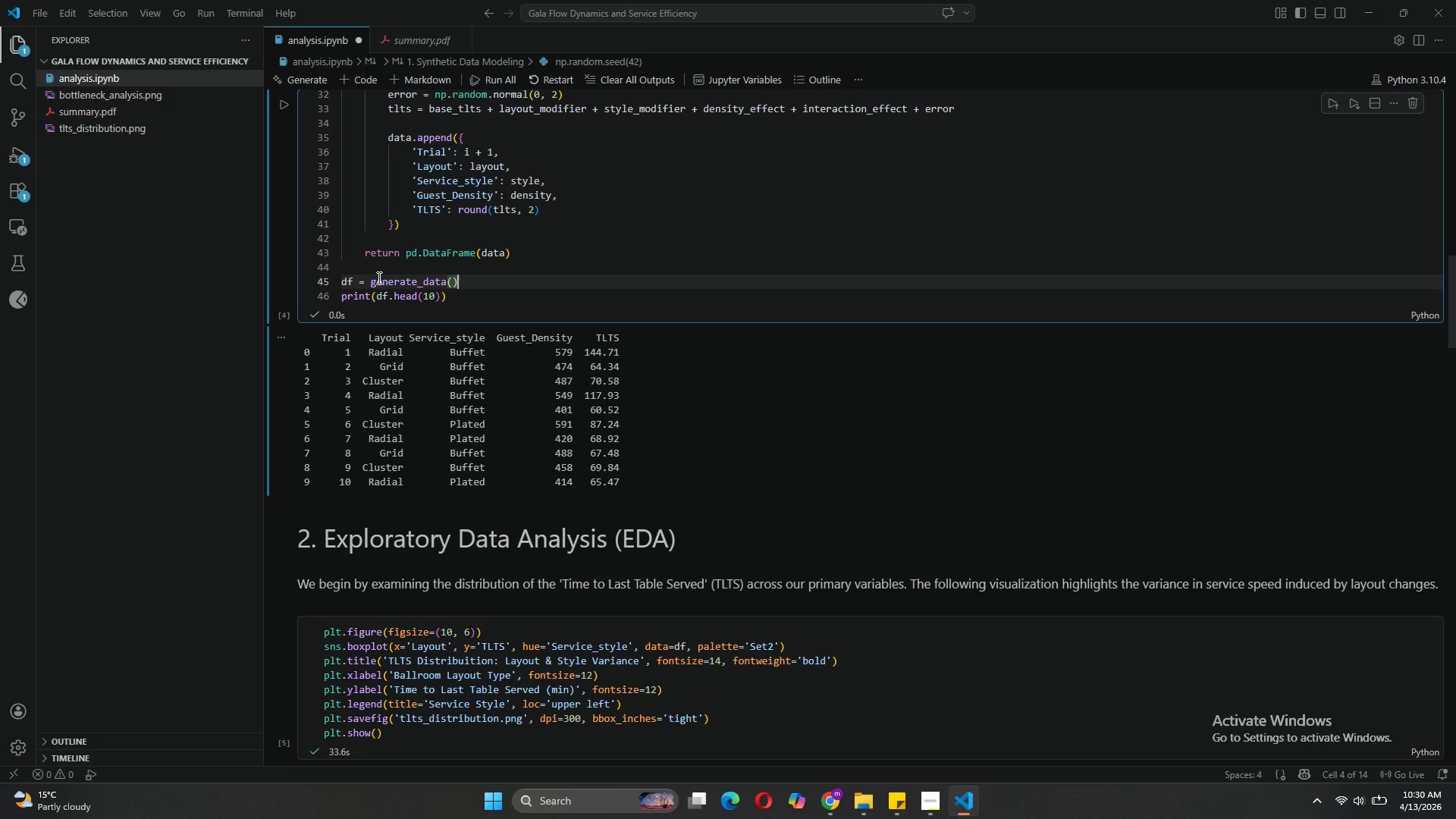 
key(Enter)
 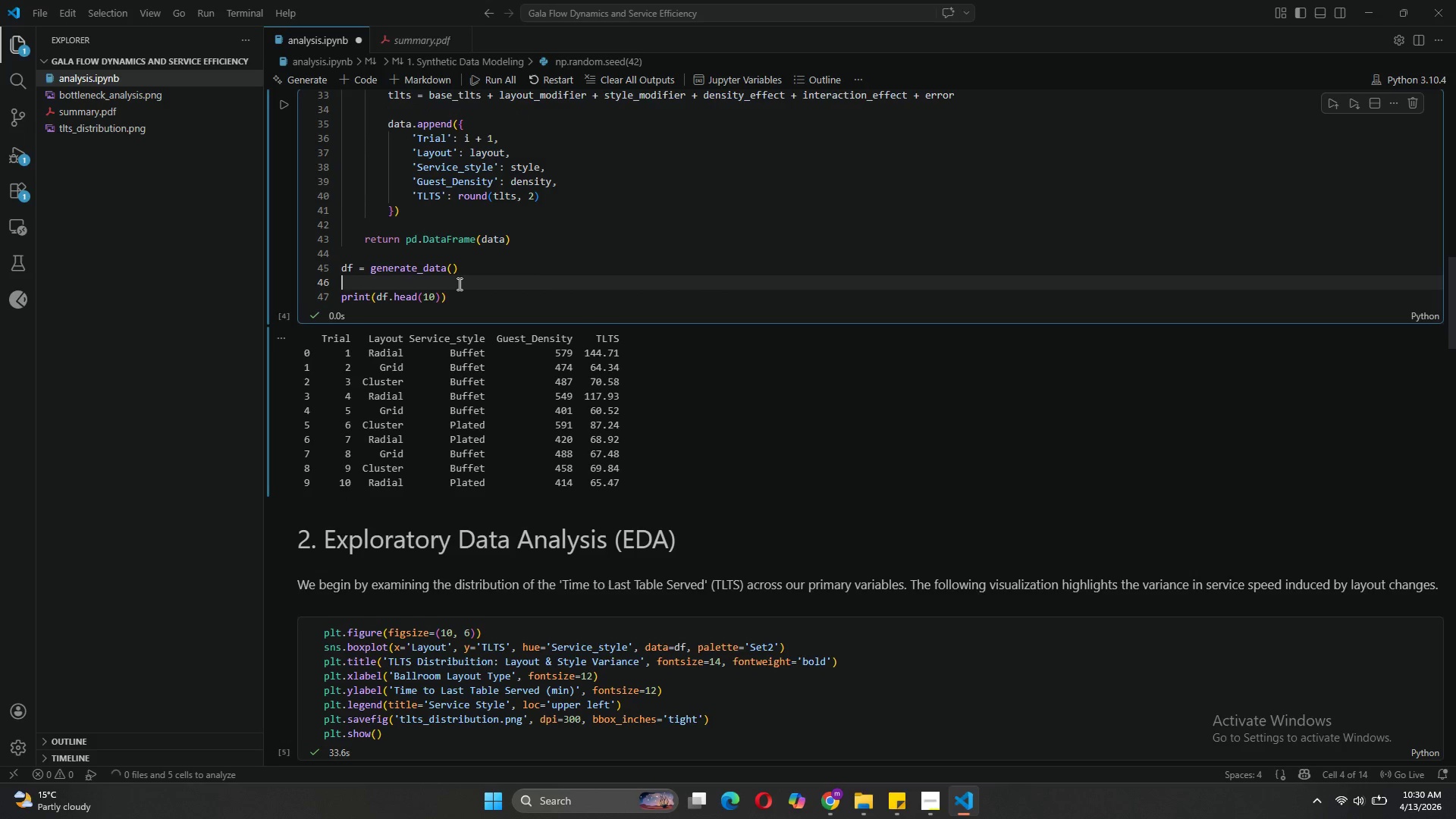 
type(df.to_csv(synthes)
key(Backspace)
key(Backspace)
key(Backspace)
key(Backspace)
key(Backspace)
key(Backspace)
key(Backspace)
type('synthesized_data.csv)
 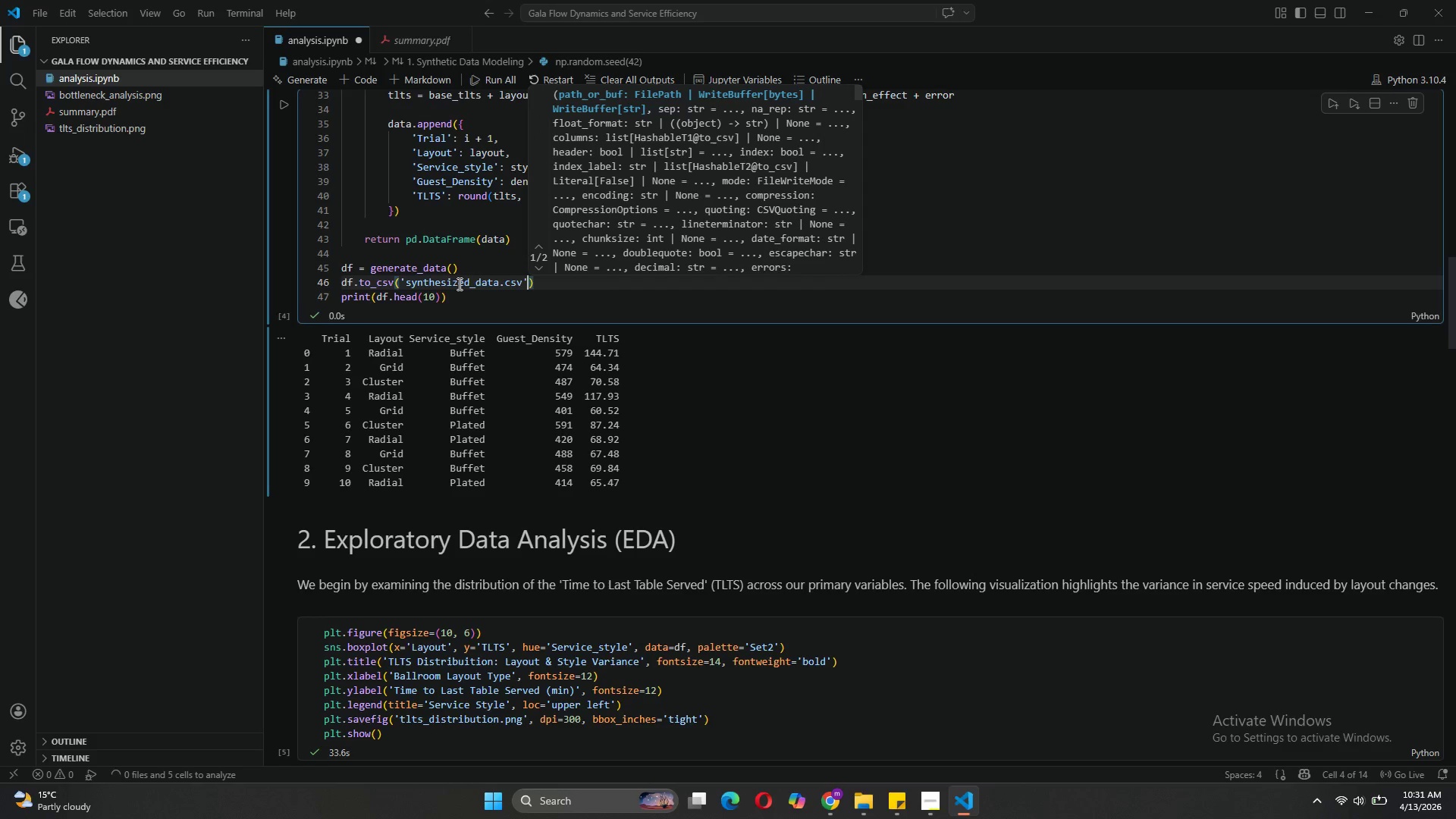 
 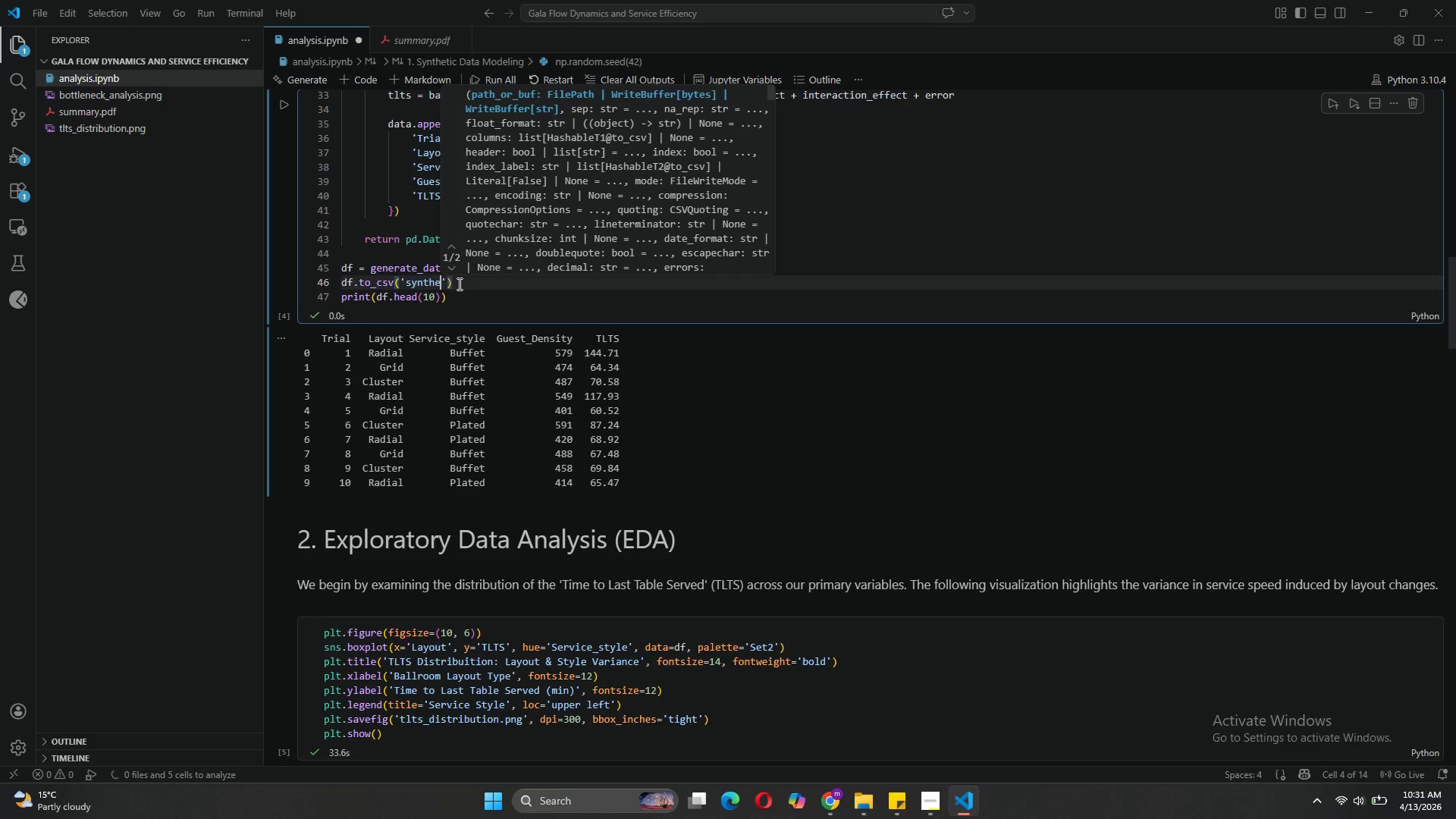 
key(ArrowRight)
 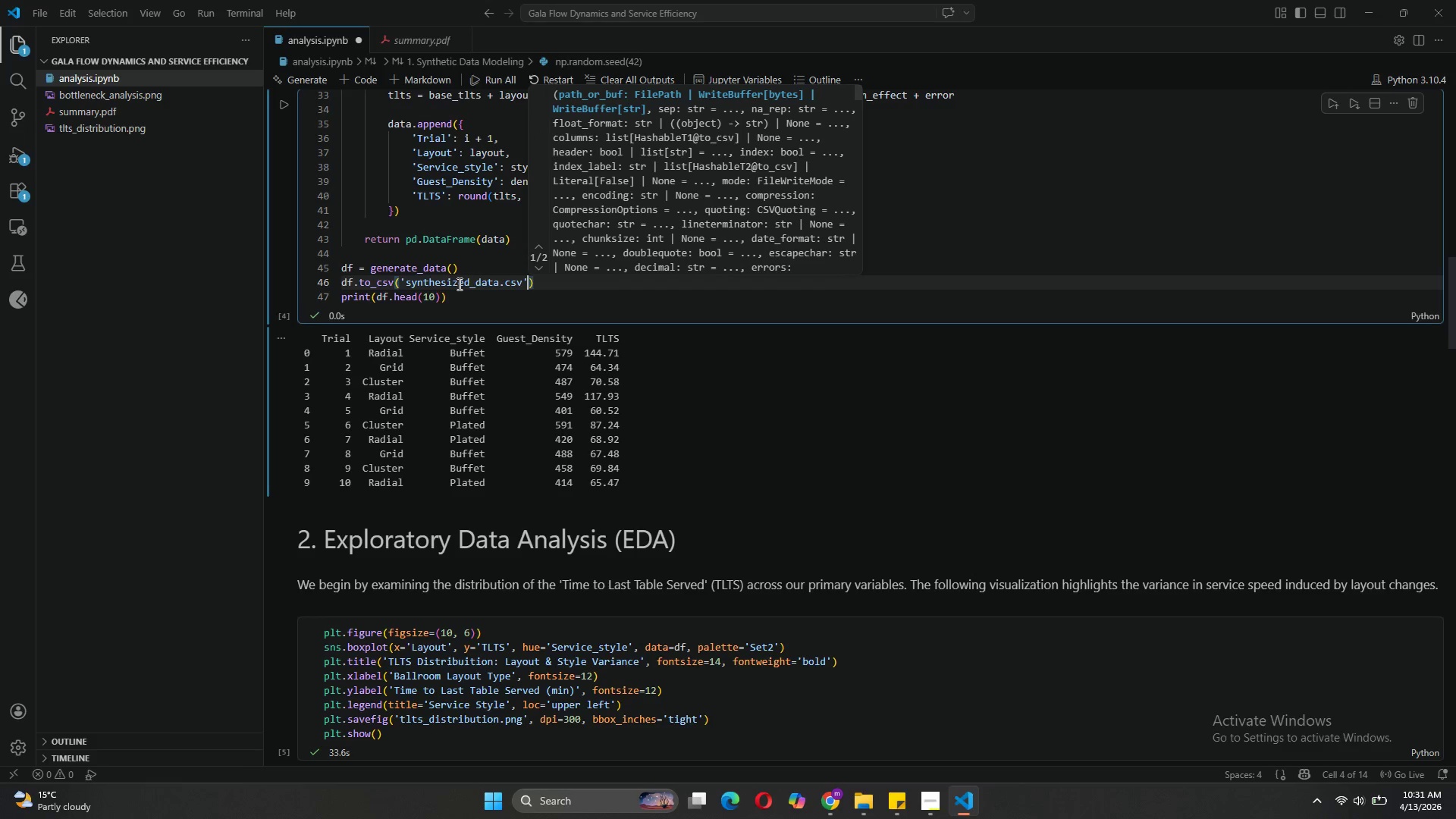 
key(ArrowRight)
 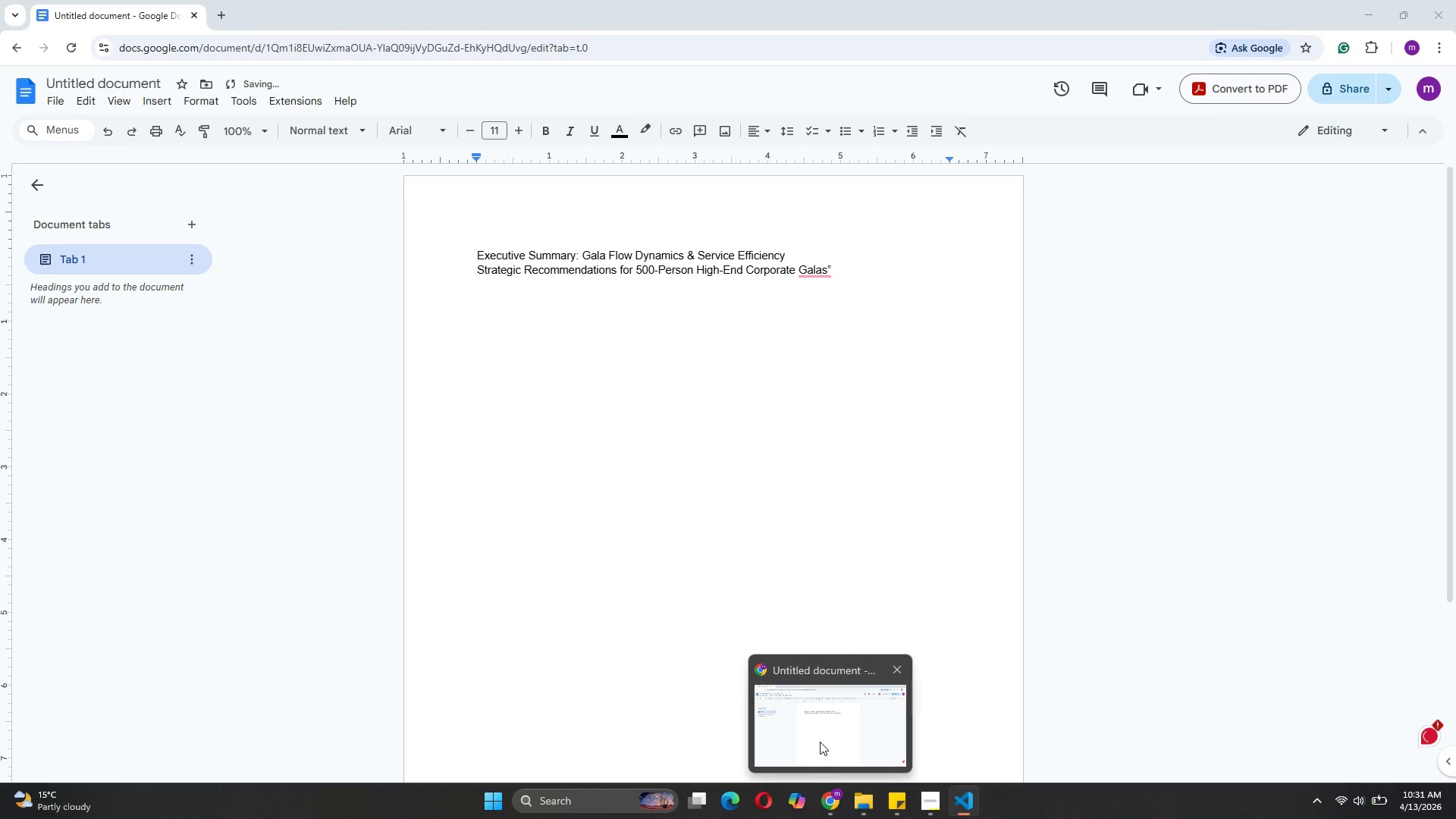 
wait(8.5)
 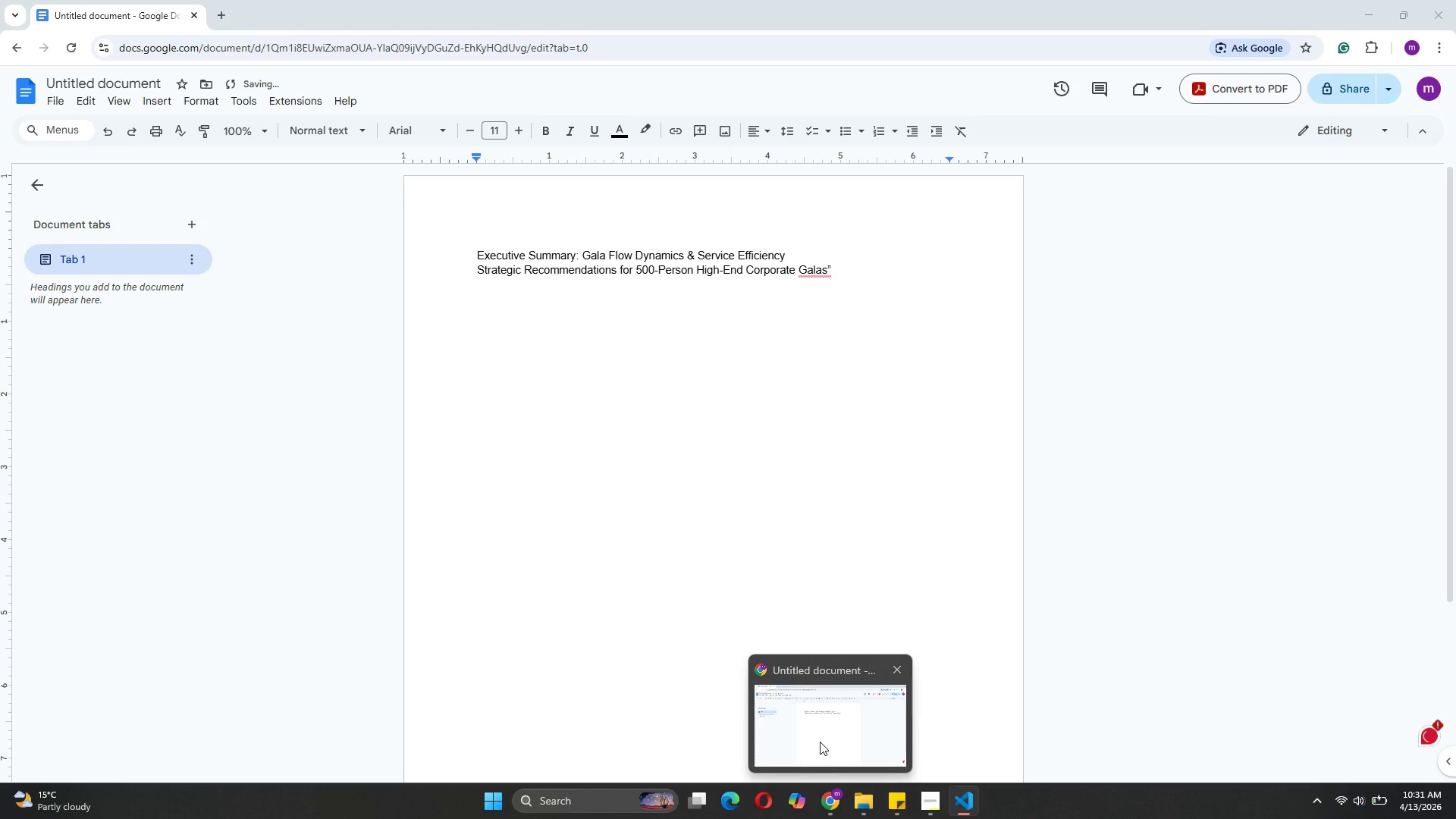 
left_click([821, 601])
 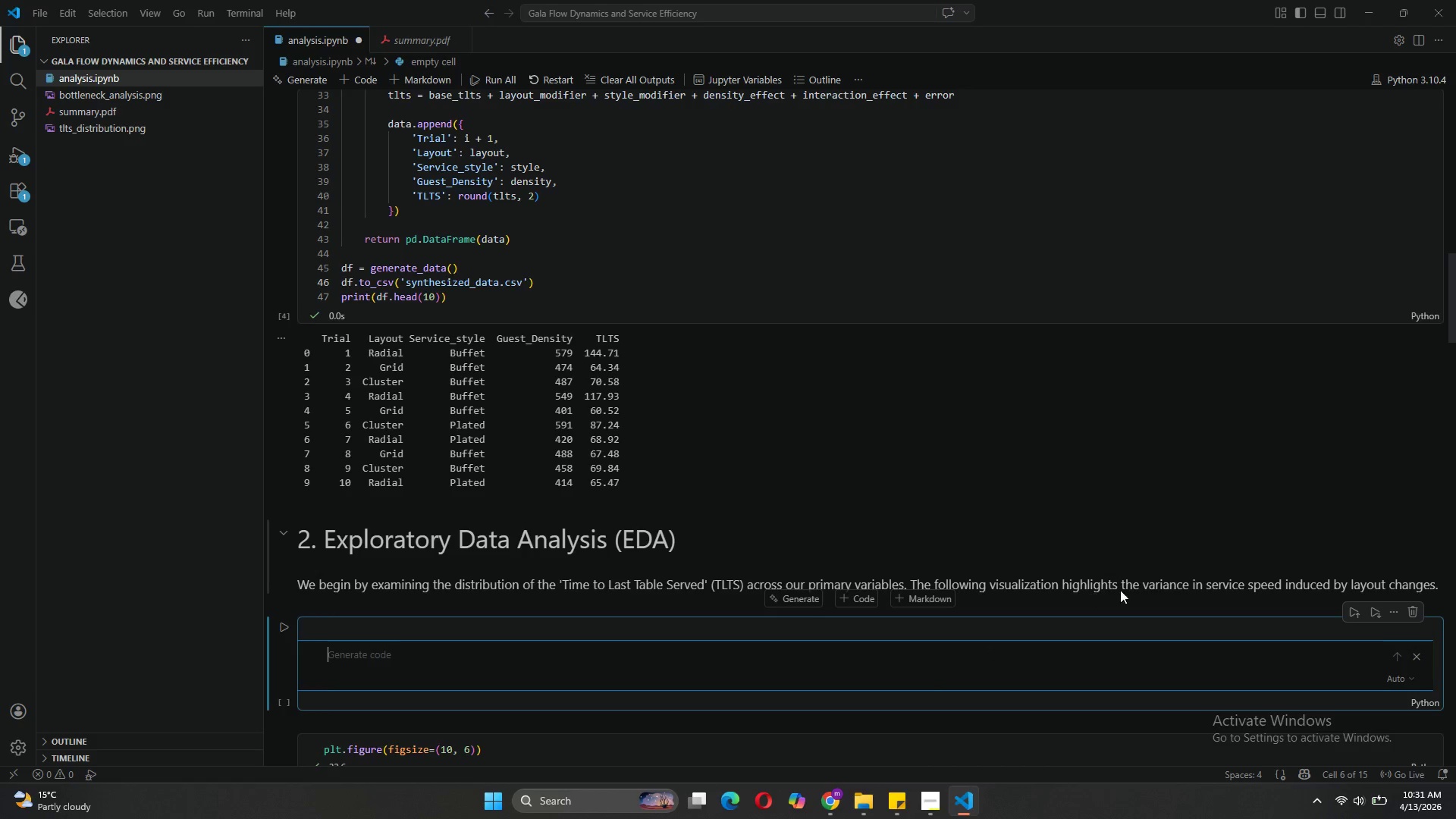 
left_click([1411, 618])
 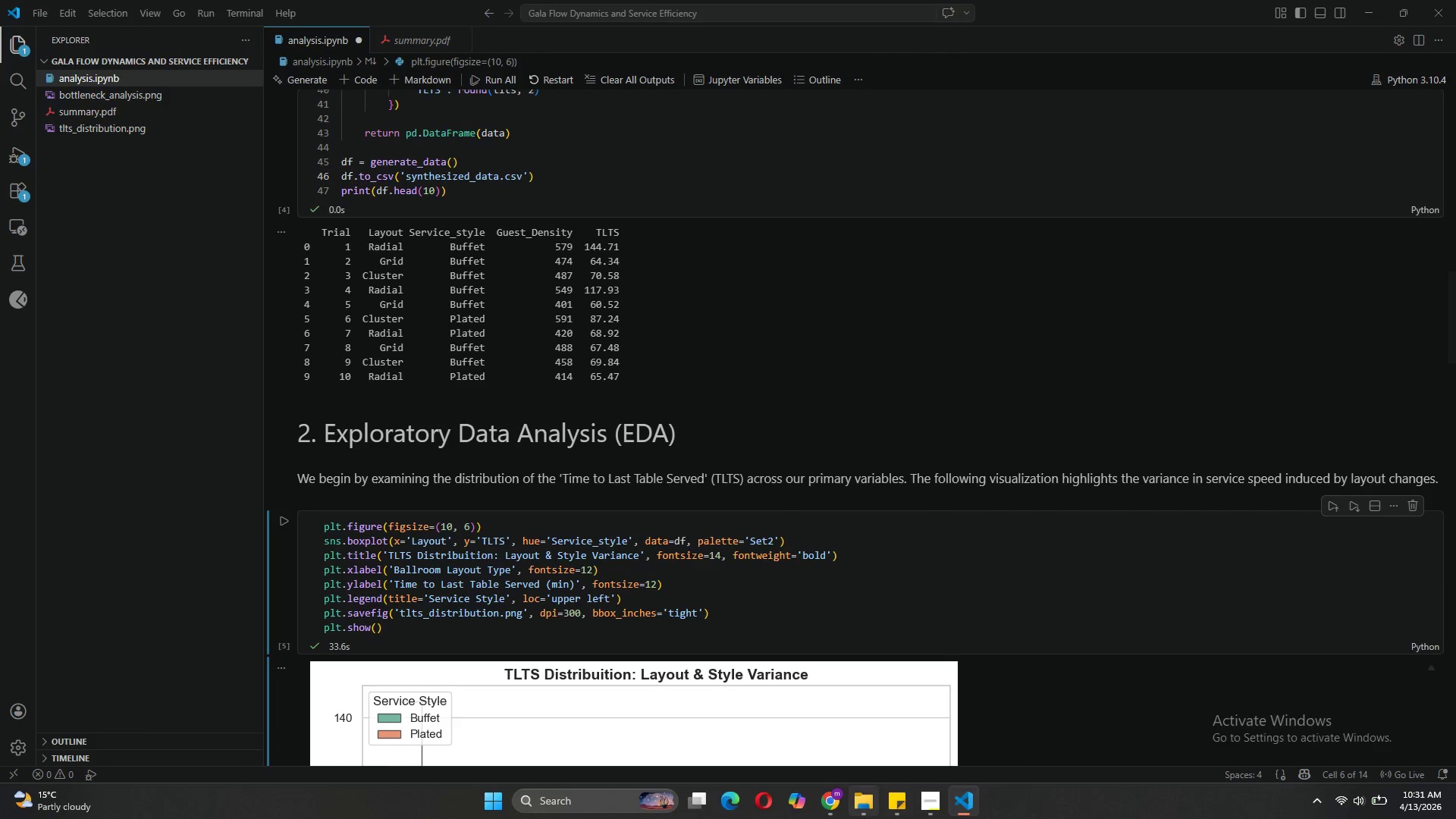 
left_click([829, 805])
 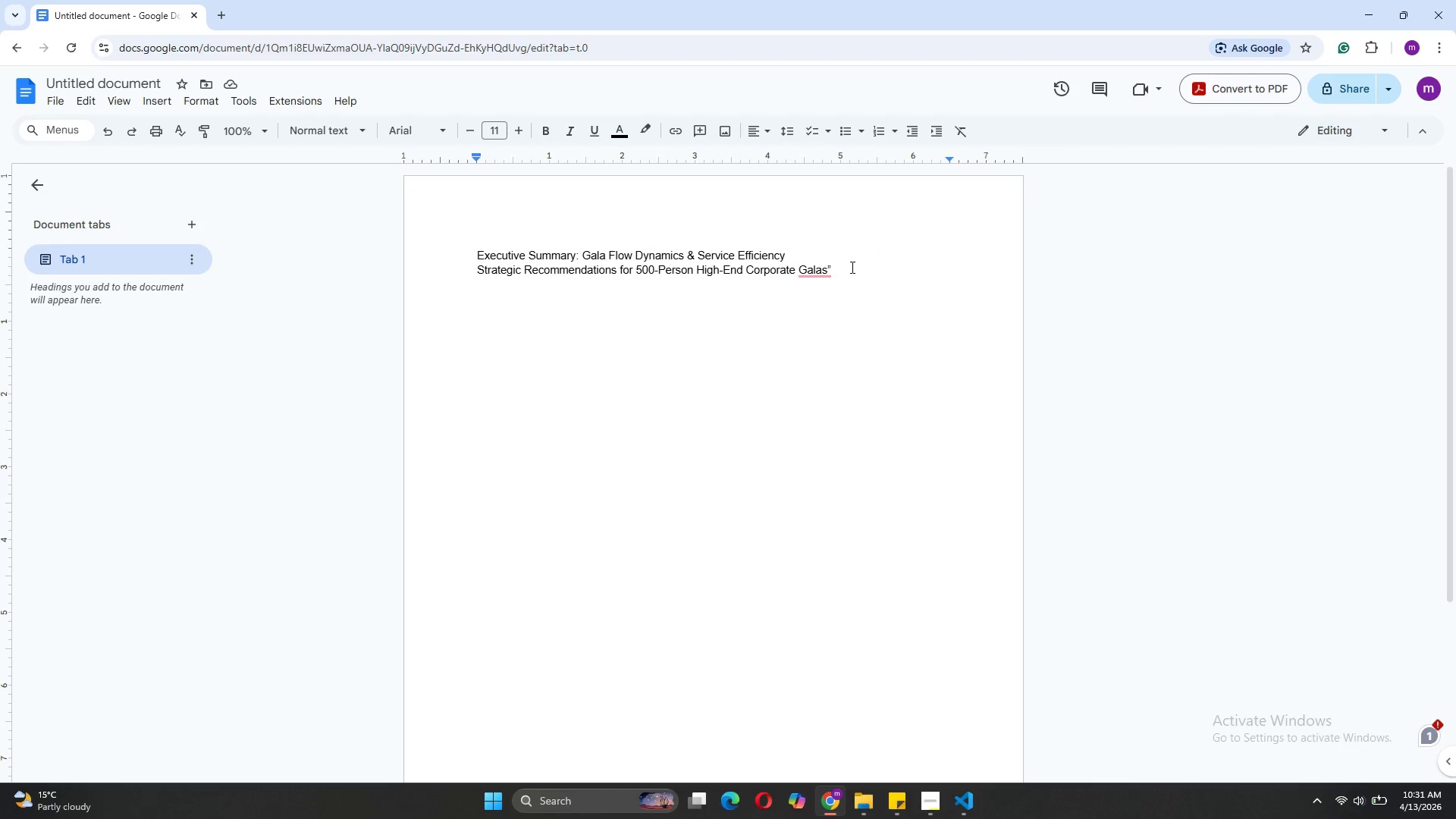 
key(Backspace)
 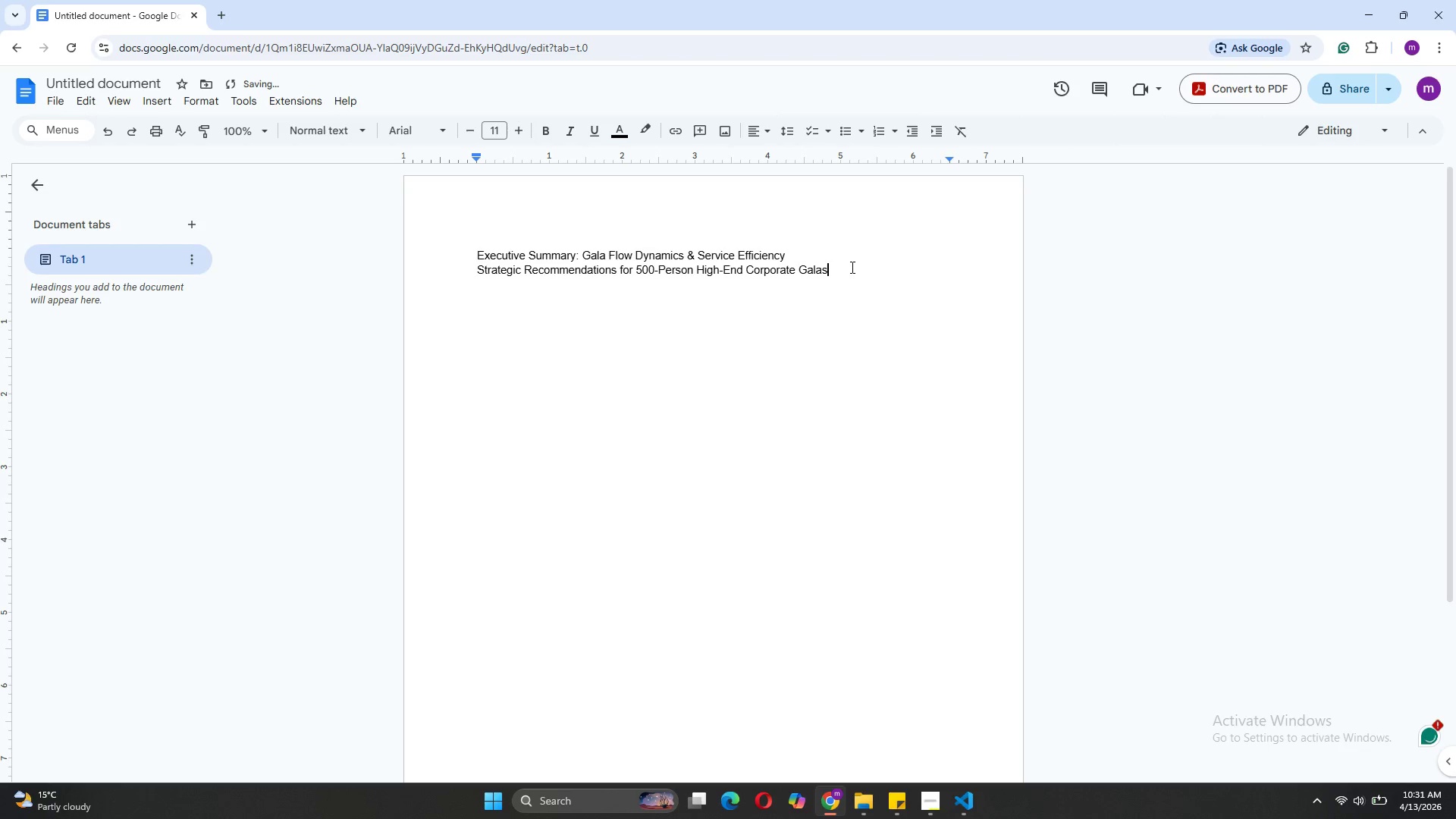 
key(Enter)
 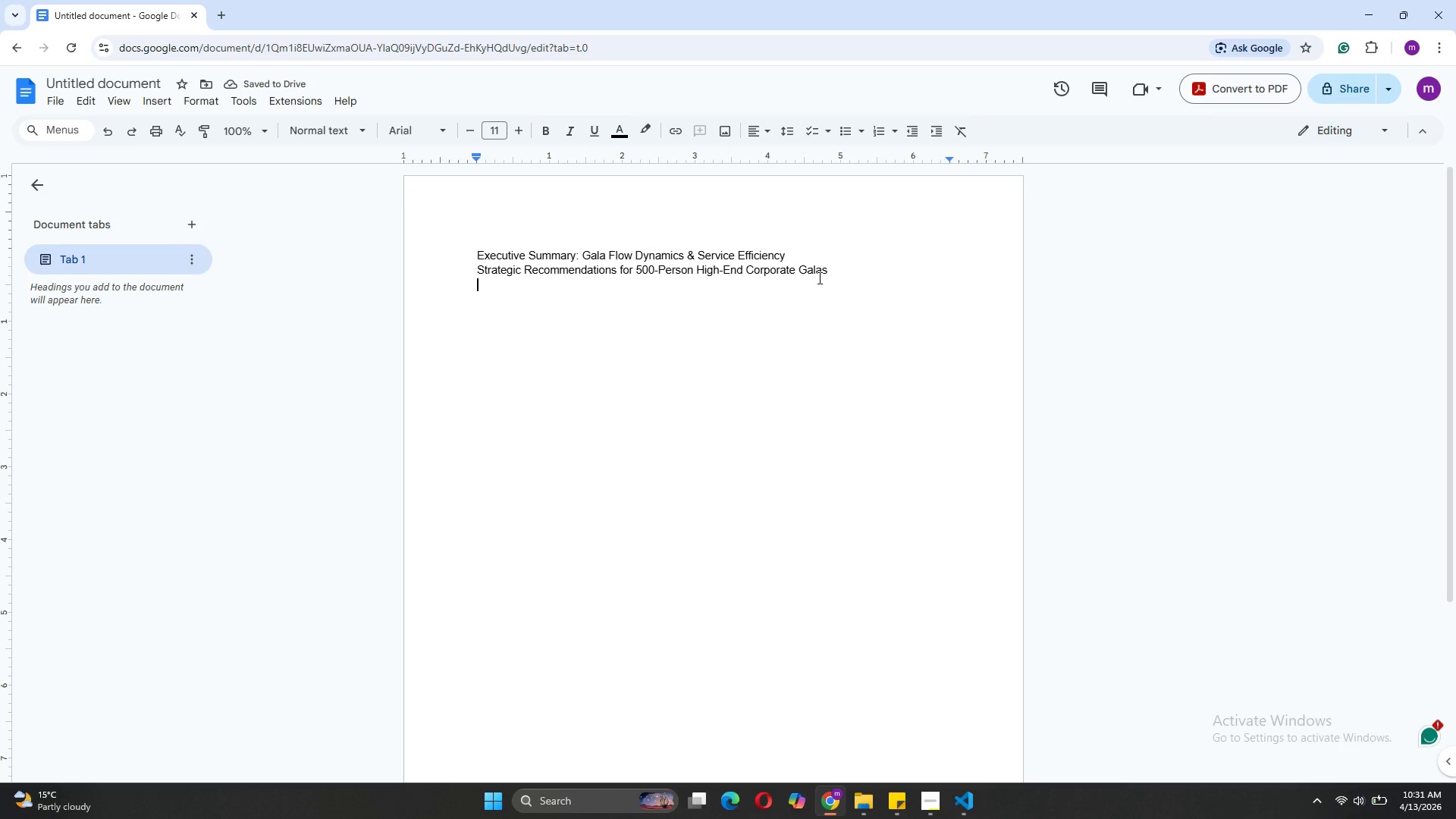 
wait(5.5)
 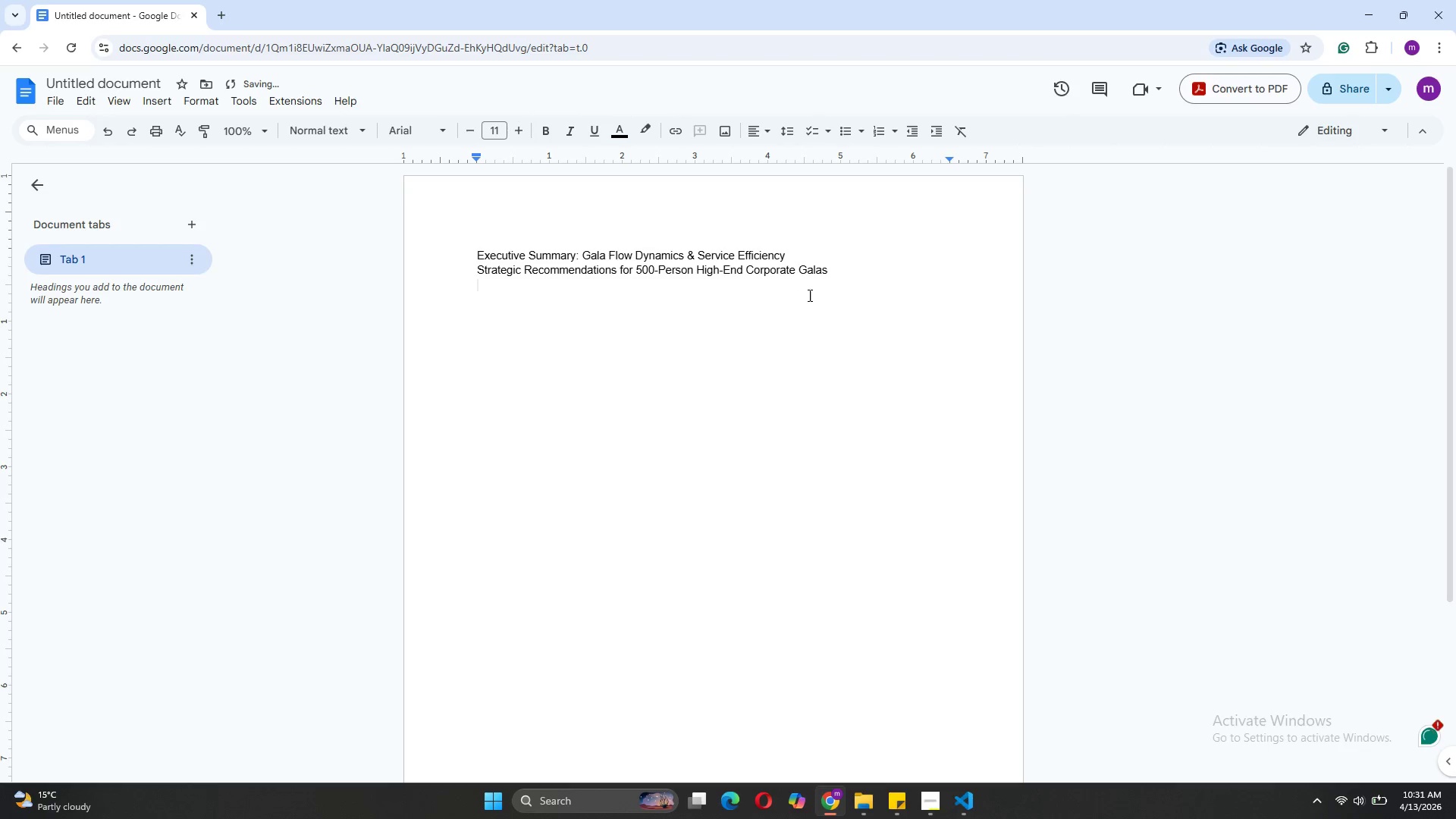 
left_click([840, 271])
 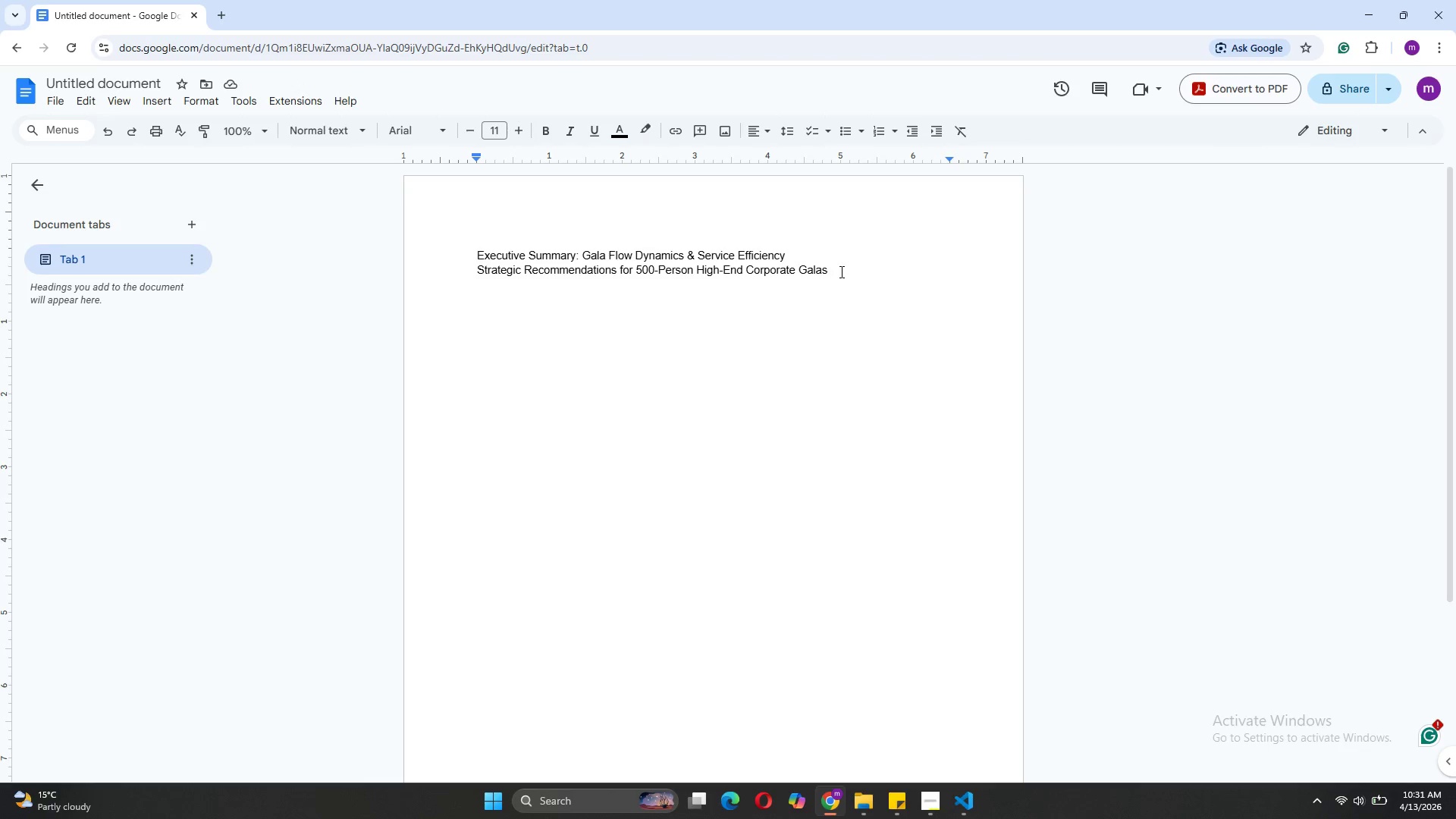 
left_click_drag(start_coordinate=[840, 271], to_coordinate=[604, 286])
 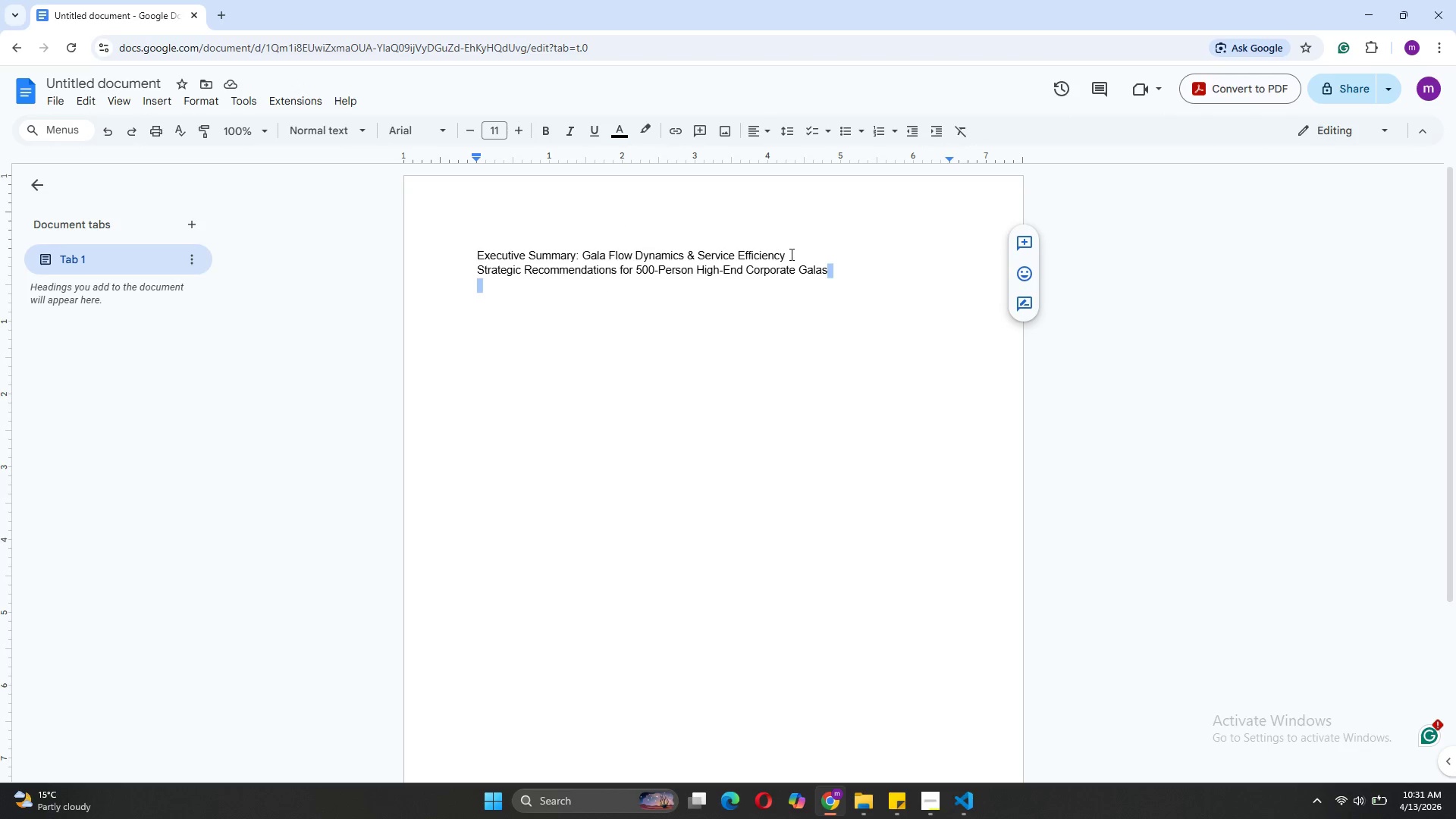 
left_click_drag(start_coordinate=[791, 255], to_coordinate=[469, 258])
 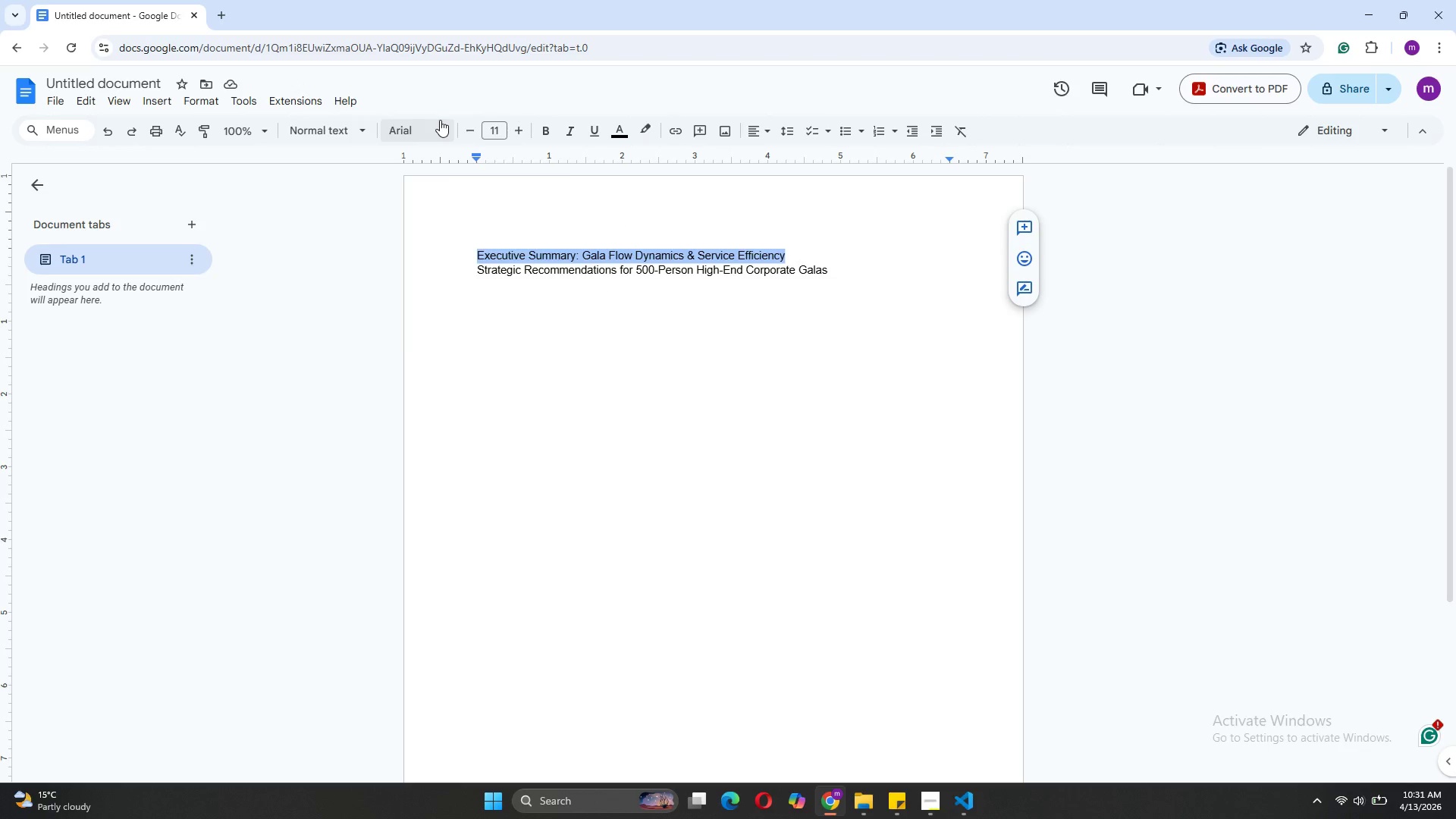 
left_click([440, 120])
 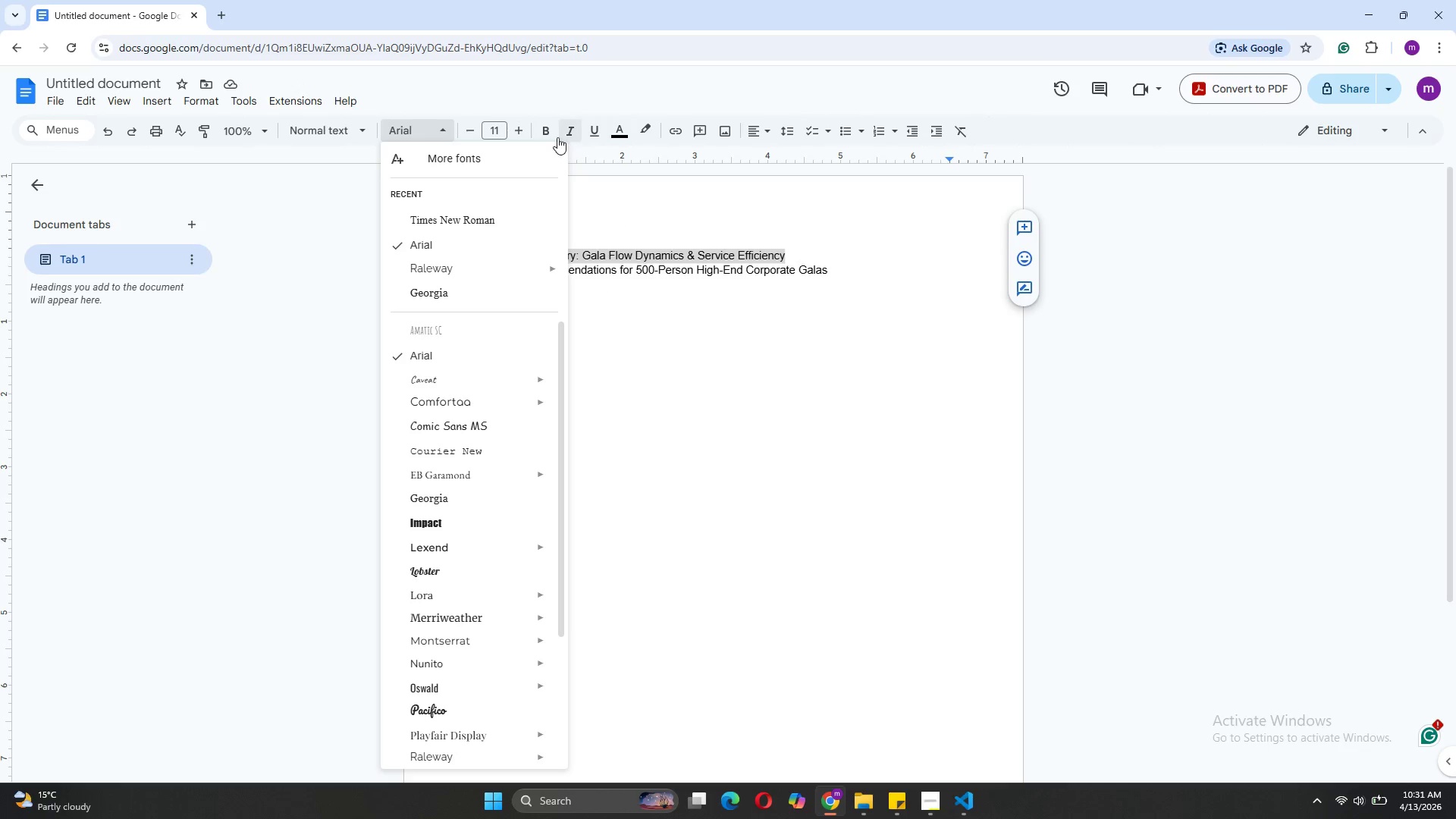 
left_click([548, 133])
 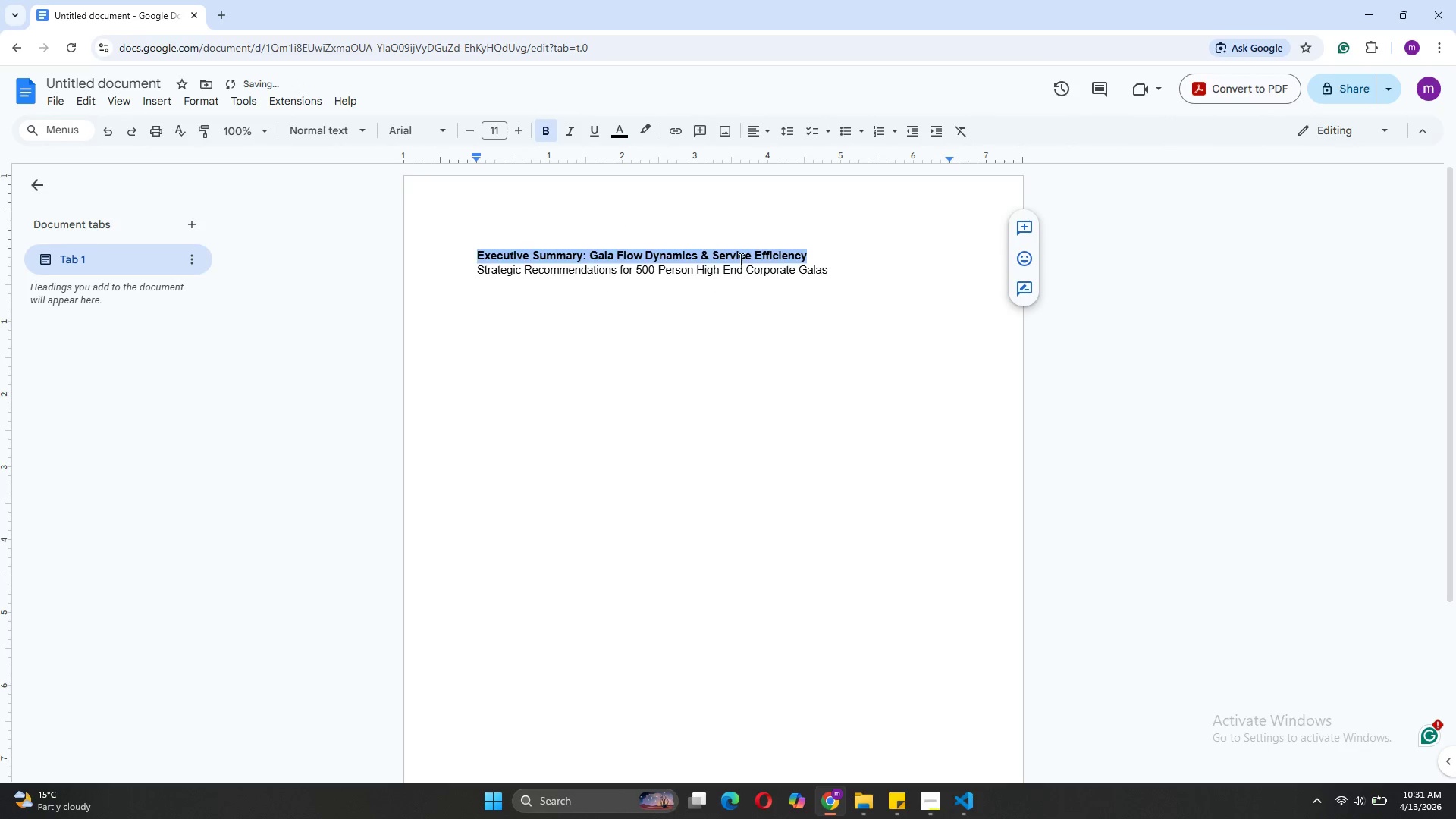 
left_click([802, 255])
 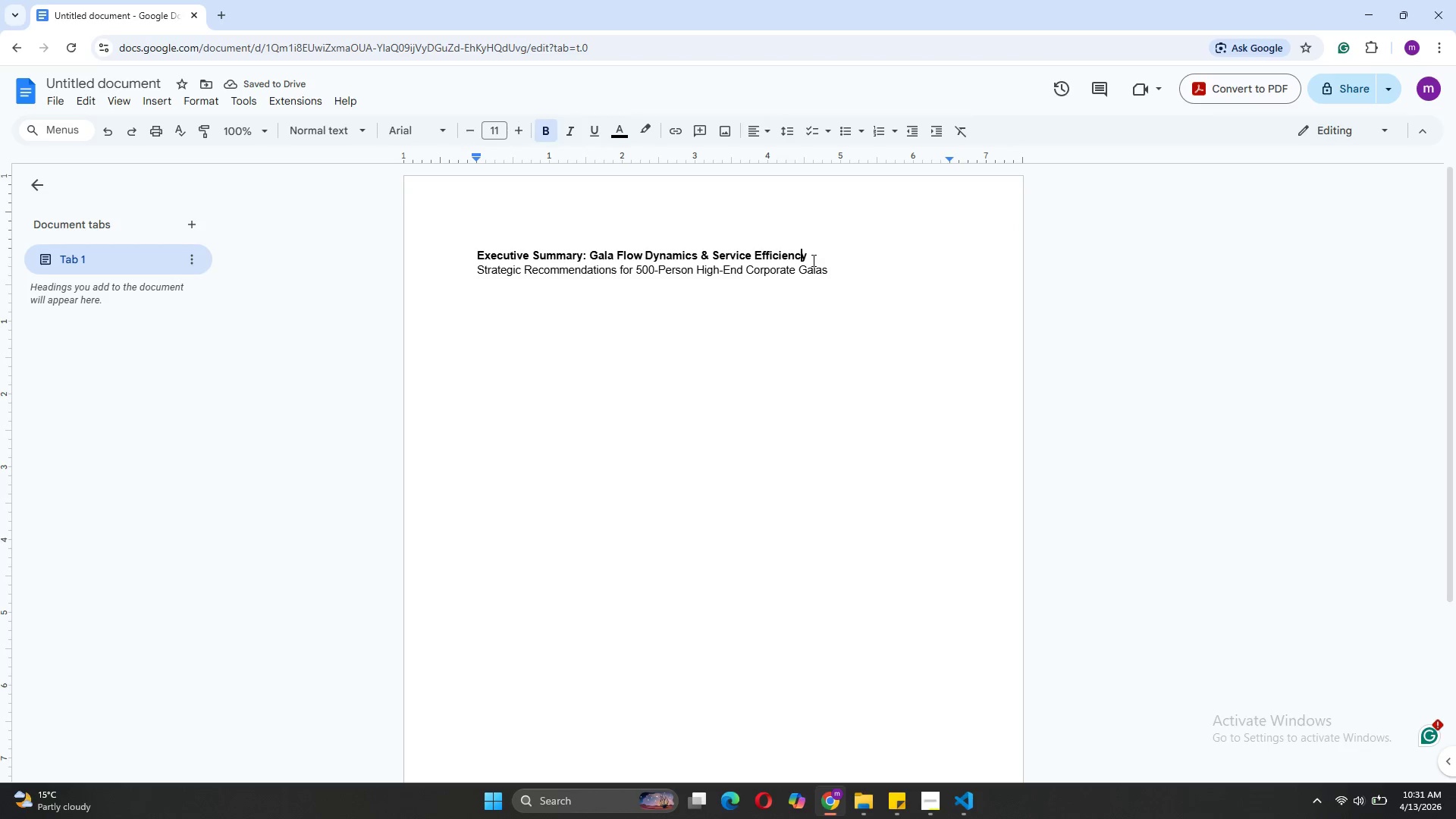 
left_click([812, 260])
 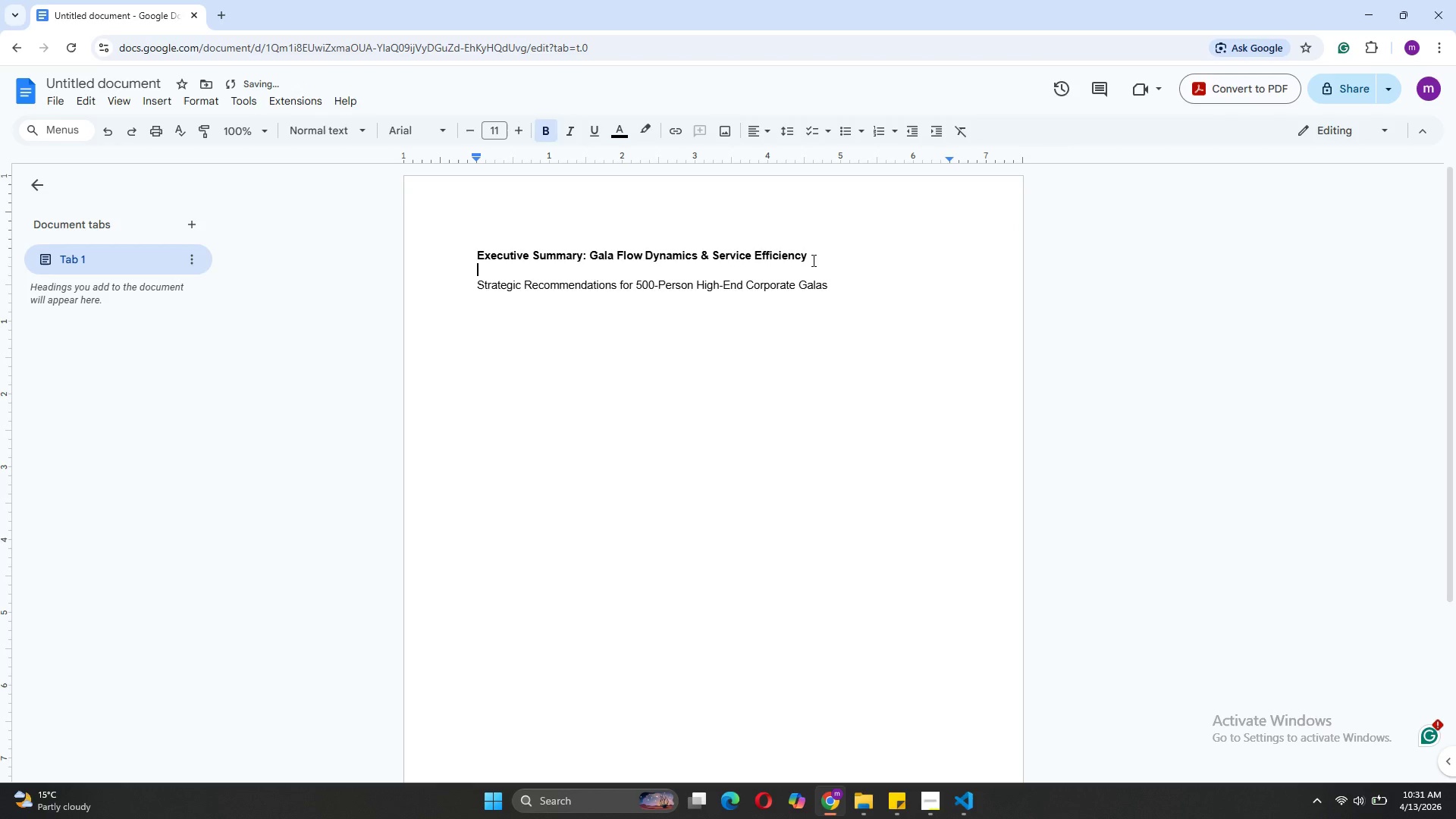 
key(Enter)
 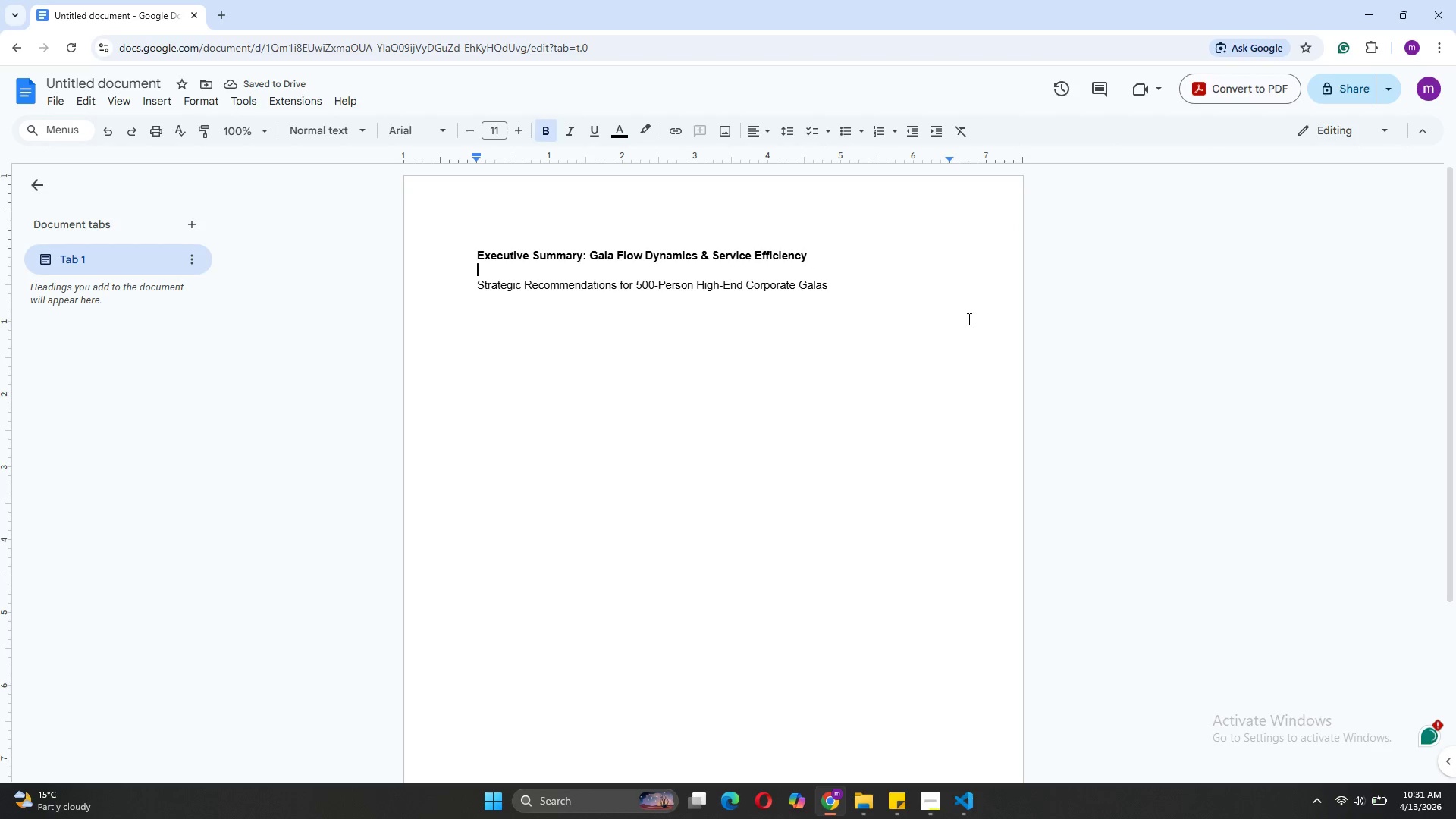 
left_click([830, 293])
 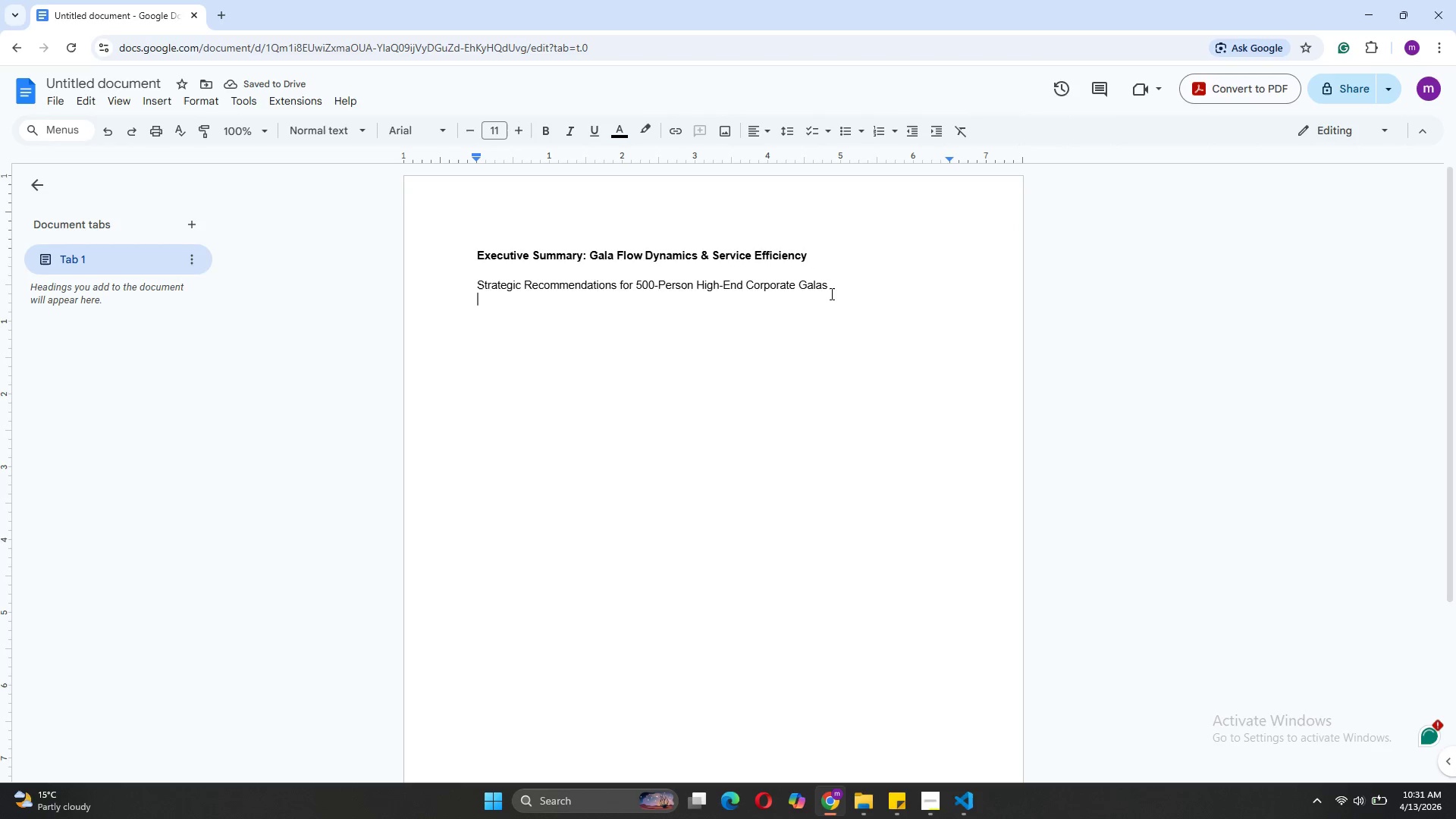 
key(Enter)
 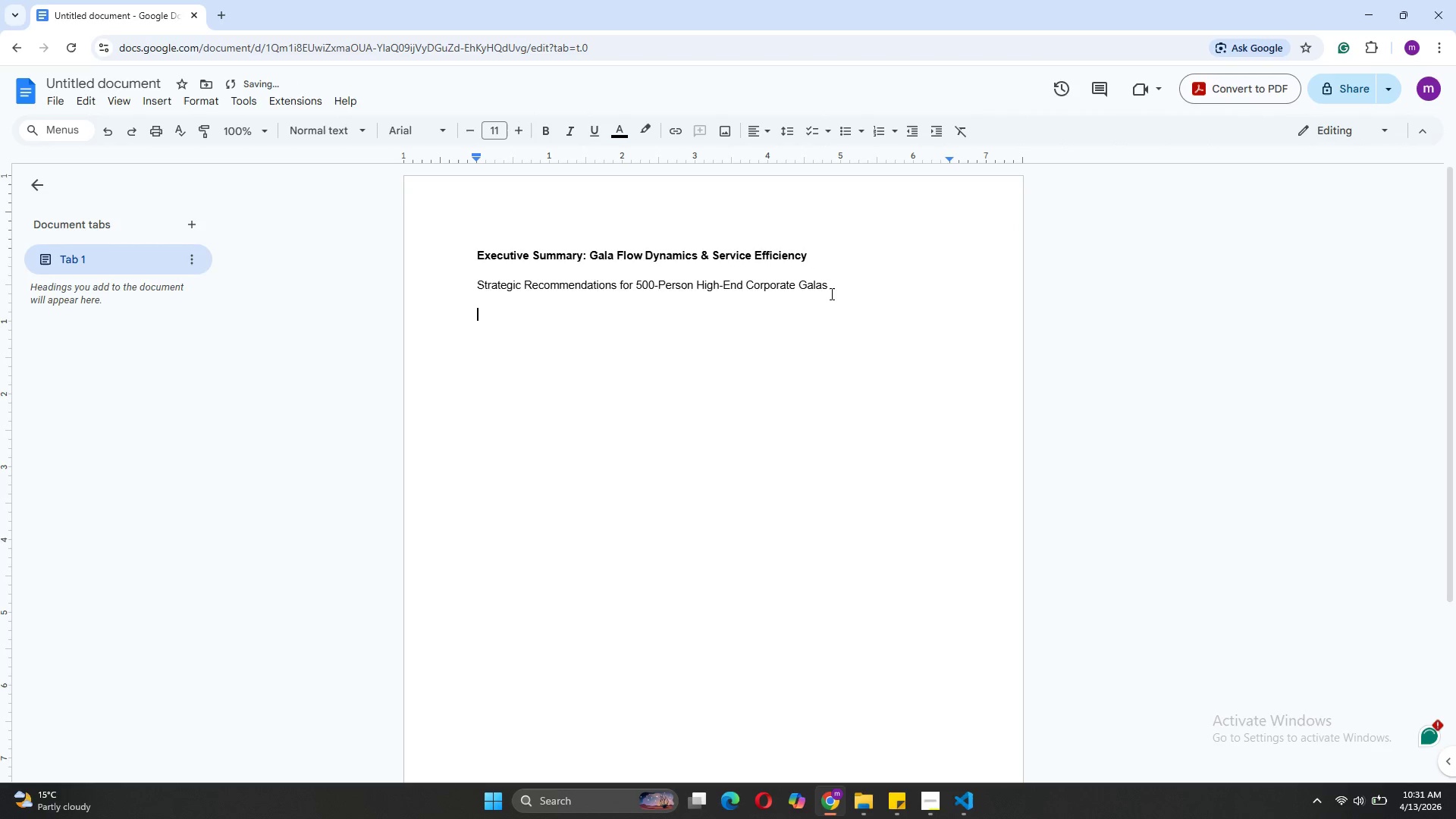 
type(1. )
key(Backspace)
type(Executive Overview)
 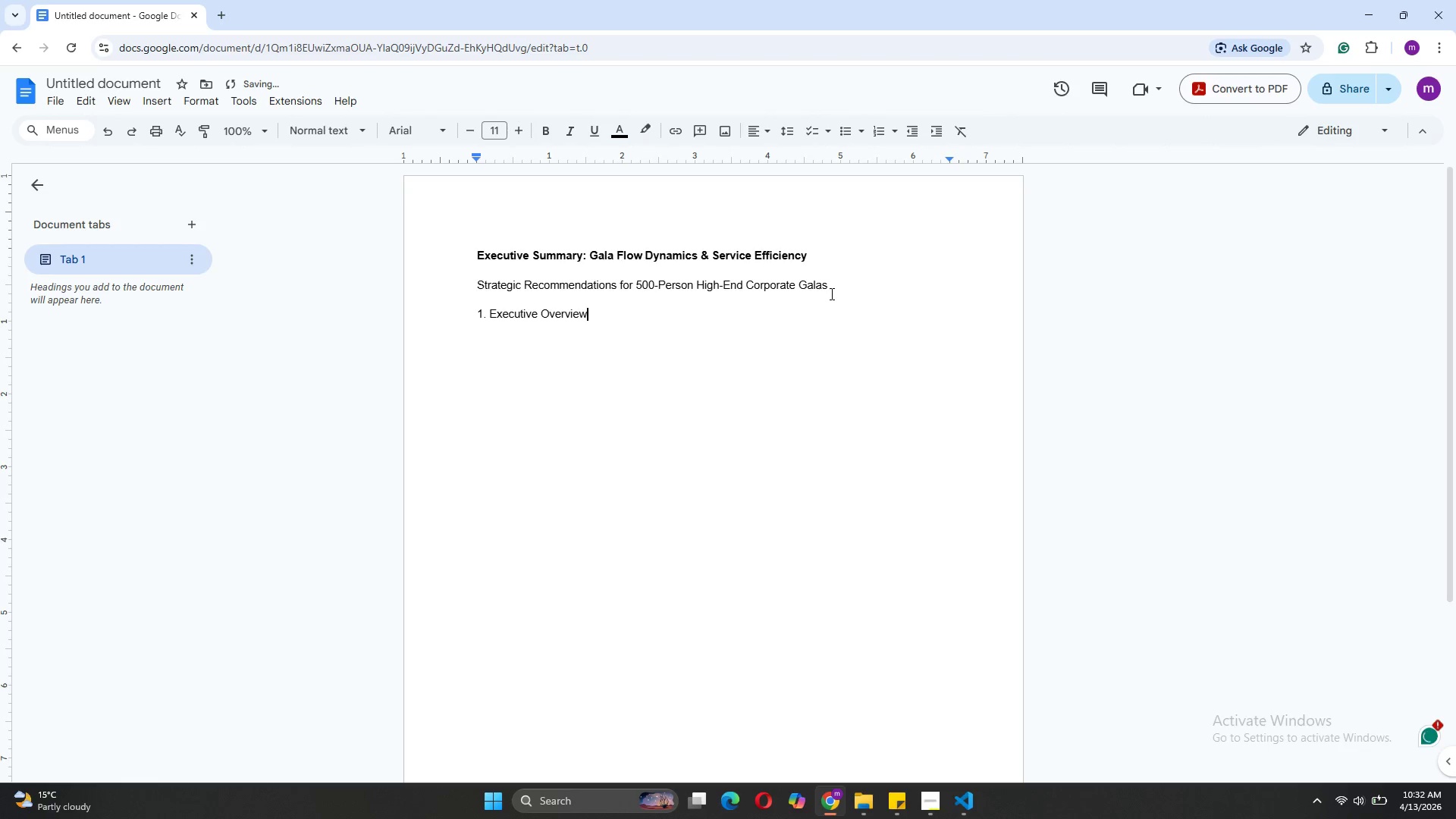 
key(Enter)
 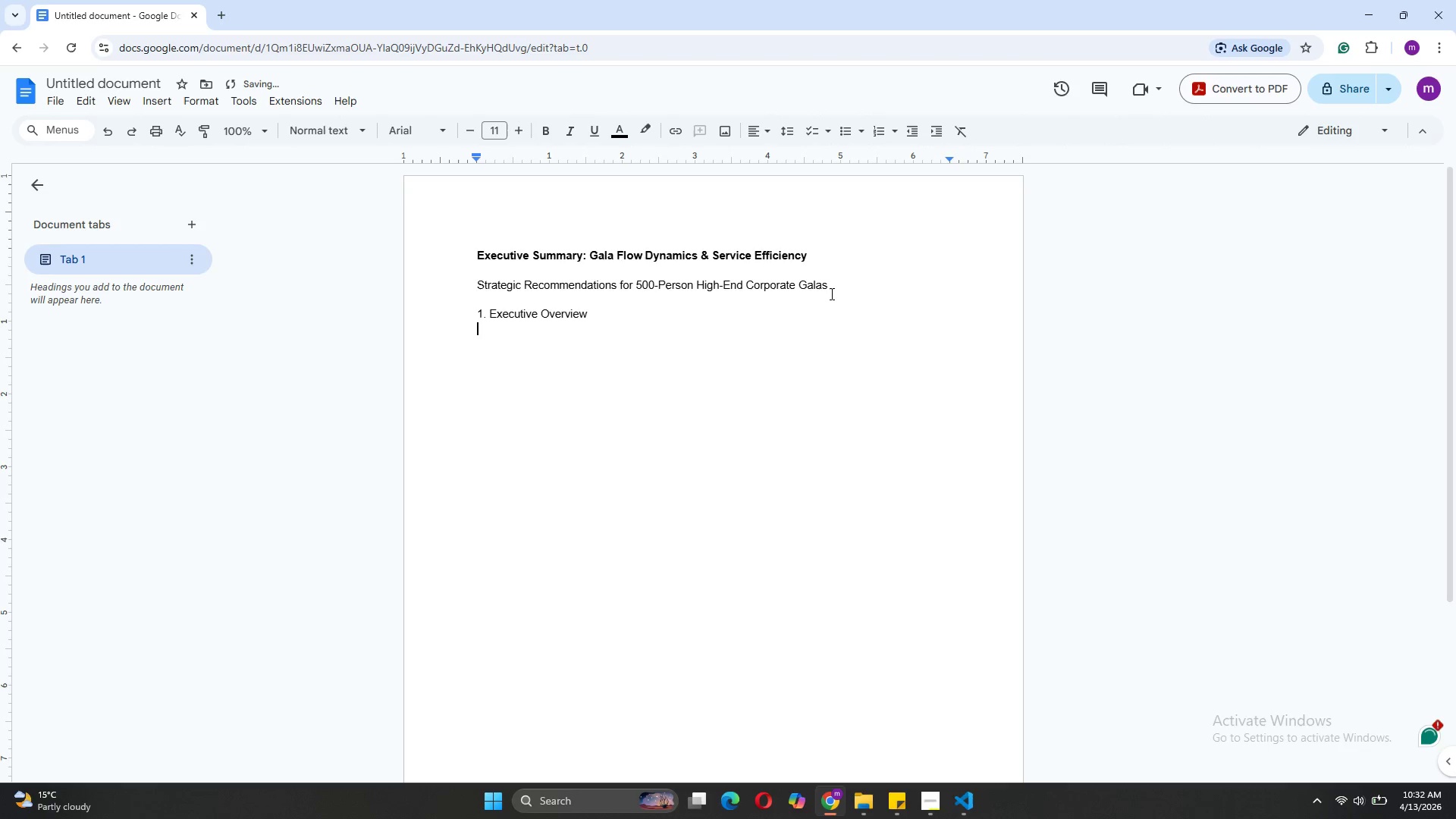 
type(The e)
key(Backspace)
type(')
key(Backspace)
type("")
 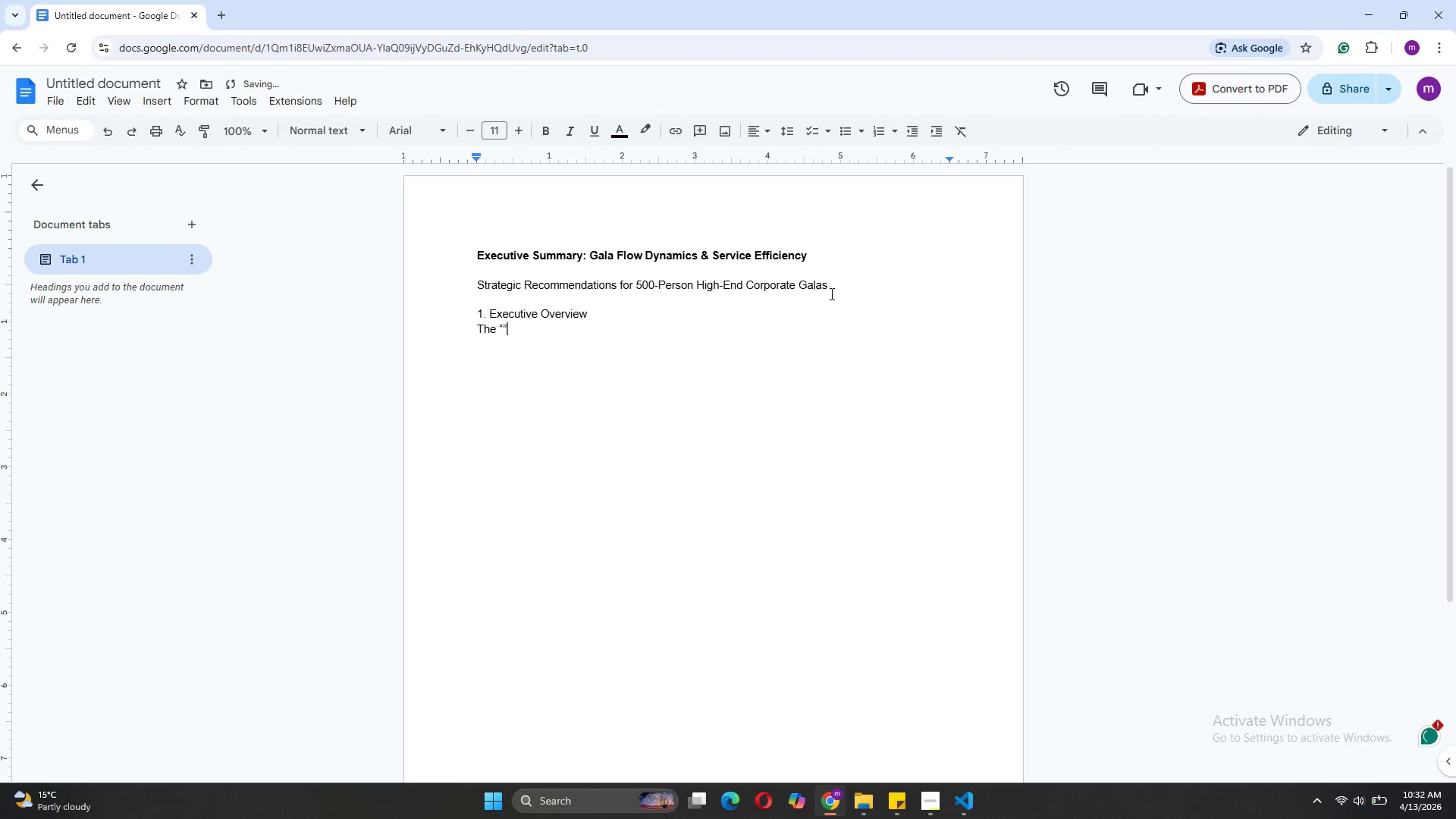 
key(ArrowLeft)
 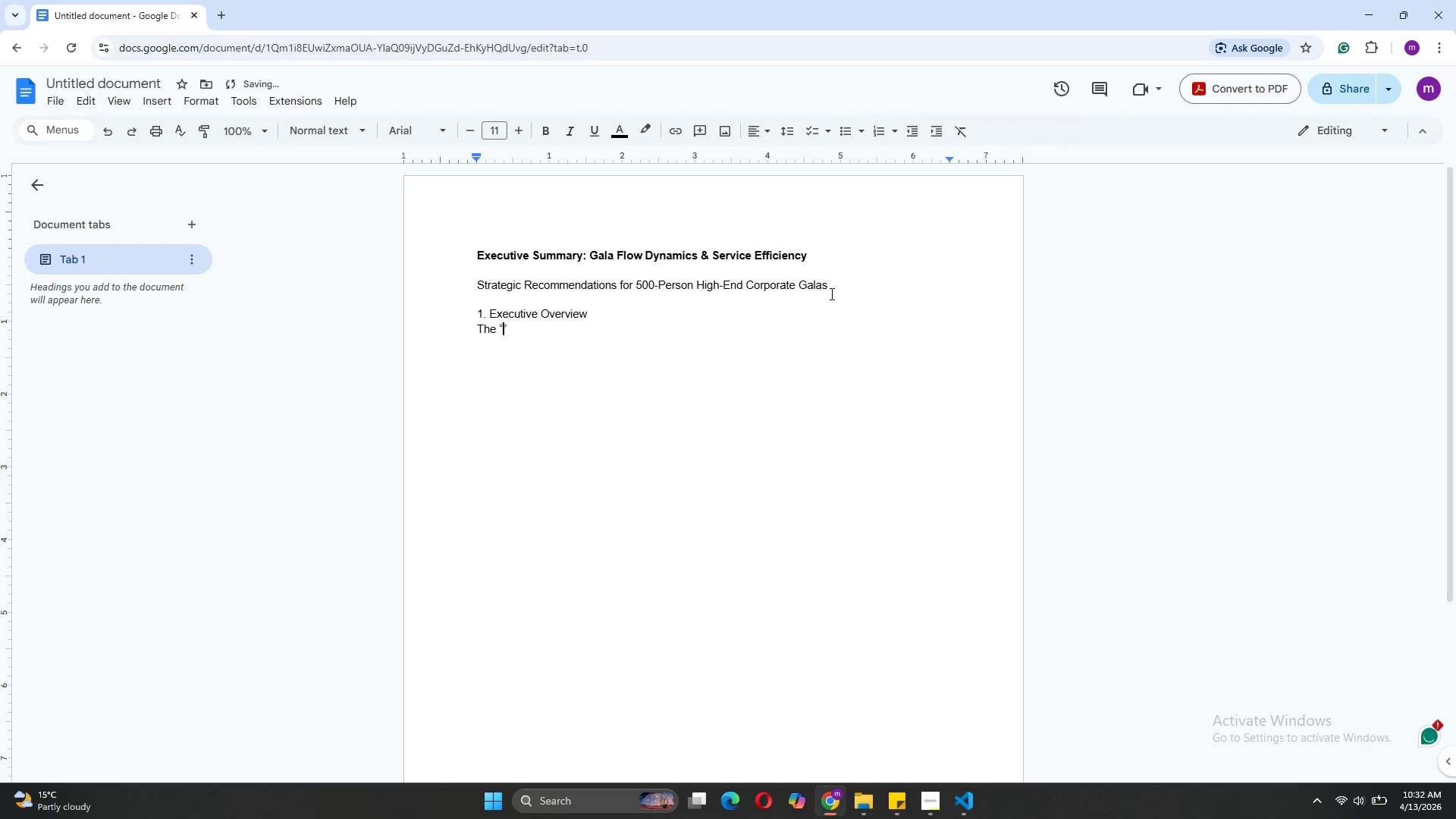 
type(Event Science)
 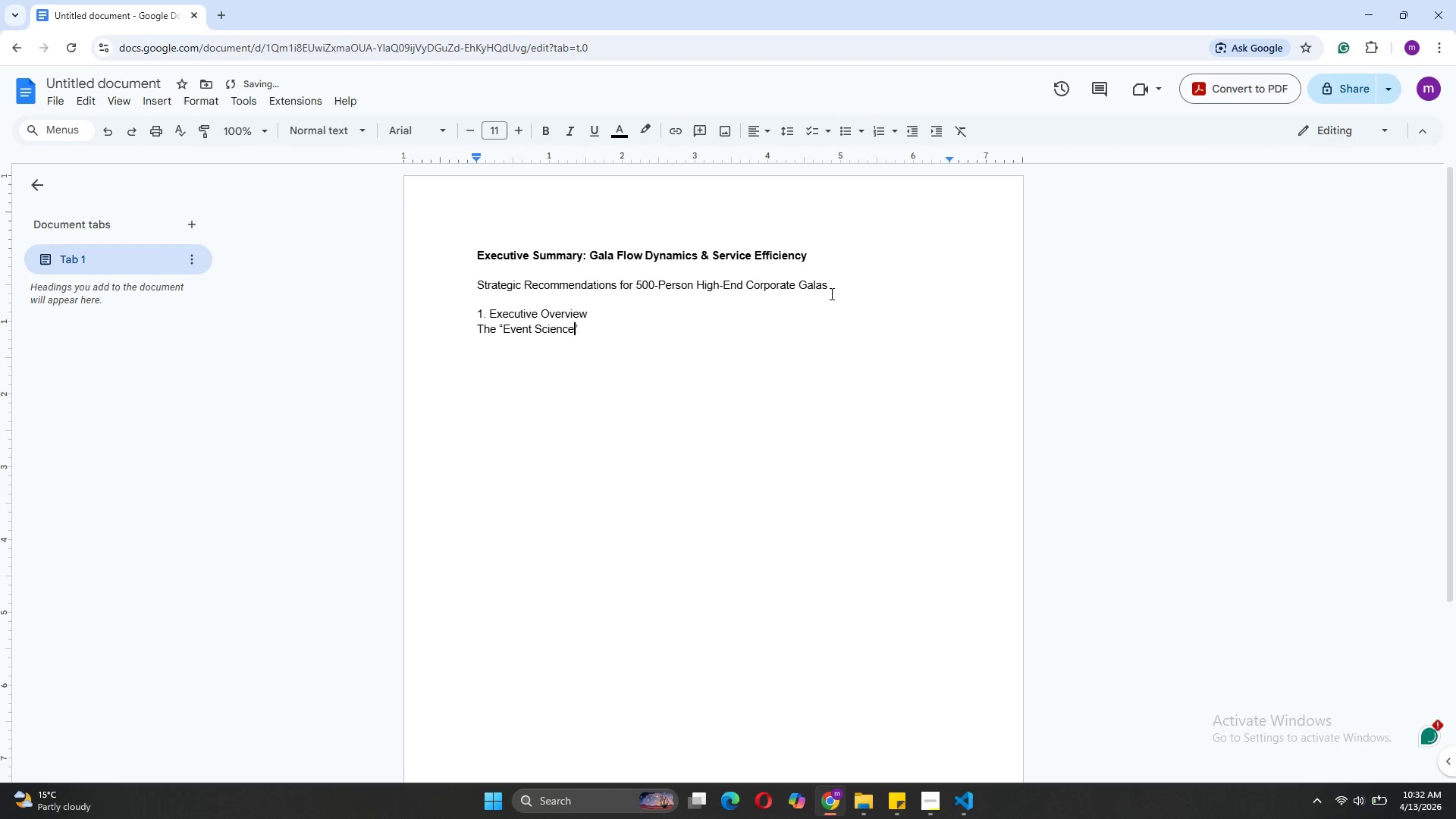 
key(ArrowRight)
 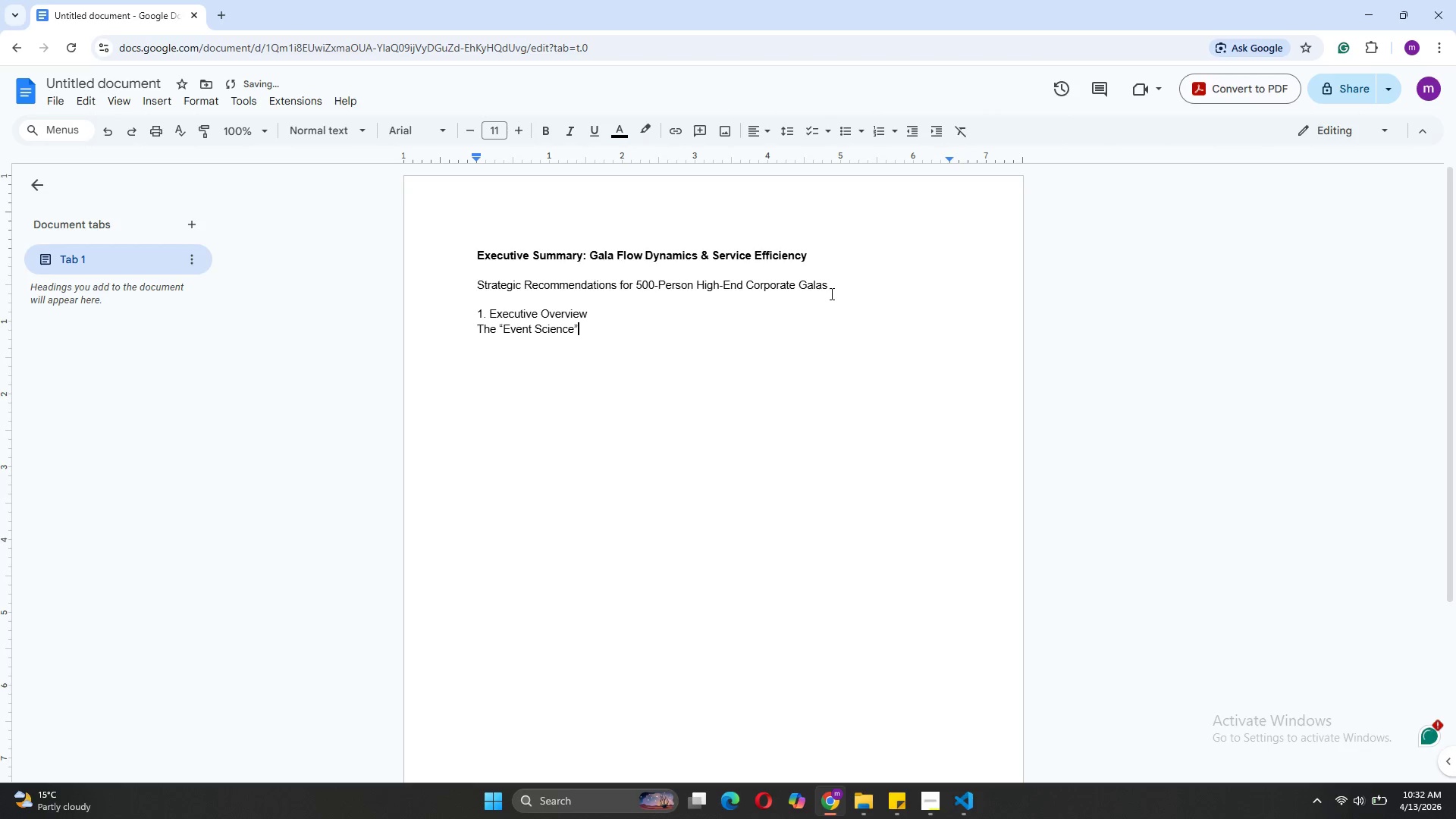 
type( dividi)
key(Backspace)
key(Backspace)
type(sion of Vantage Event Research conducted a controlled experiment across three hallmark ballroom conigurations)
 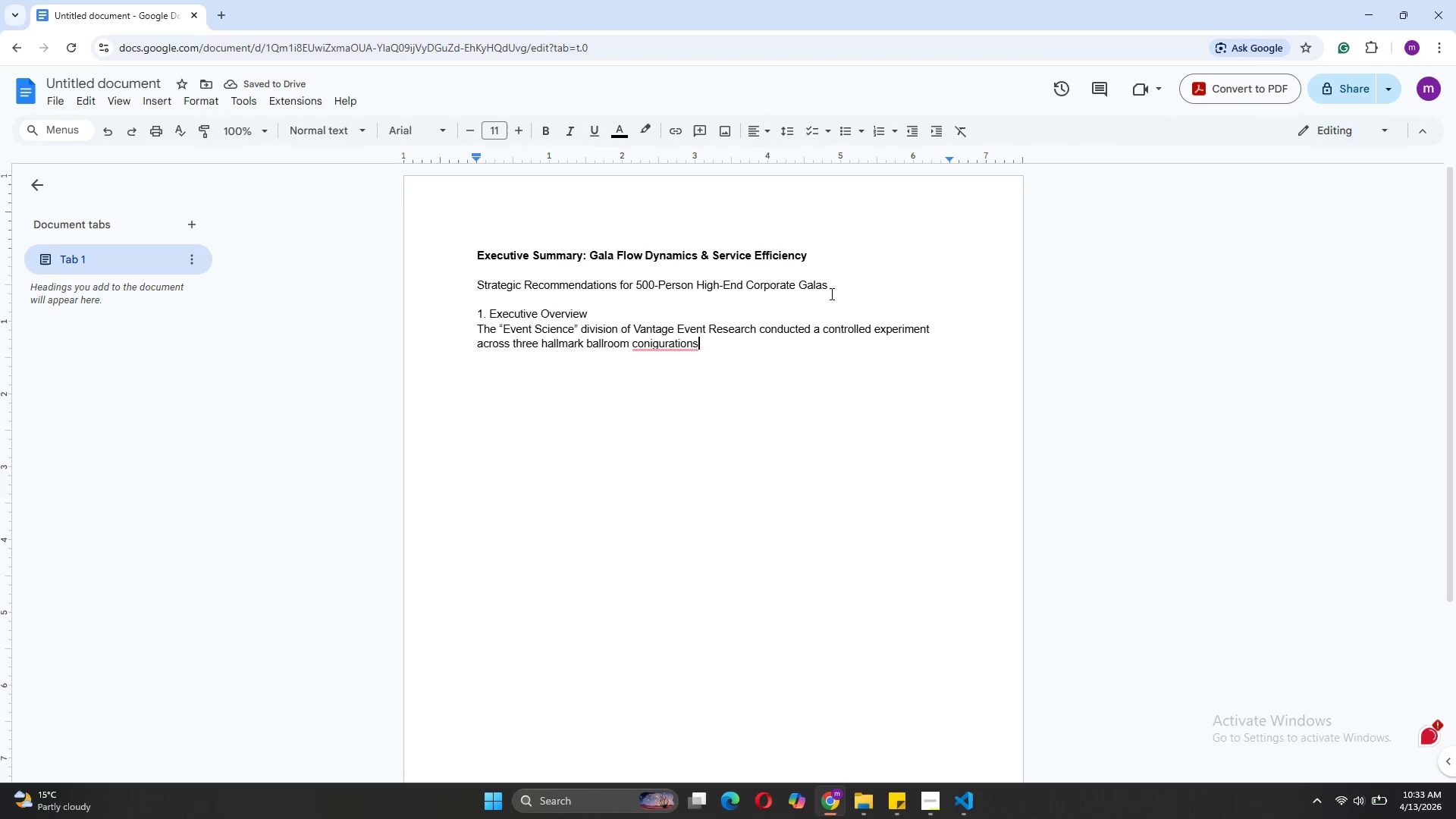 
mouse_move([681, 344])
 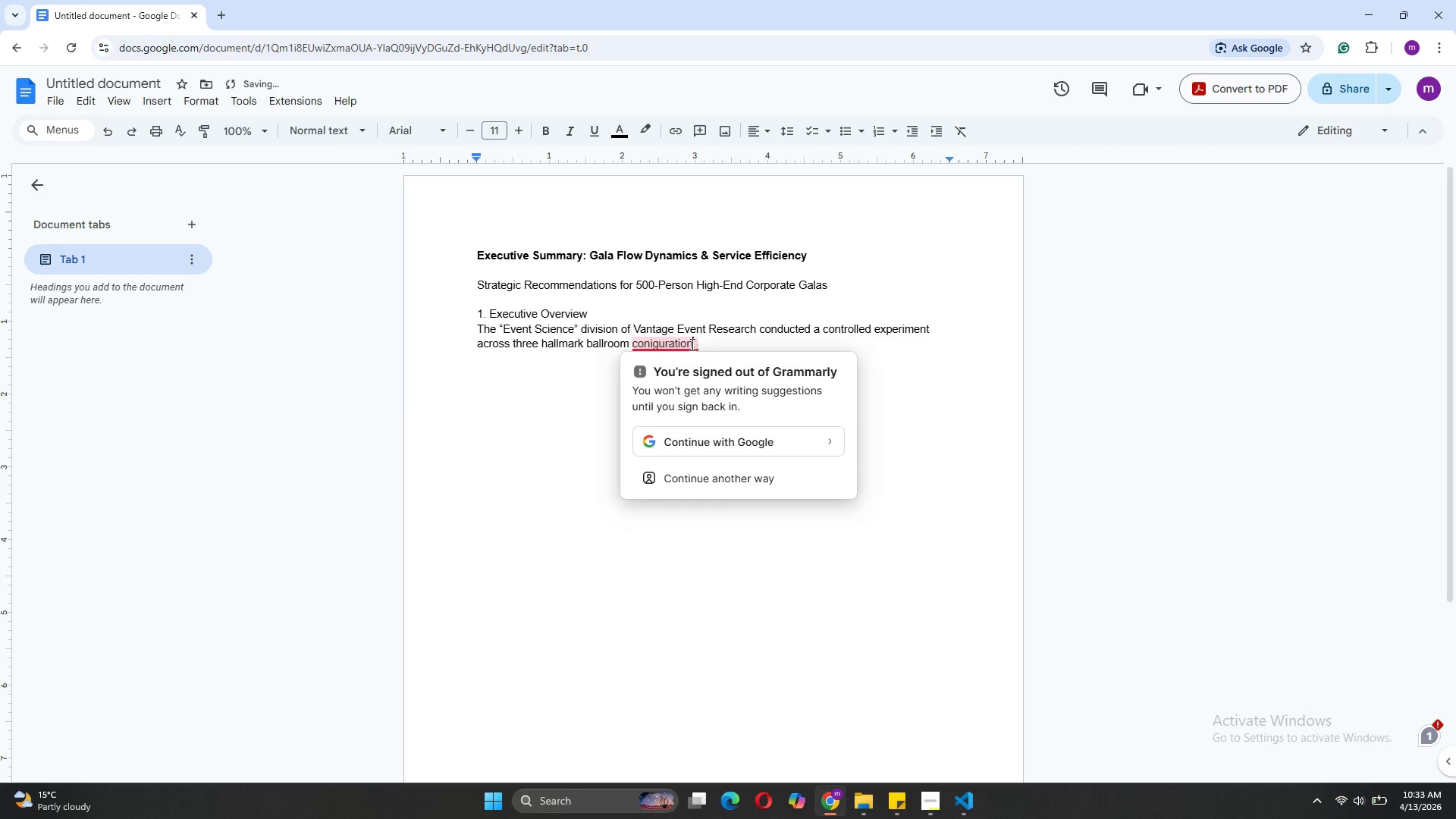 
key(Backspace)
key(Backspace)
key(Backspace)
key(Backspace)
key(Backspace)
key(Backspace)
key(Backspace)
key(Backspace)
key(Backspace)
key(Backspace)
type(figurations:)
 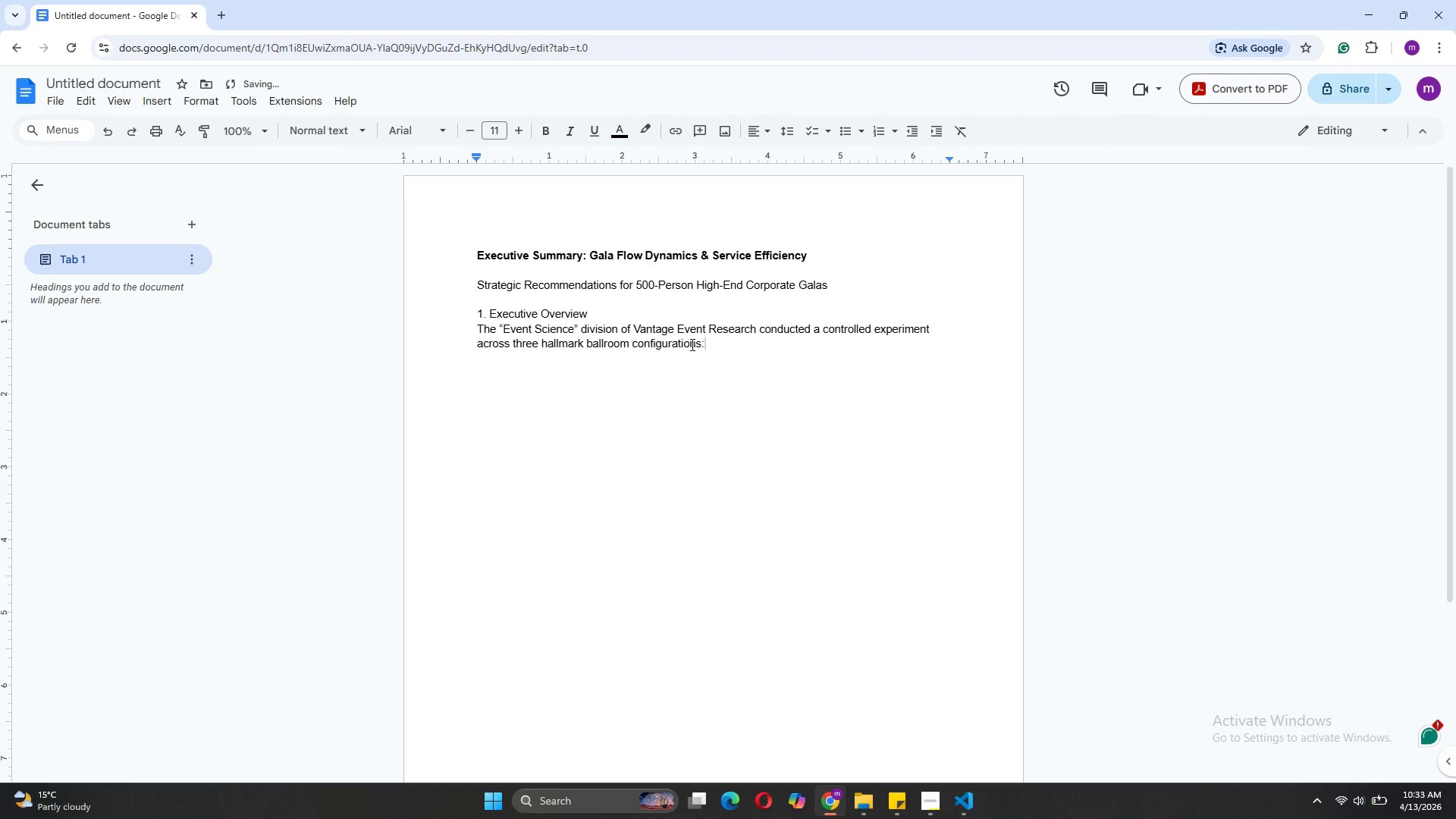 
wait(10.02)
 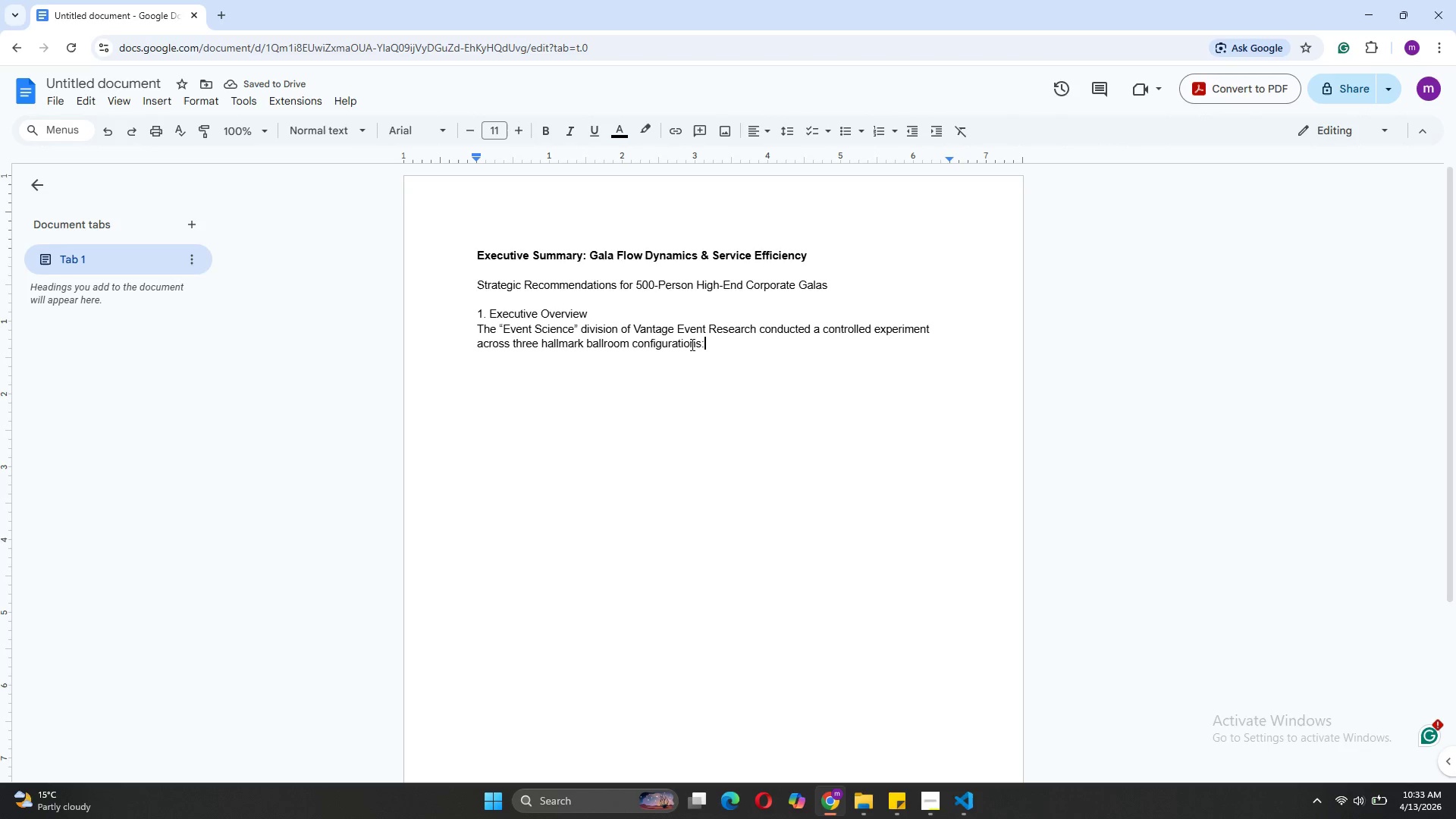 
key(Enter)
 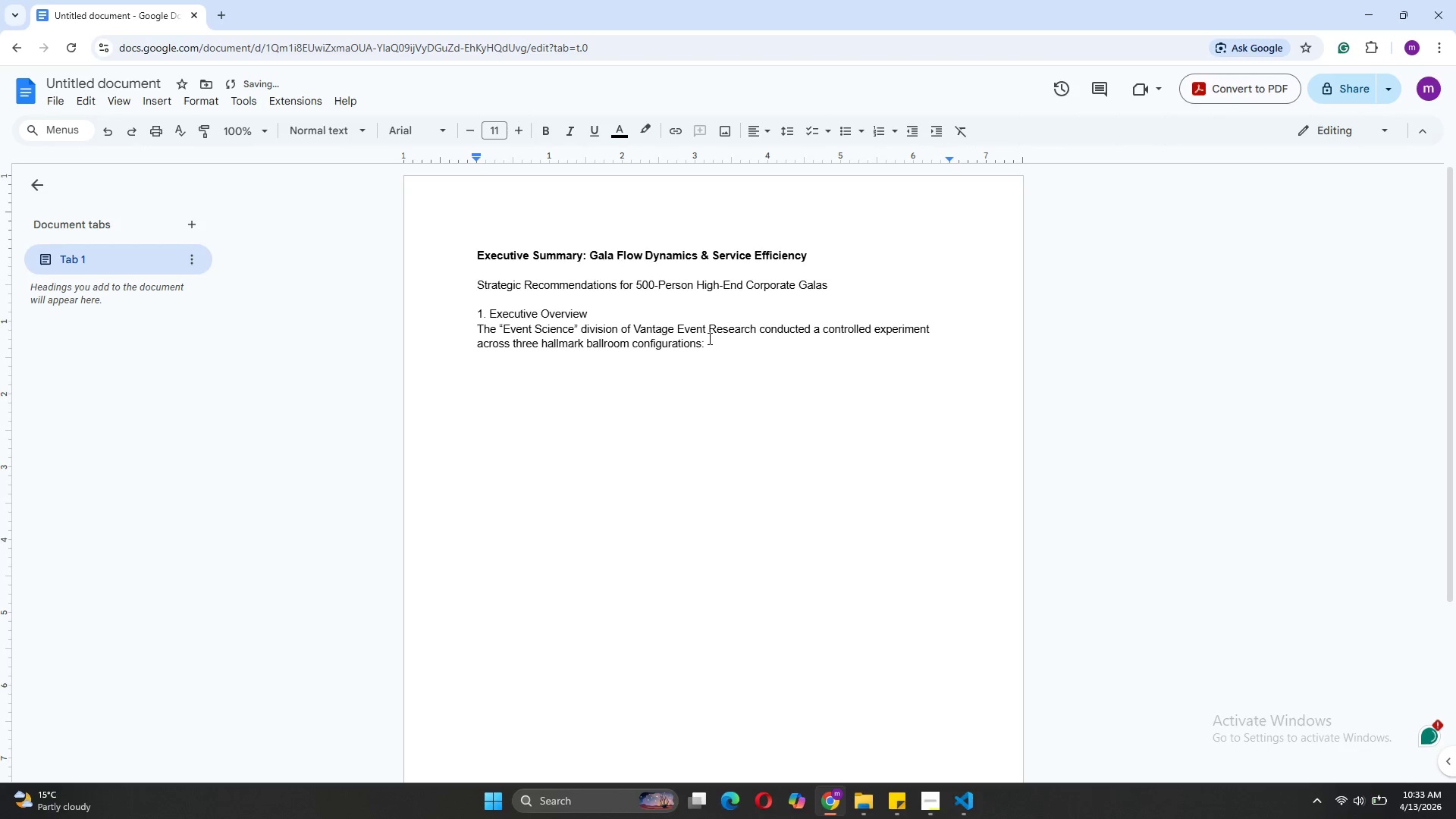 
key(Backspace)
type( Radial, Cluster and Grid. By simulating 60 high-density trial runs with both Buffet and plated service style, we identifies the specific spatial)
 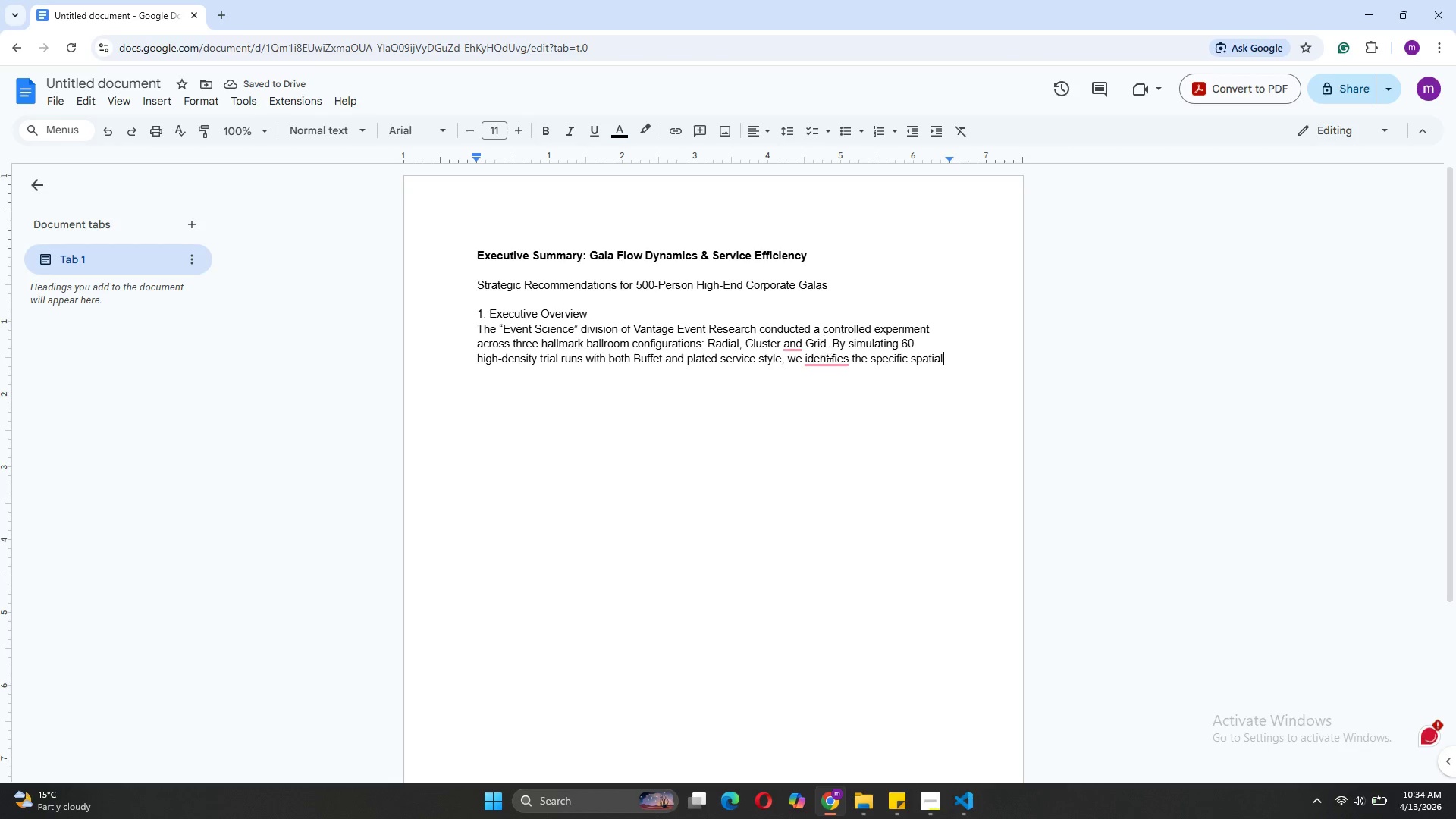 
left_click([851, 358])
 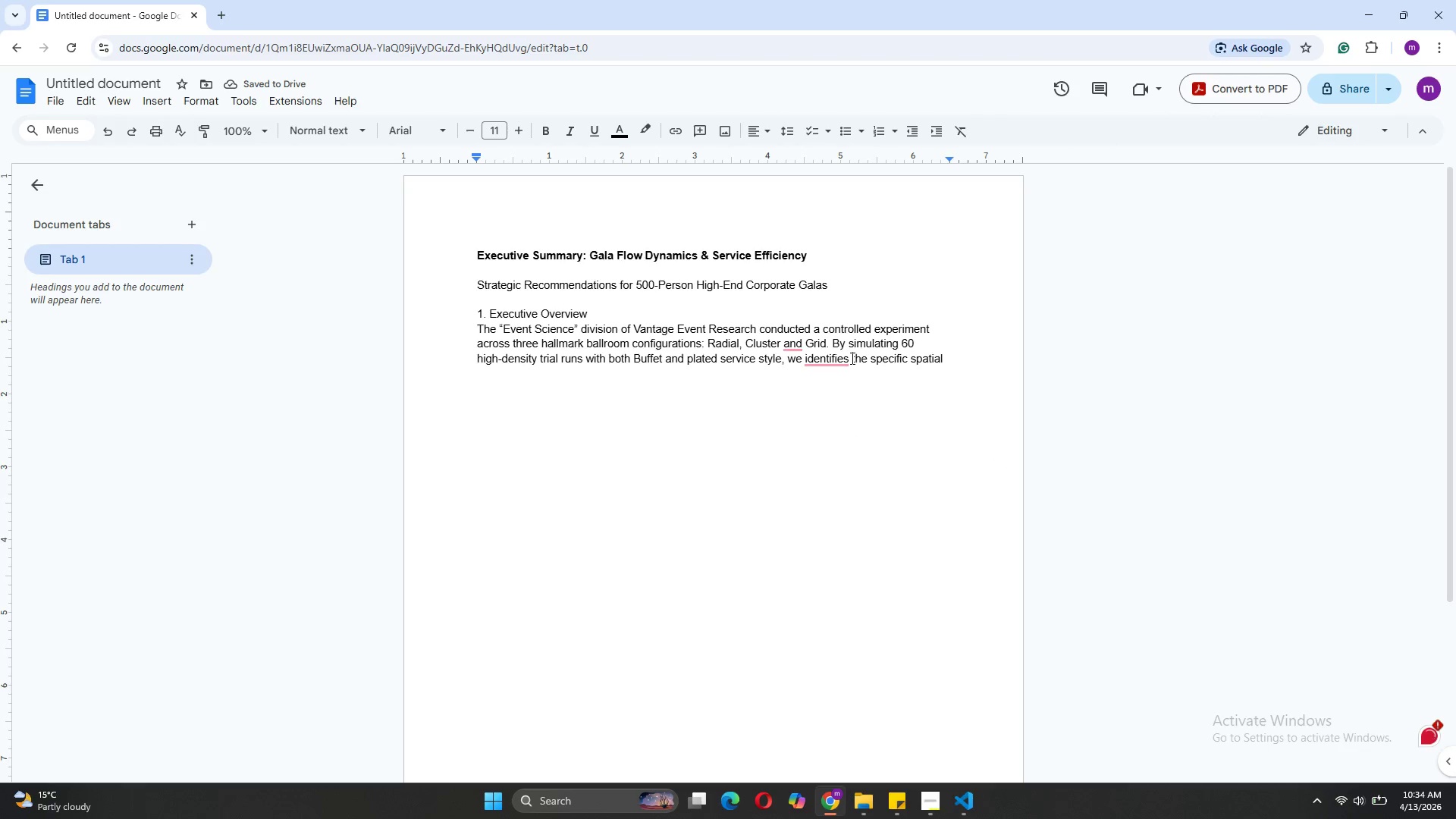 
key(Backspace)
 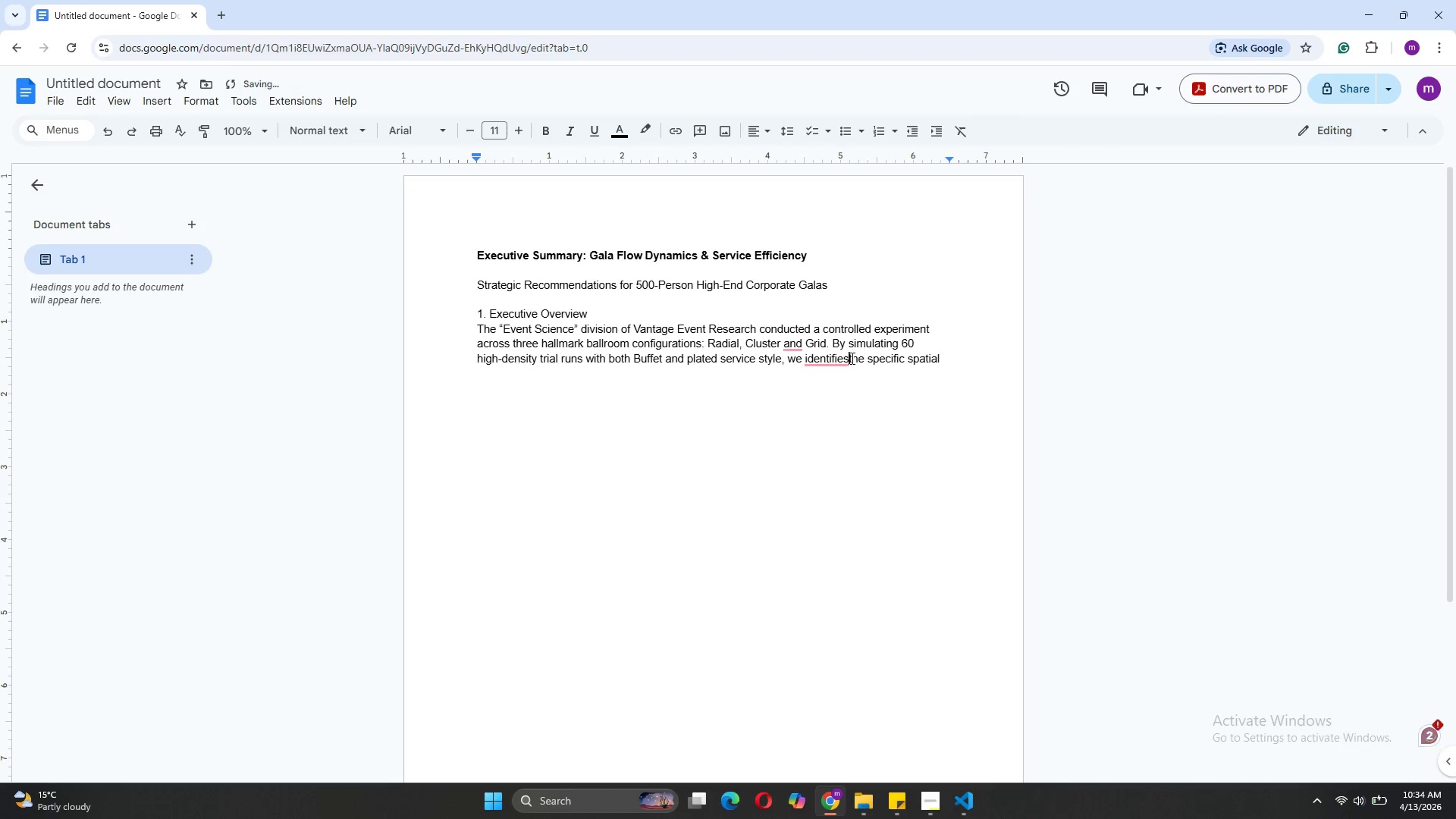 
key(Backspace)
 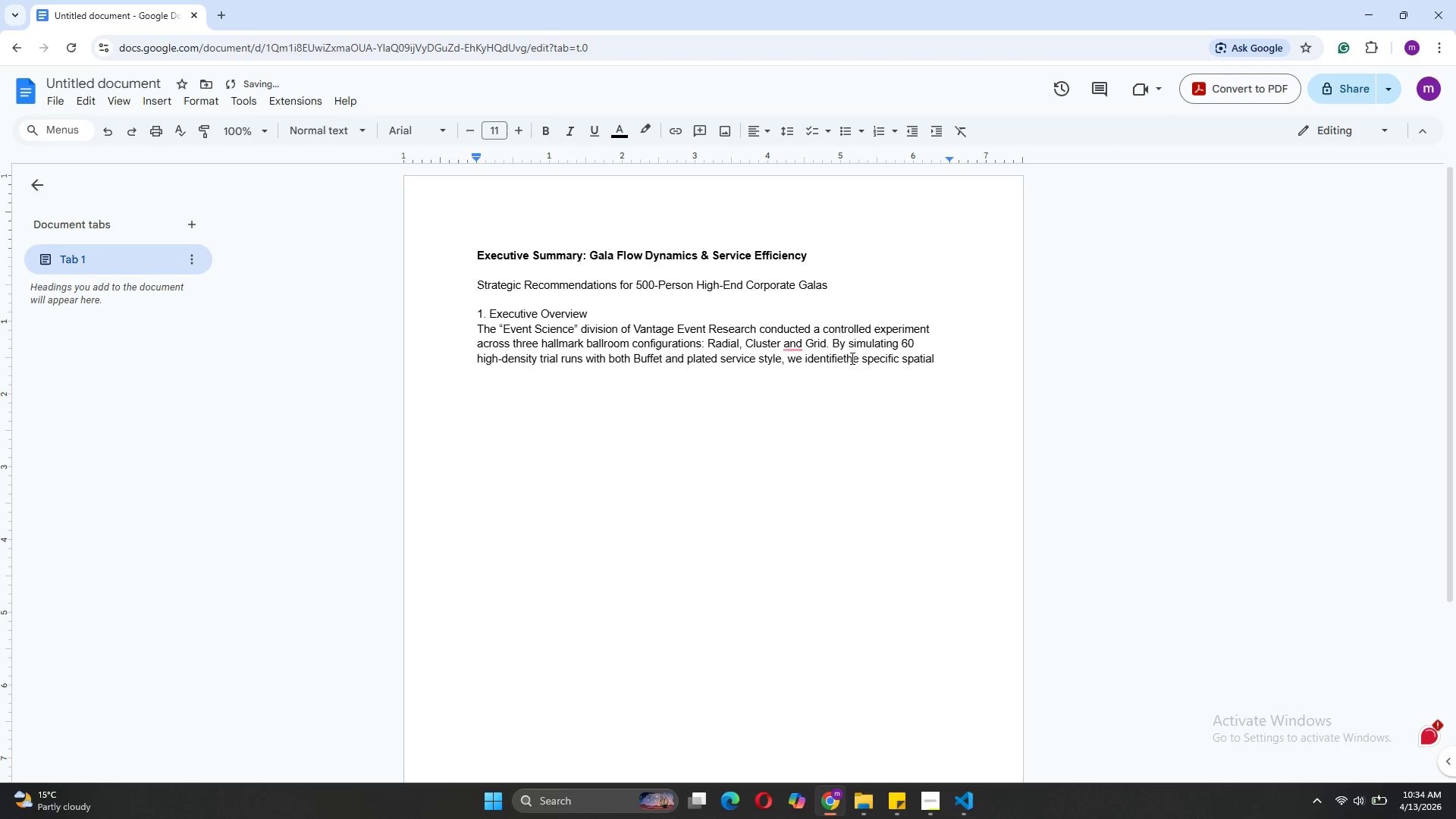 
key(D)
 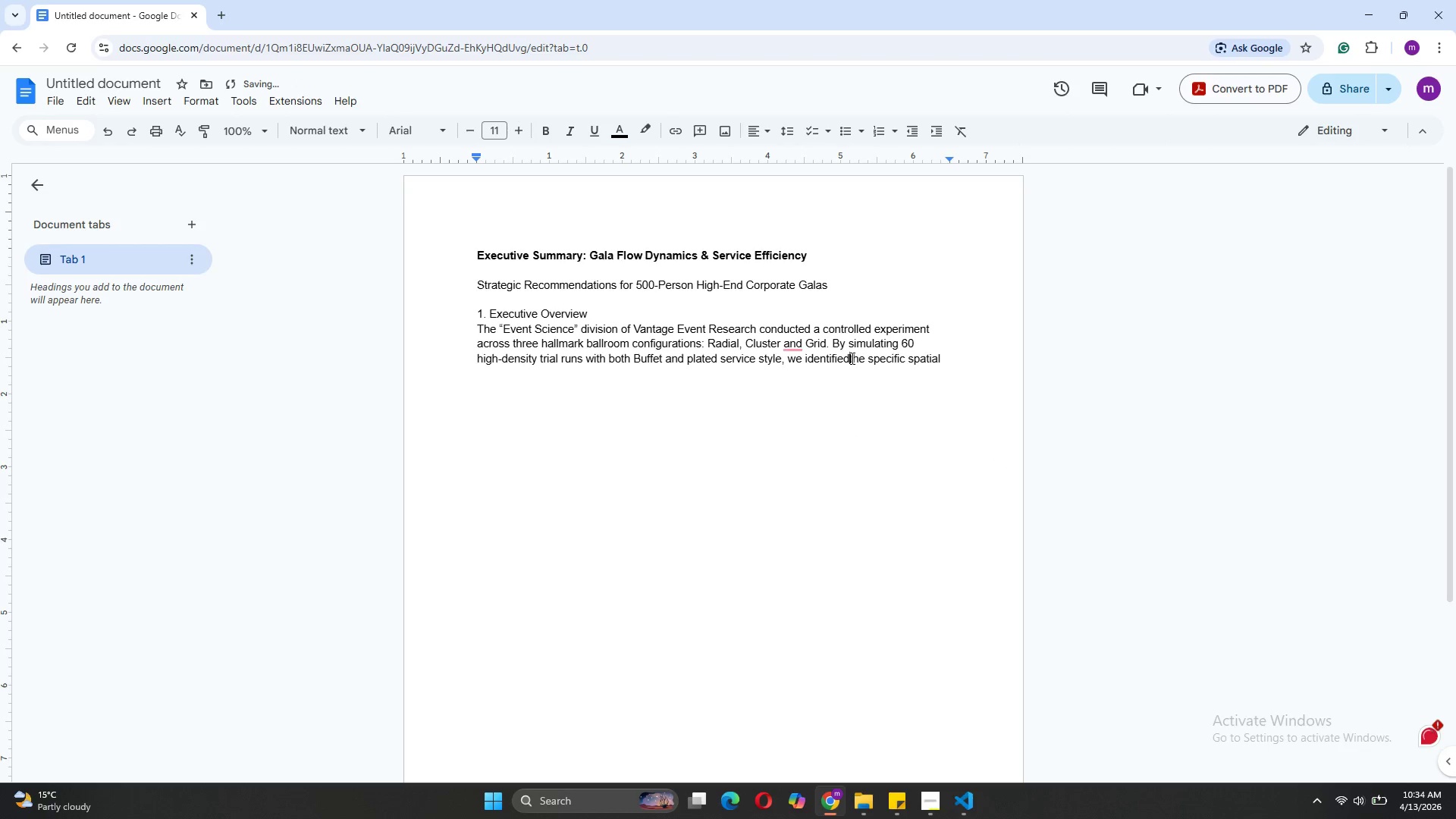 
key(Space)
 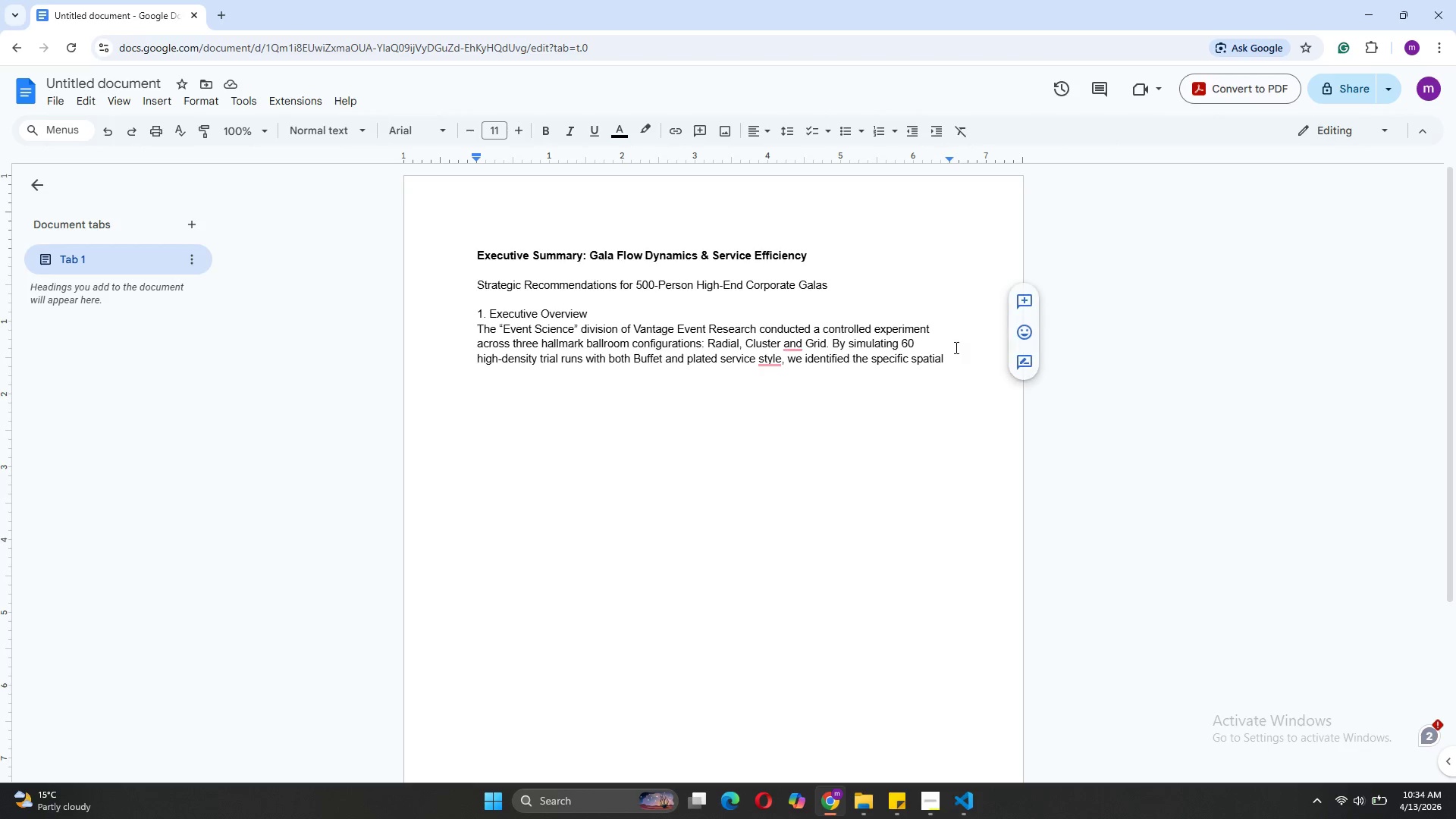 
wait(16.5)
 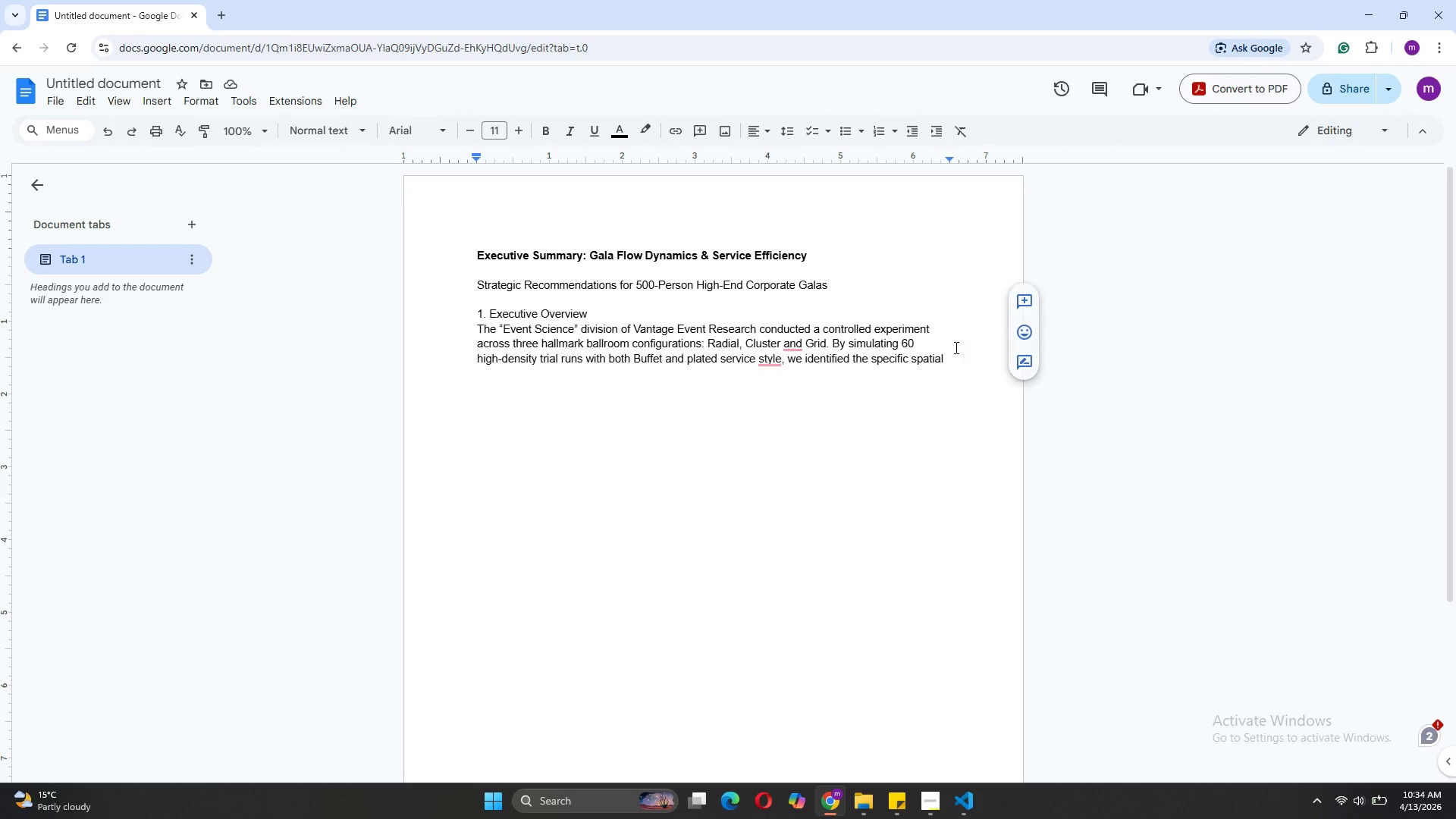 
left_click([780, 357])
 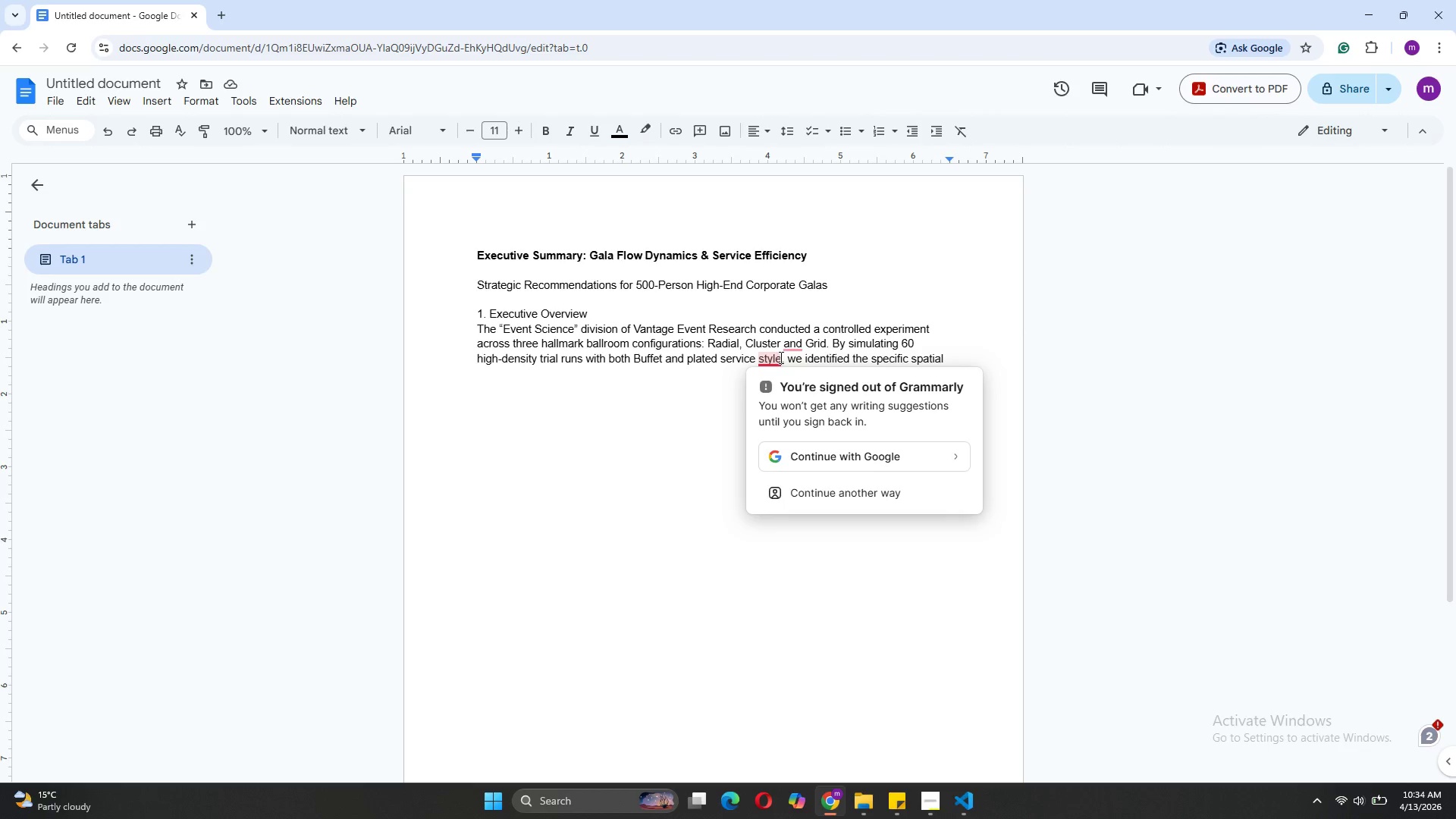 
key(S)
 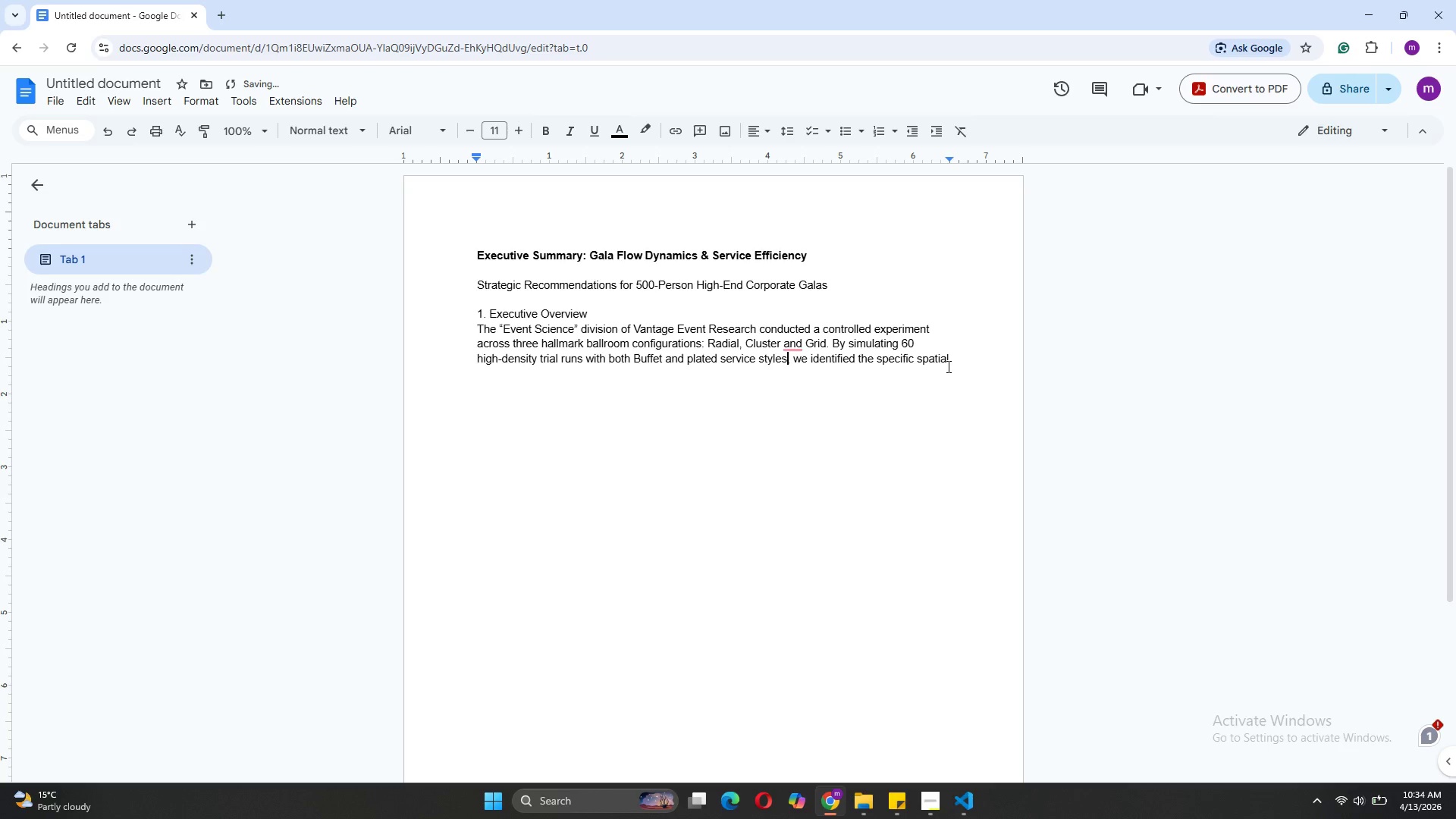 
left_click([951, 366])
 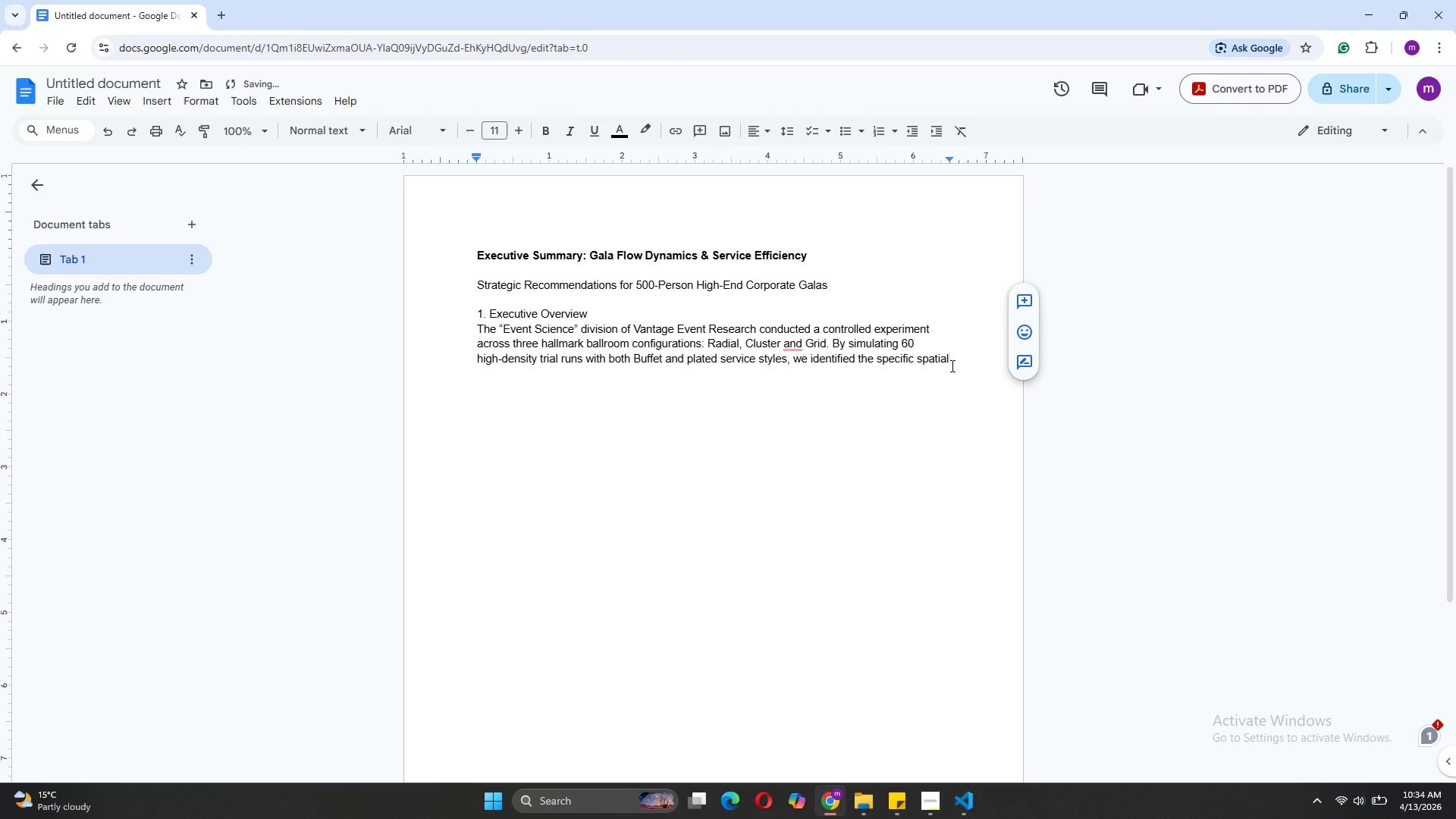 
key(Enter)
 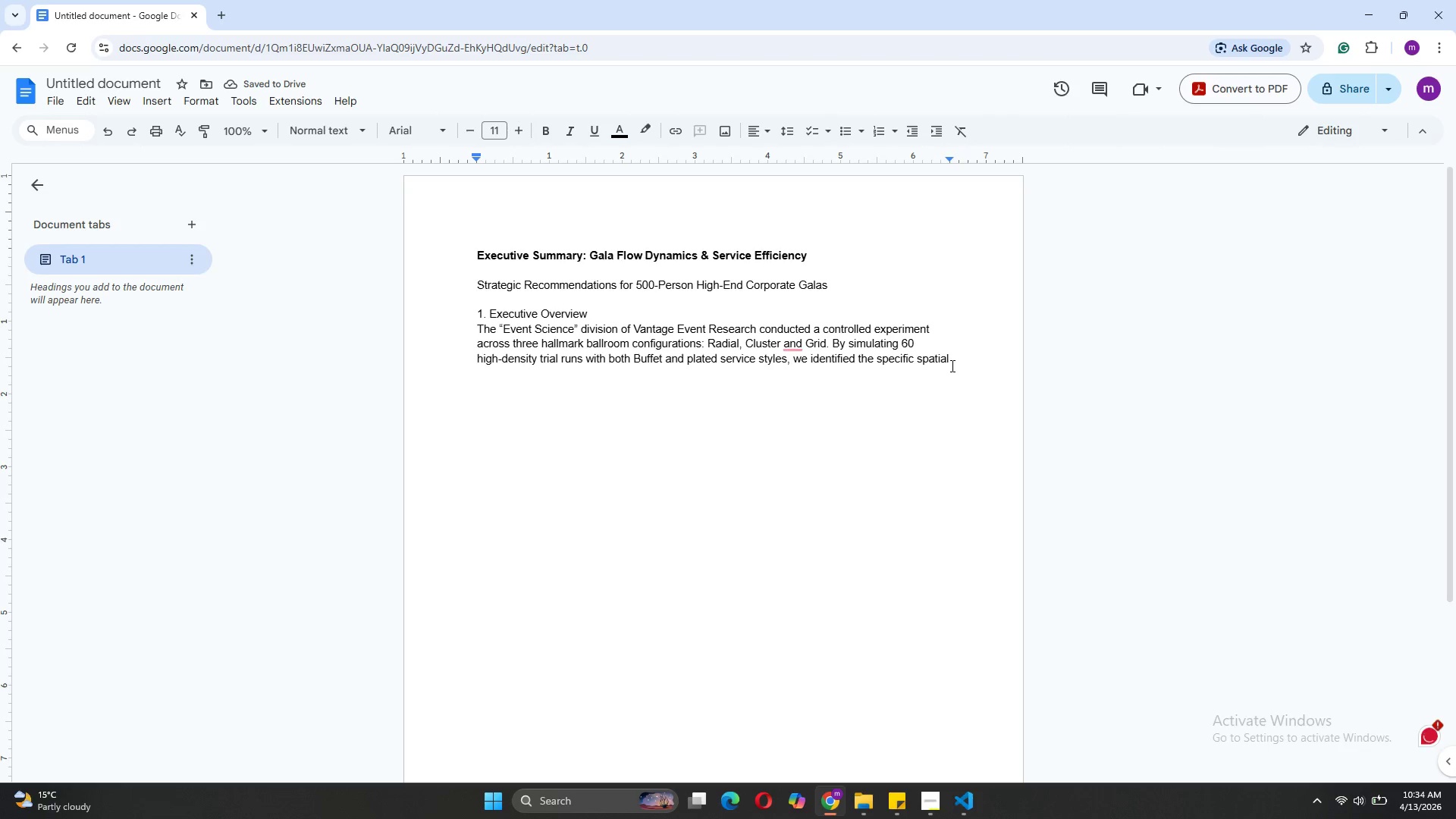 
type(architectures that)
 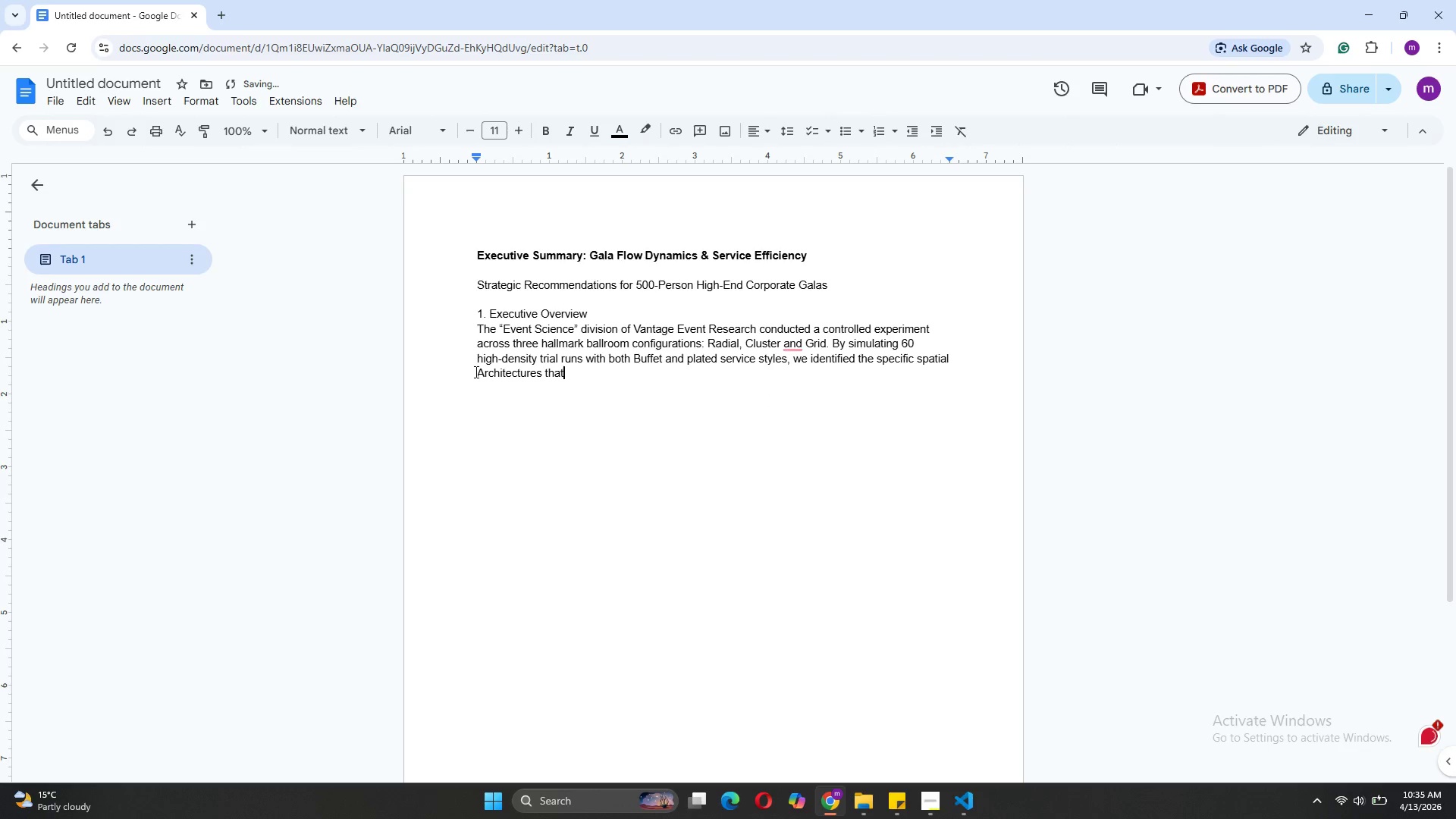 
left_click([482, 372])
 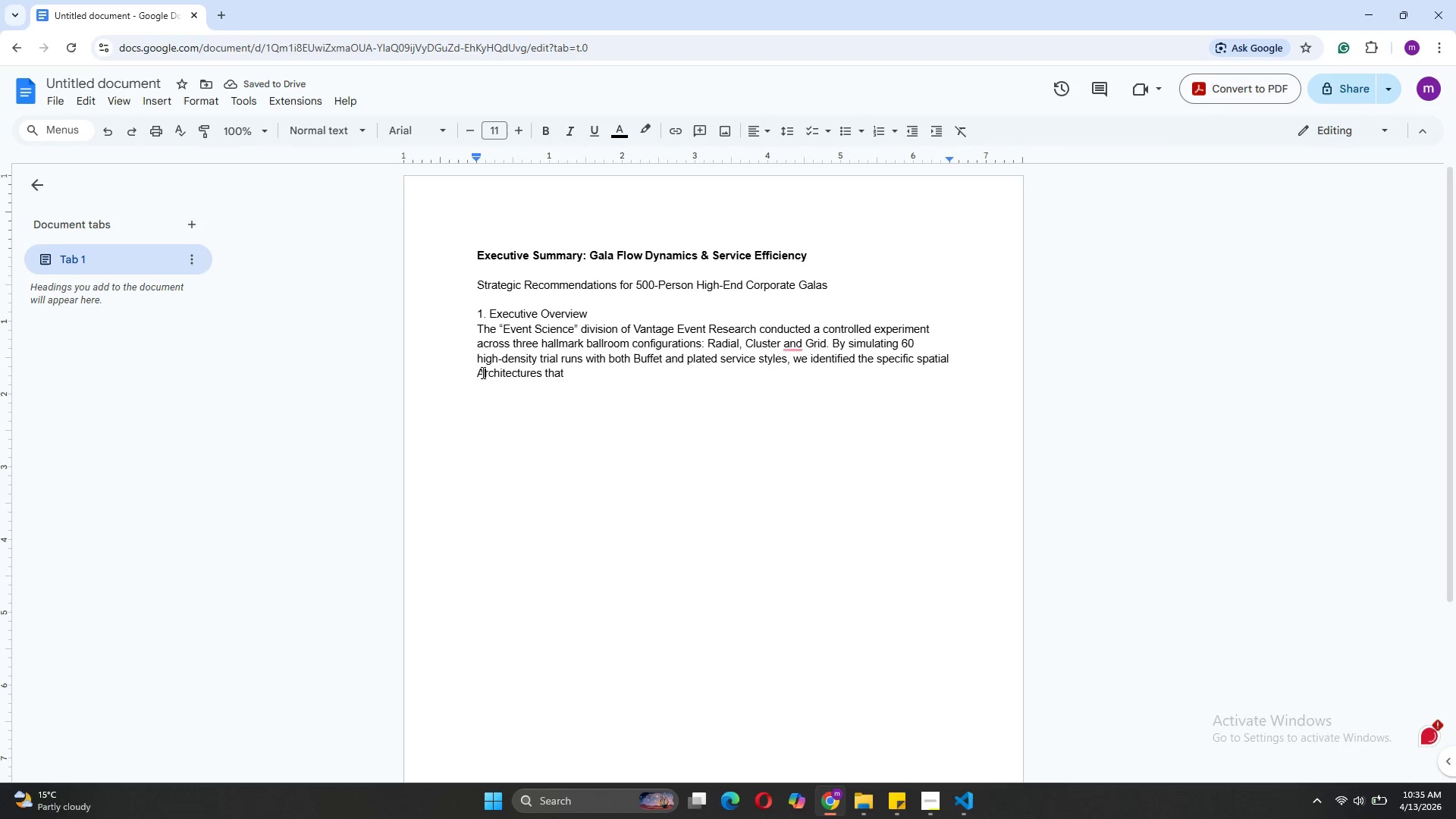 
key(Backspace)
 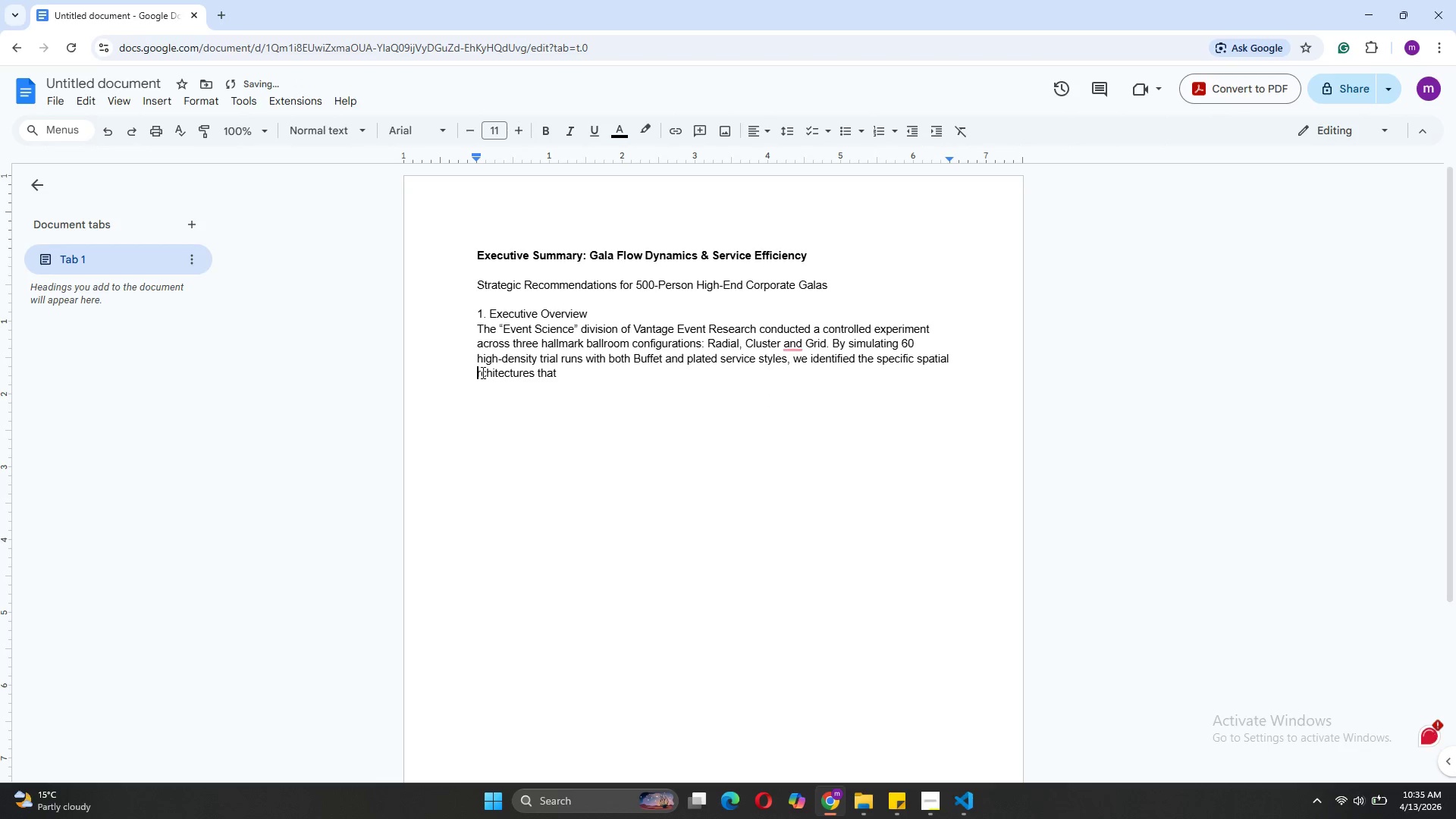 
key(A)
 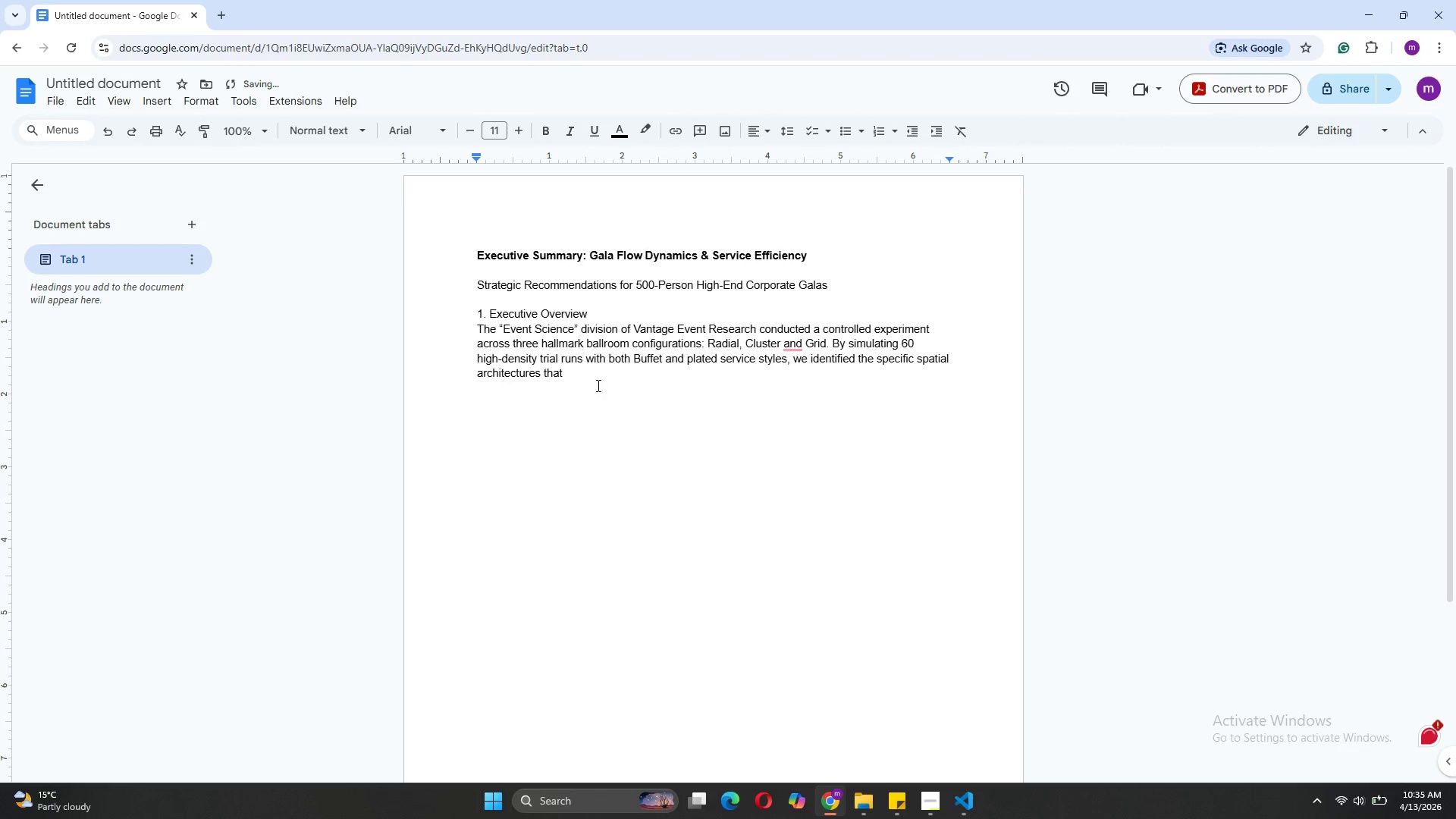 
left_click([581, 375])
 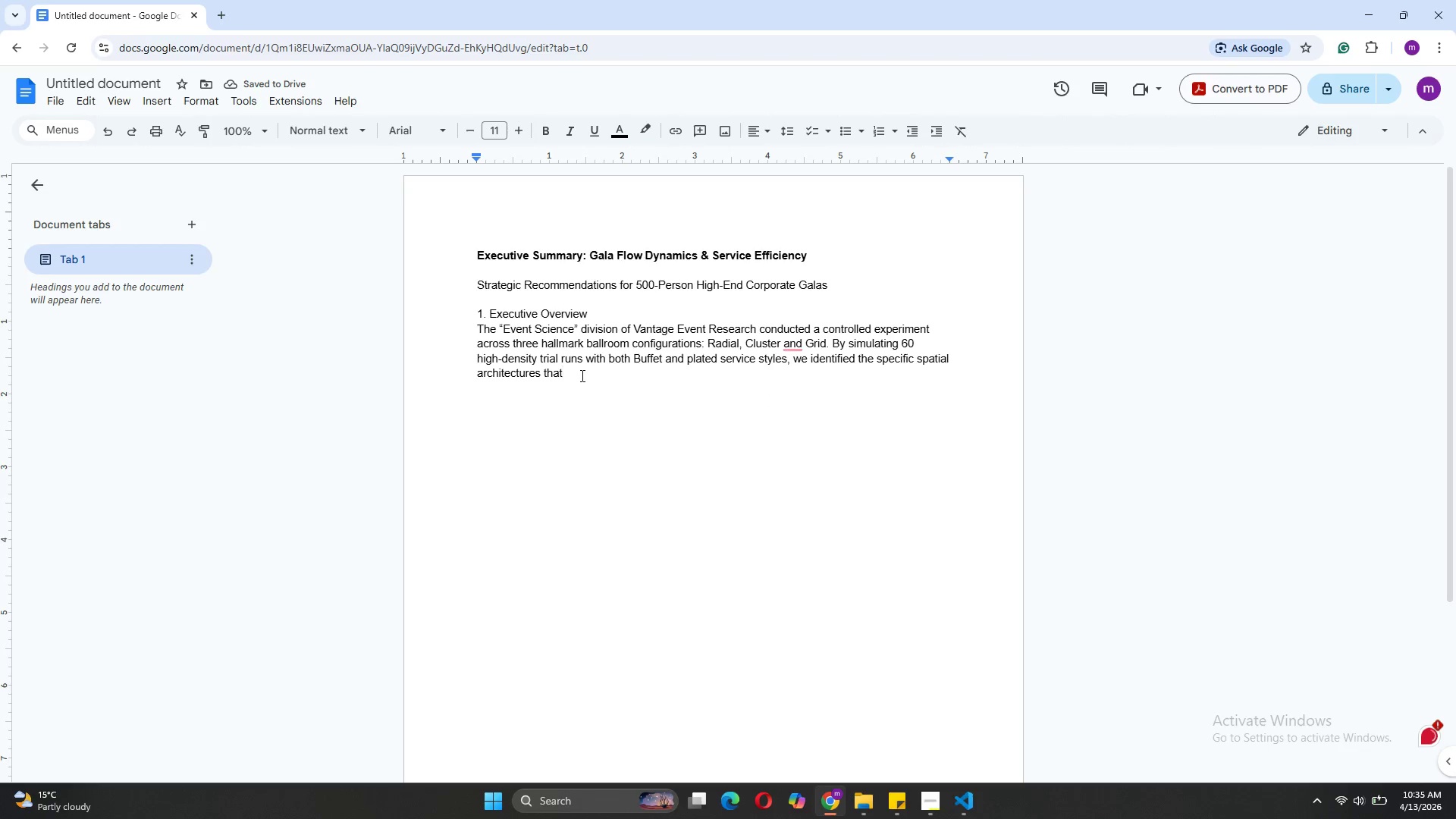 
type( optimize service speed and mitigate guest congestion "tipping poinr)
key(Backspace)
type(ts.")
 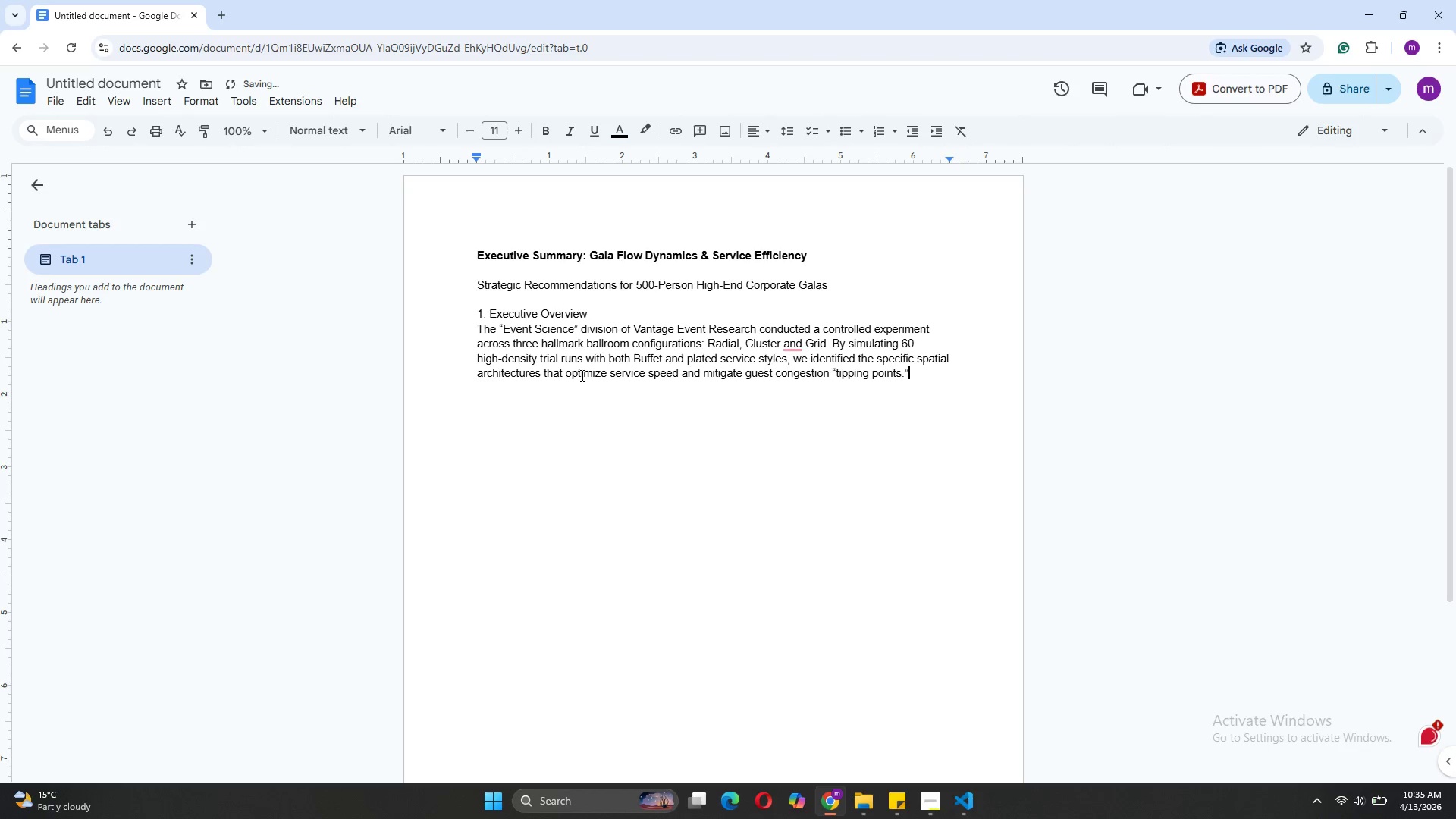 
key(Enter)
 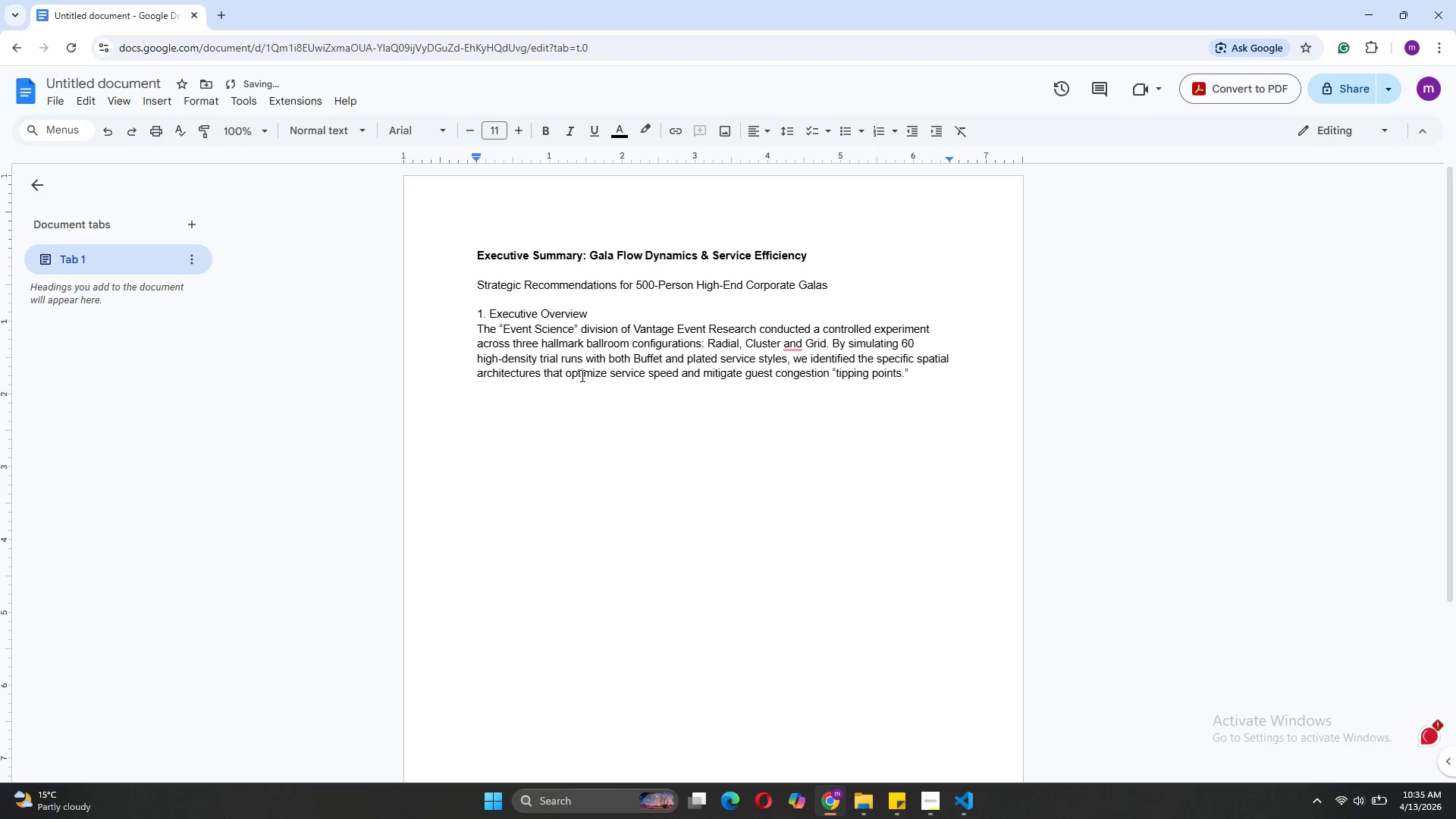 
key(Enter)
 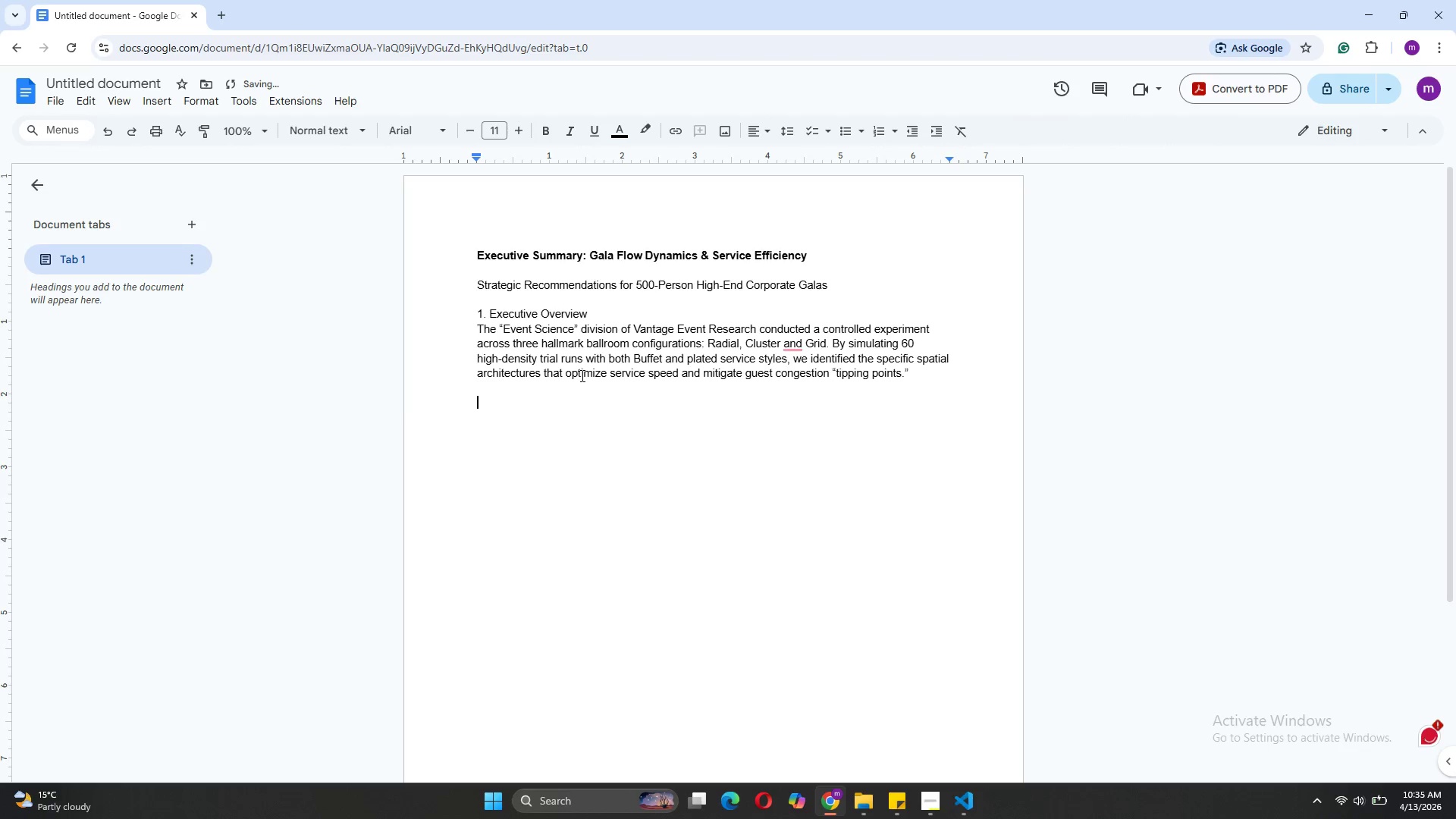 
type(2.Analytical Findings)
 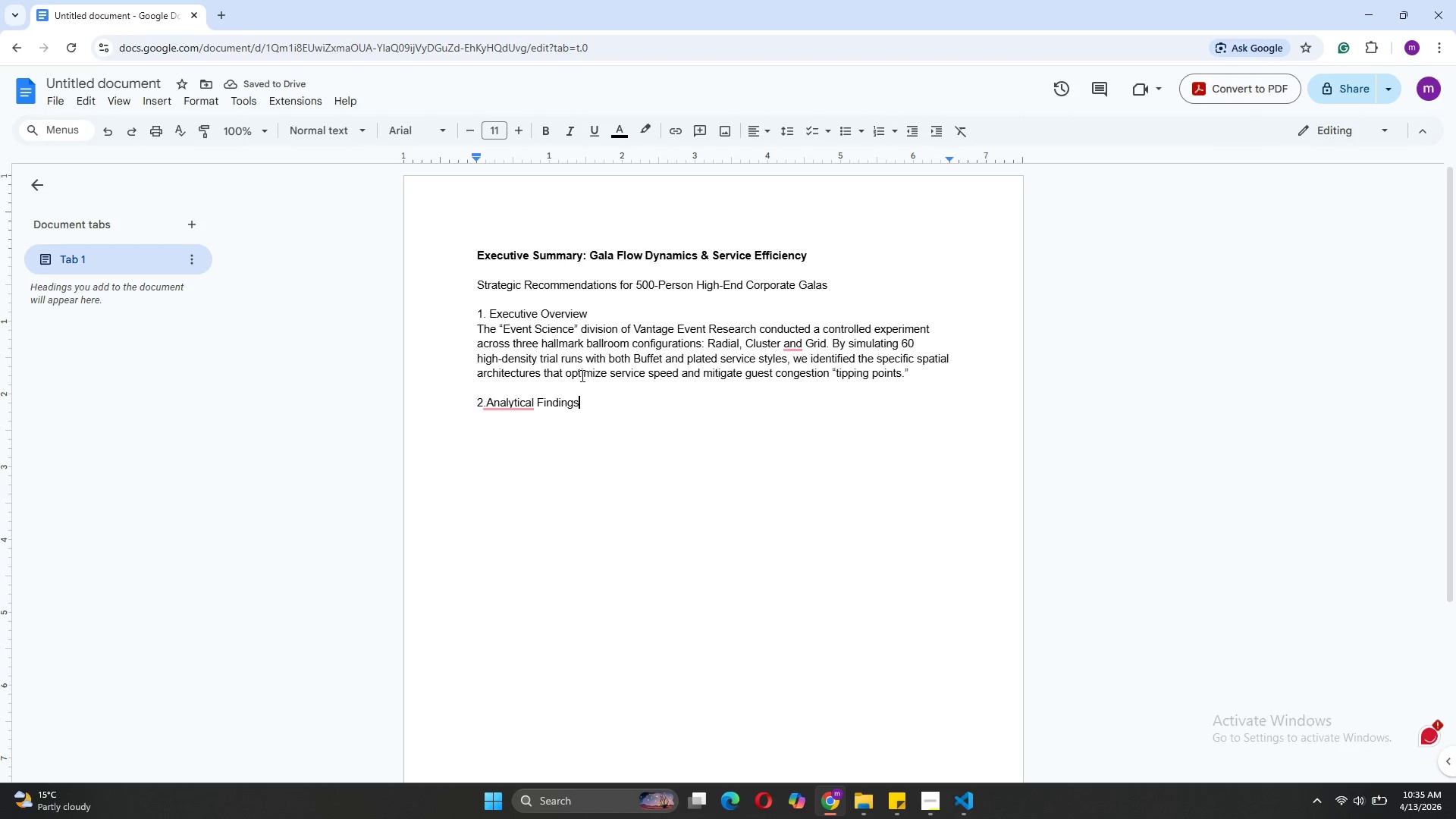 
key(Enter)
 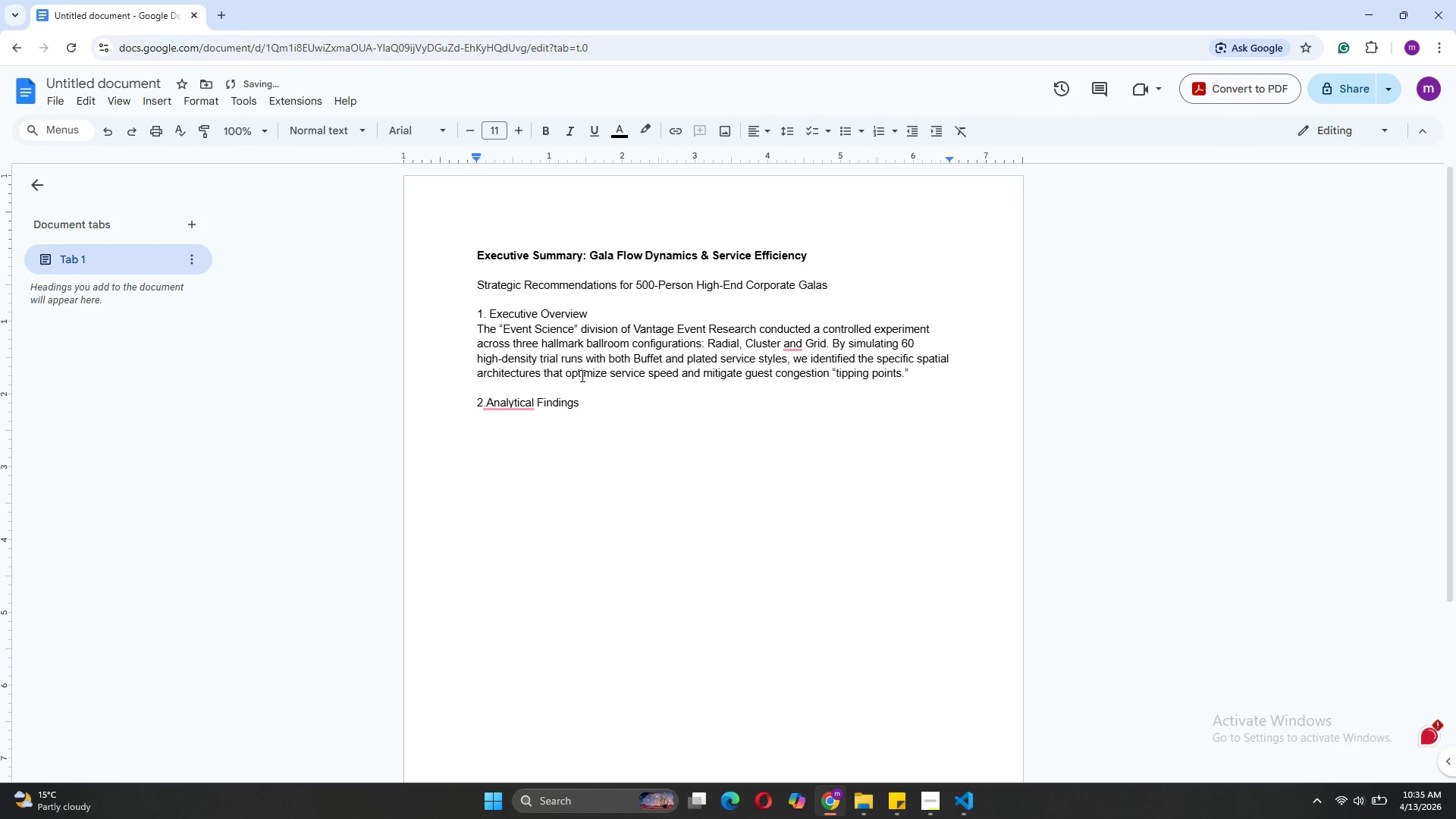 
type(Our sxt)
key(Backspace)
key(Backspace)
type(tatistical modeling focused on the Time to last Table Served (TLTS))
 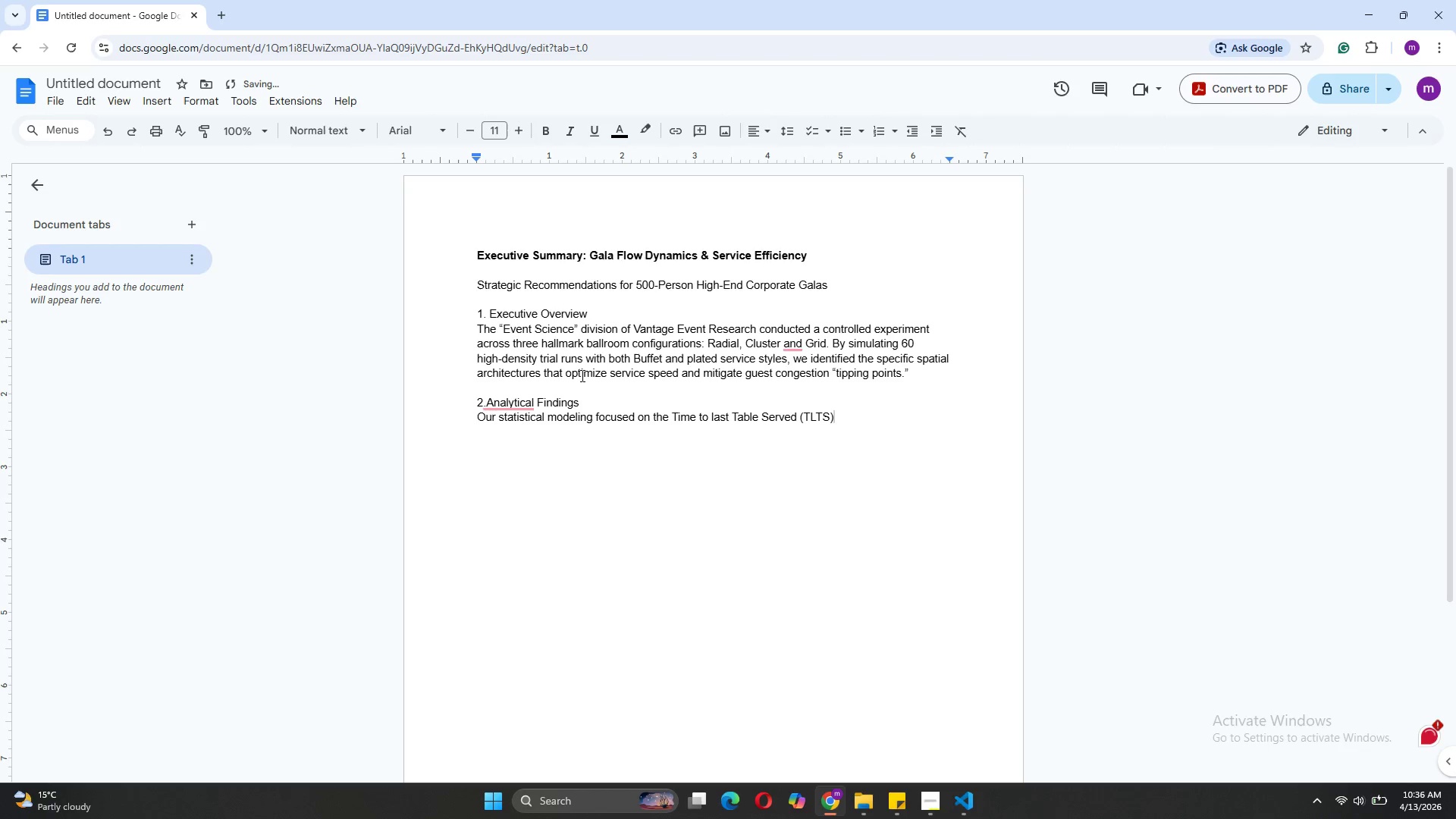 
type( the industry nechm)
key(Backspace)
key(Backspace)
key(Backspace)
key(Backspace)
key(Backspace)
type(benchmark for overall event efficiency,)
key(Backspace)
type(.)
 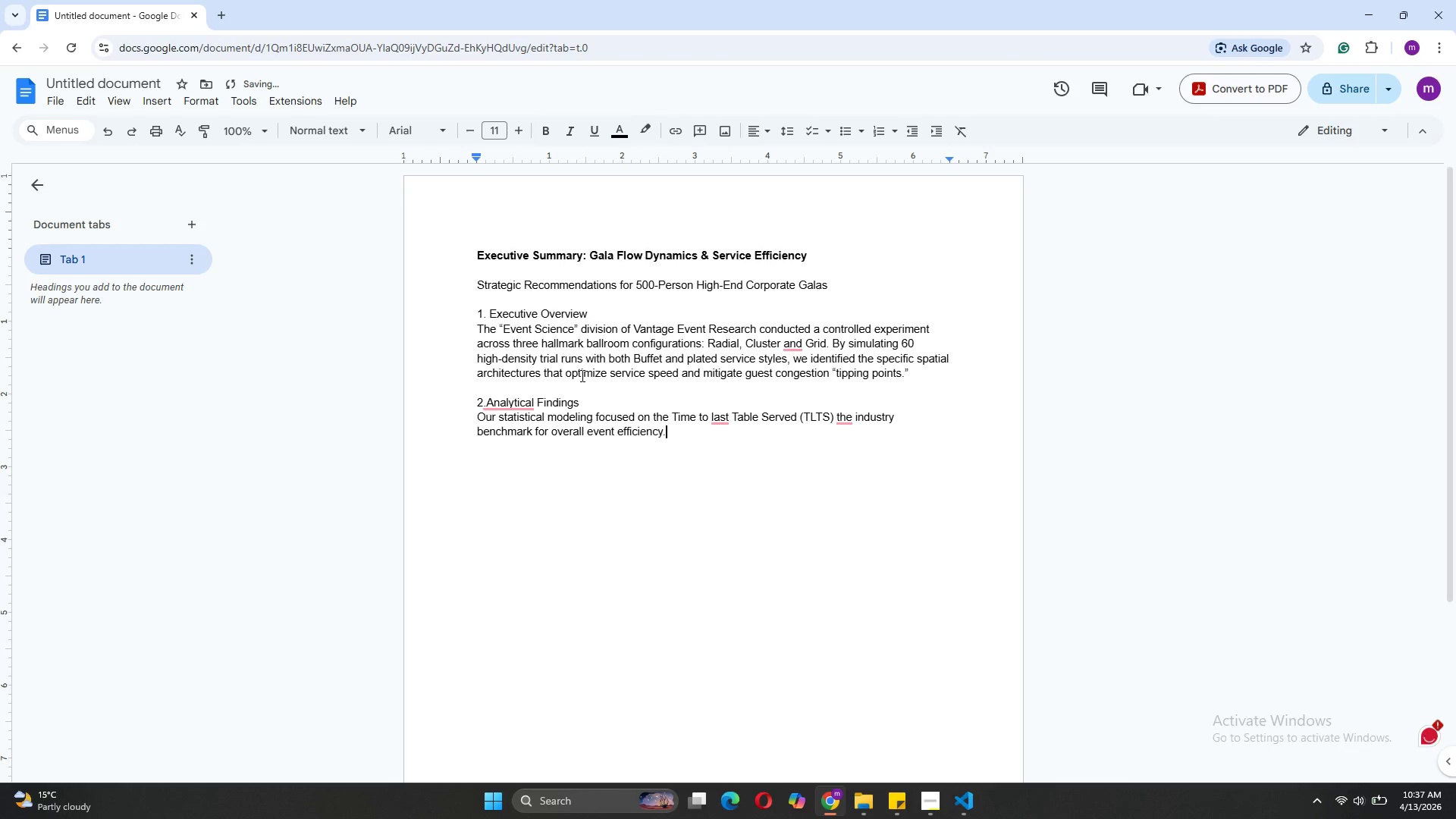 
key(Enter)
 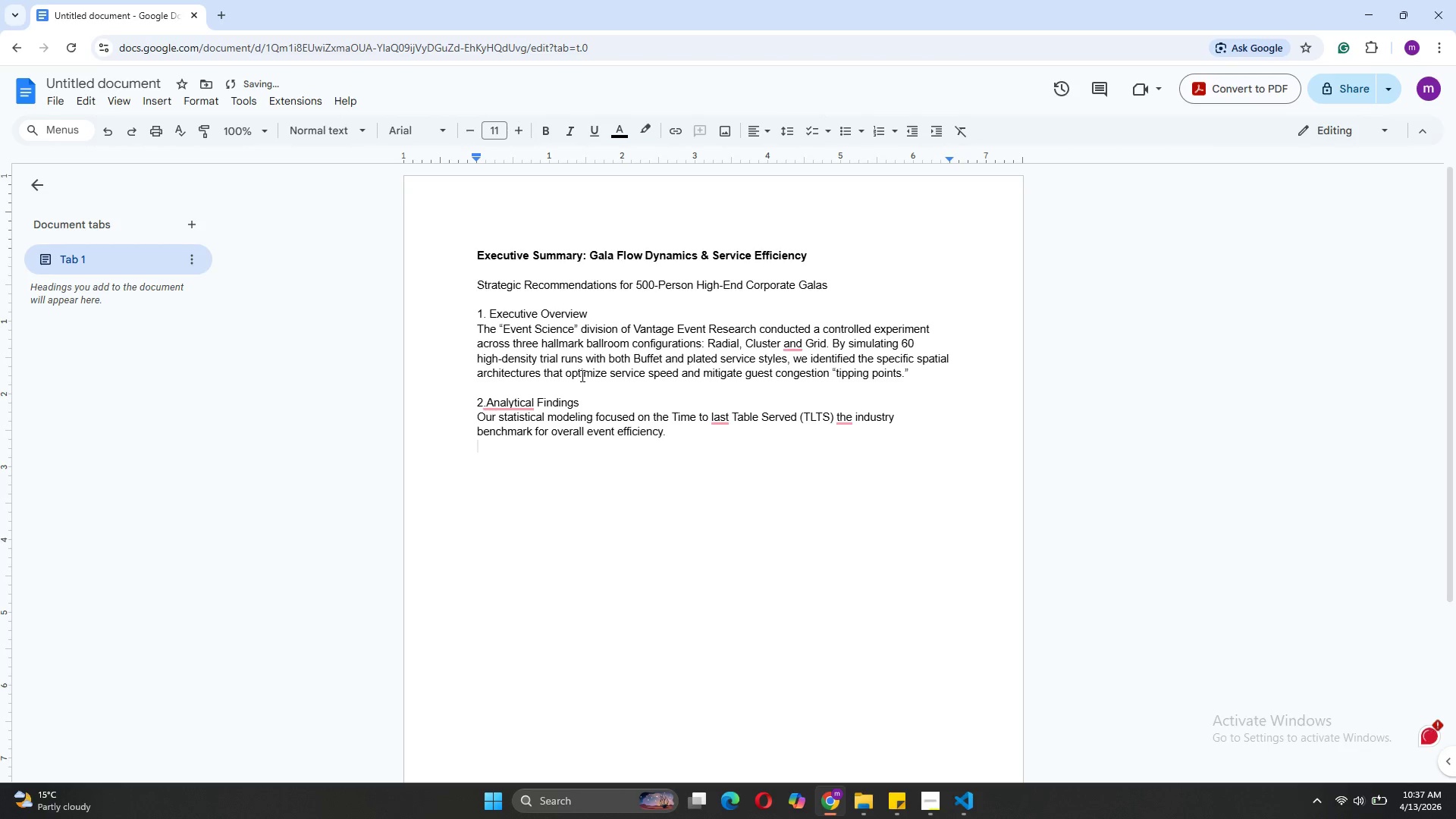 
key(Enter)
 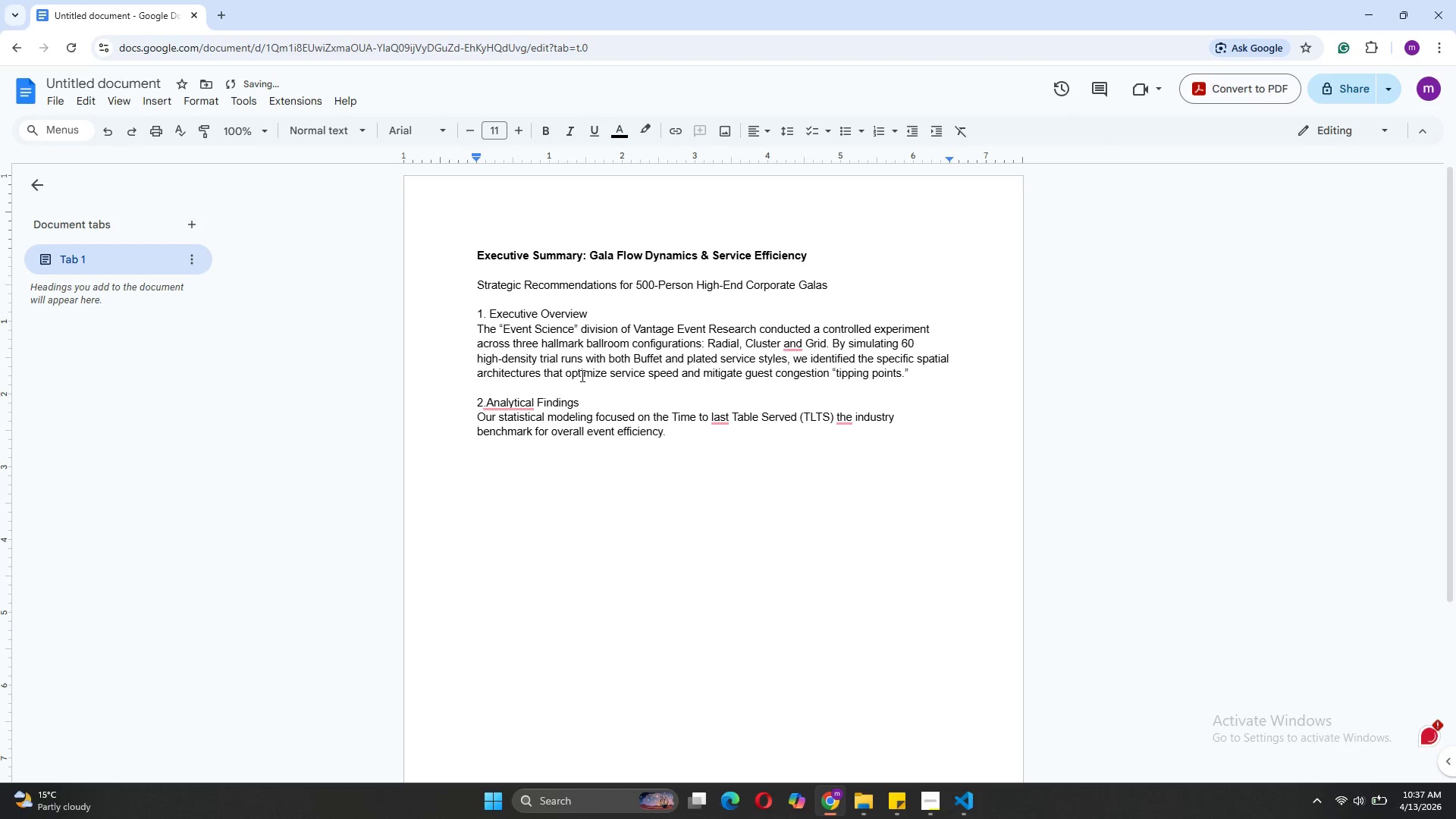 
key(Backspace)
 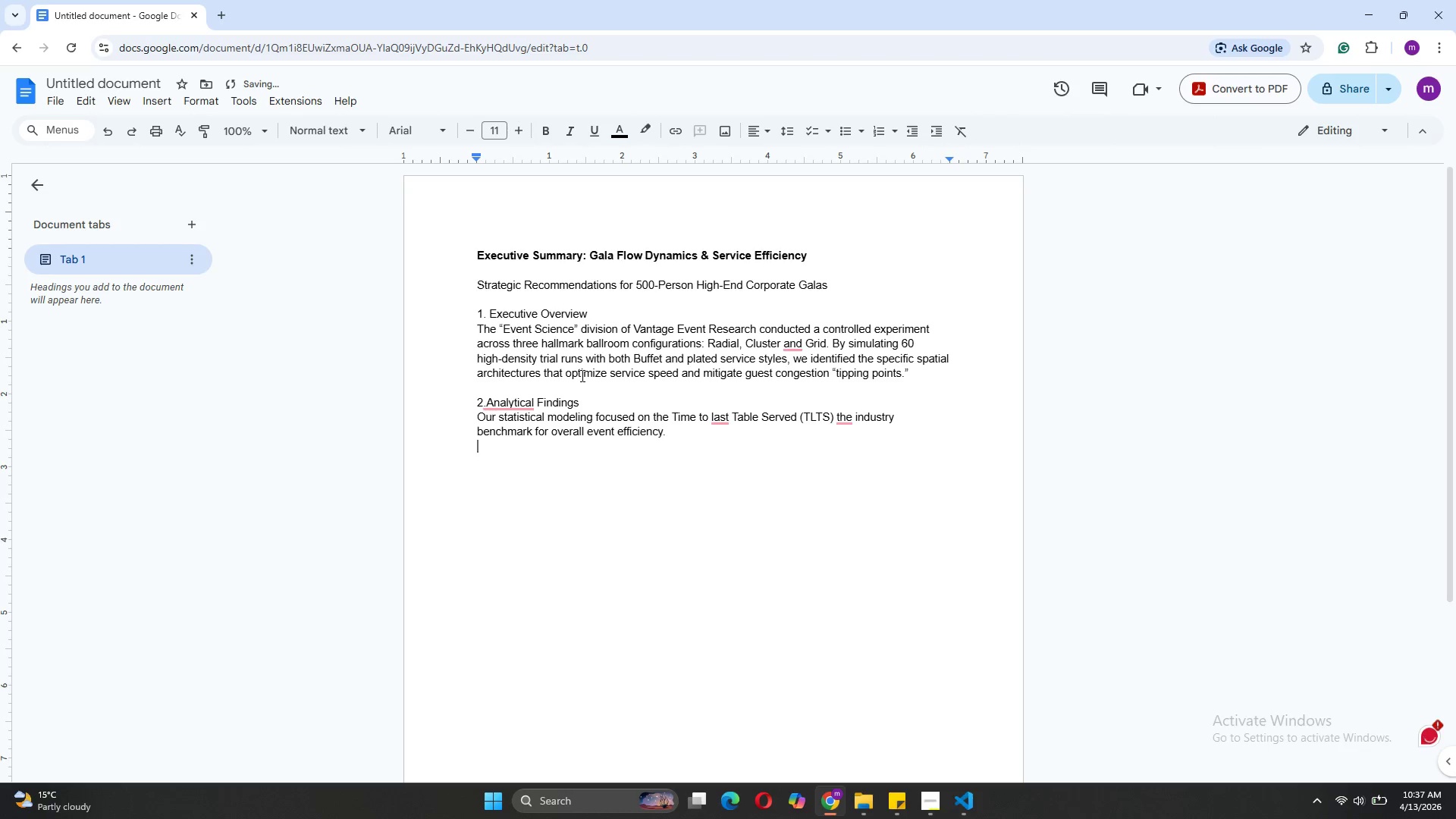 
key(Minus)
 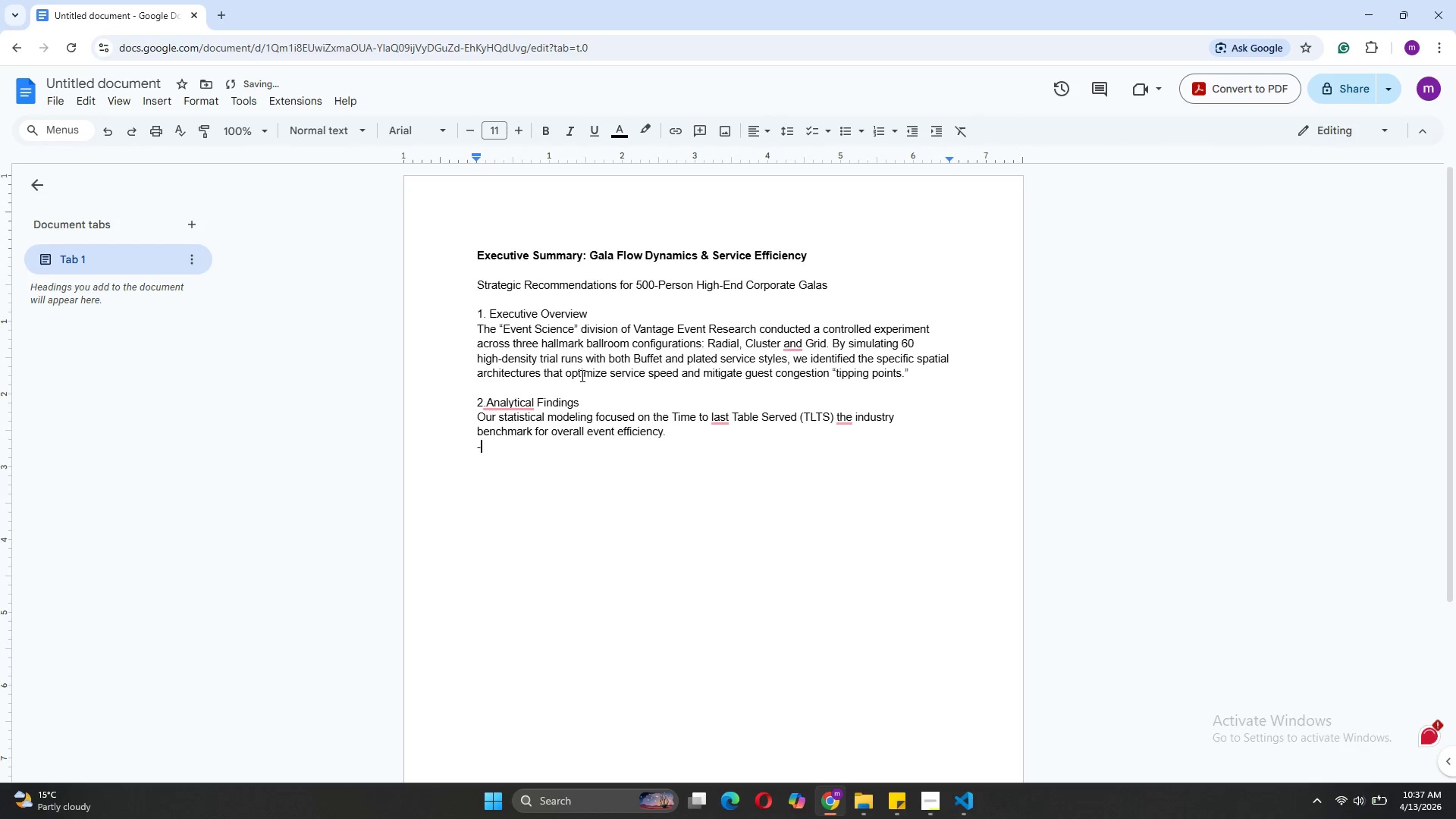 
key(Space)
 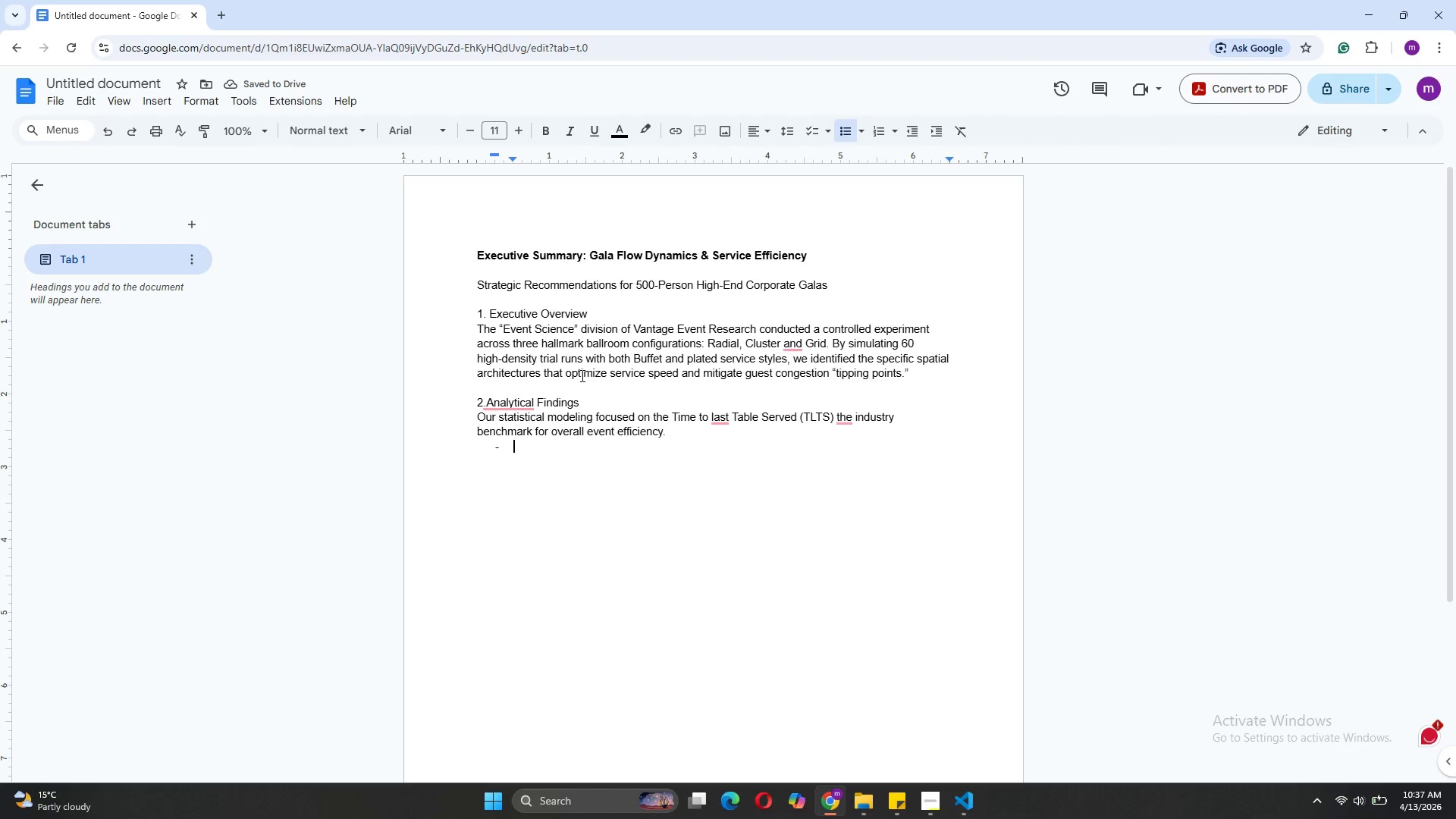 
wait(8.98)
 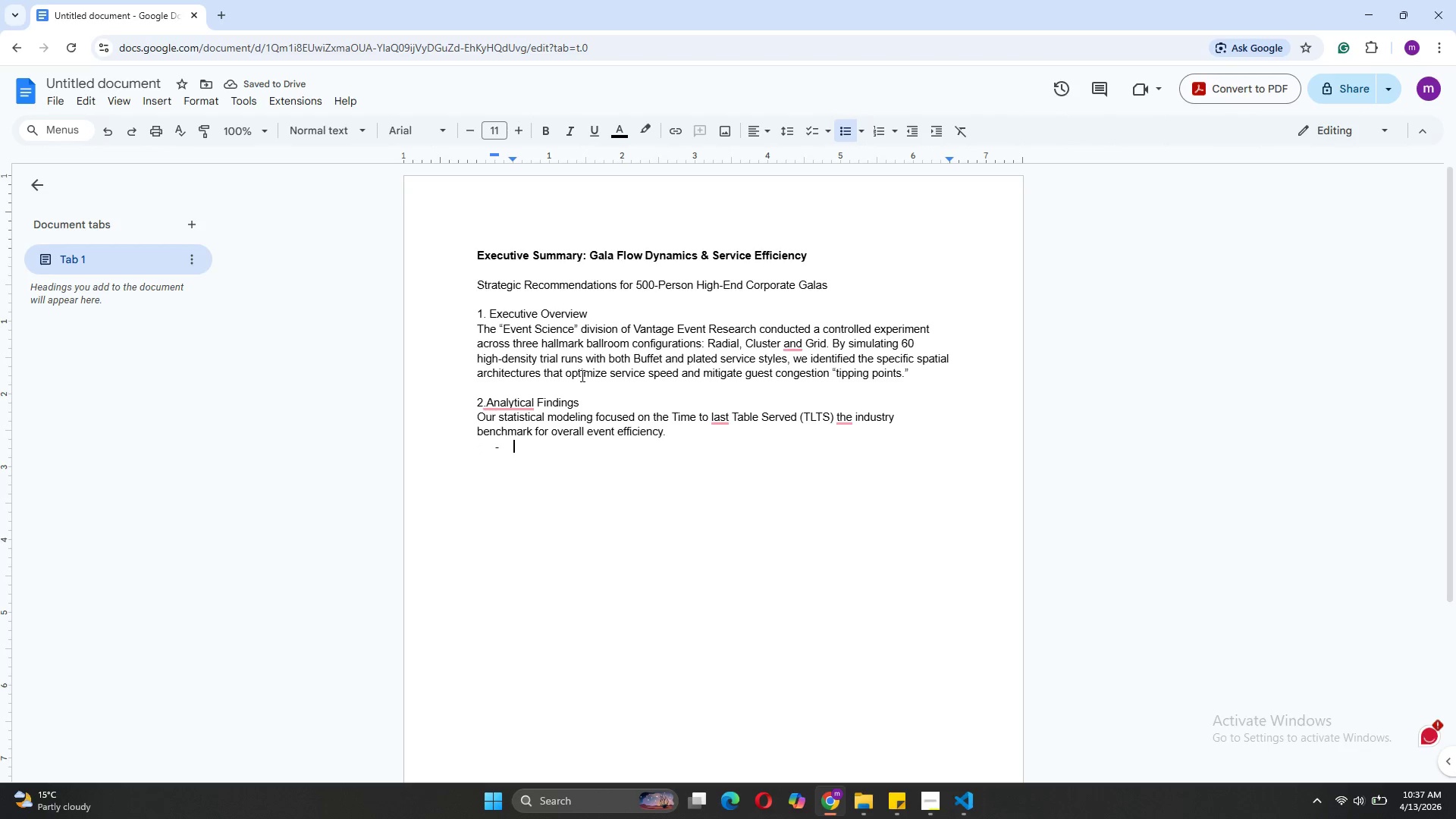 
type(good architechure )
key(Backspace)
 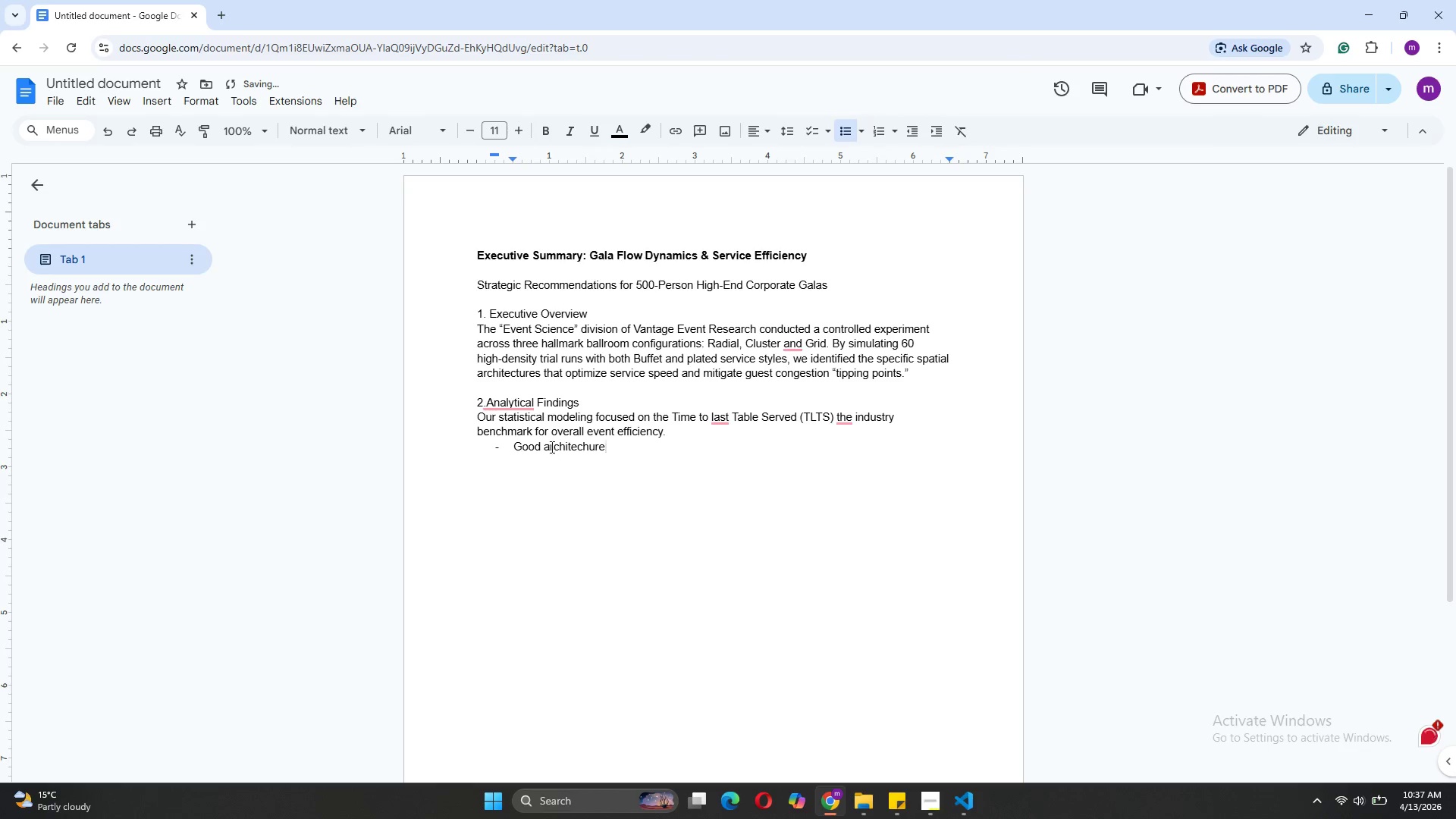 
left_click([549, 445])
 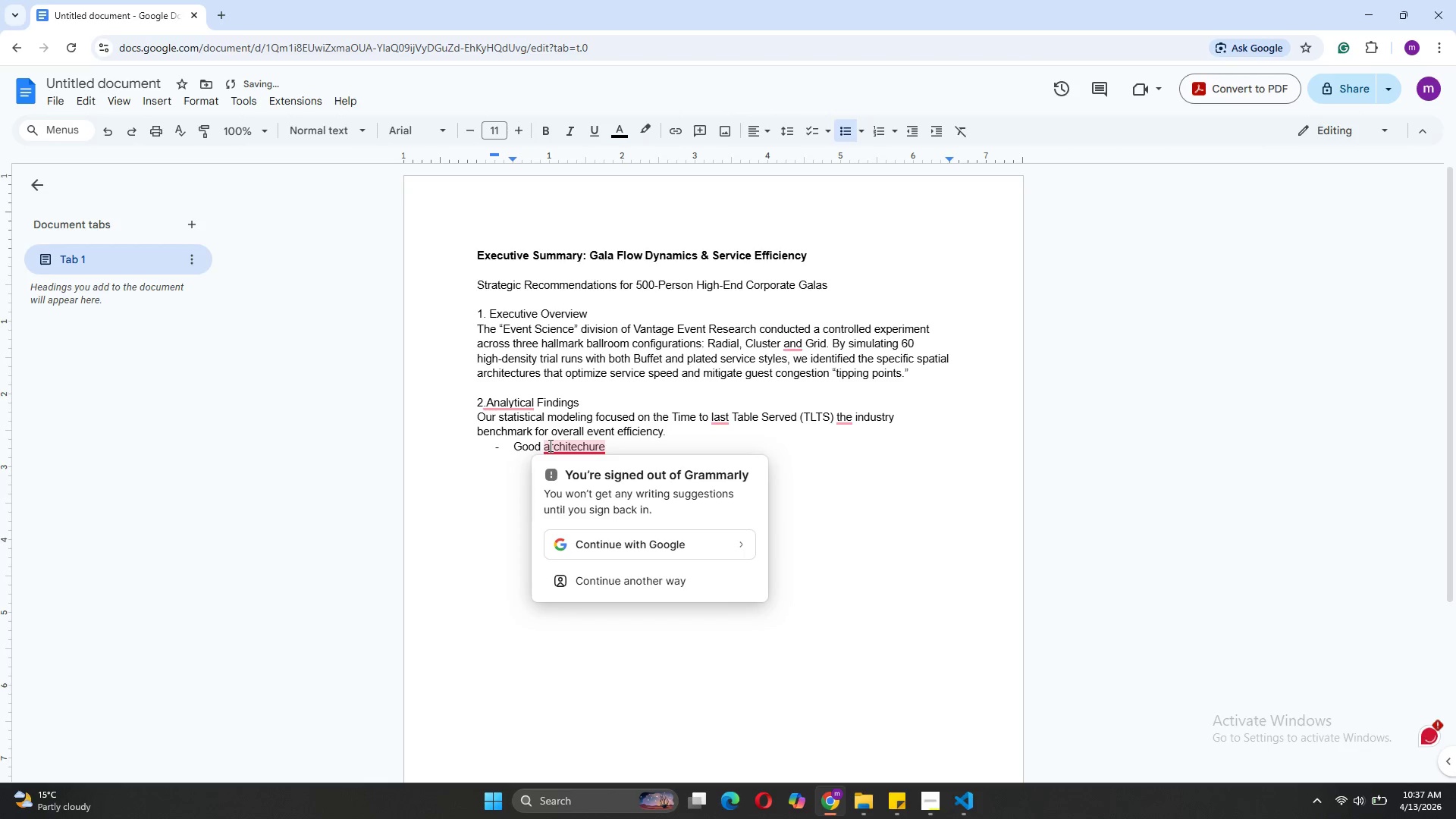 
key(Backspace)
 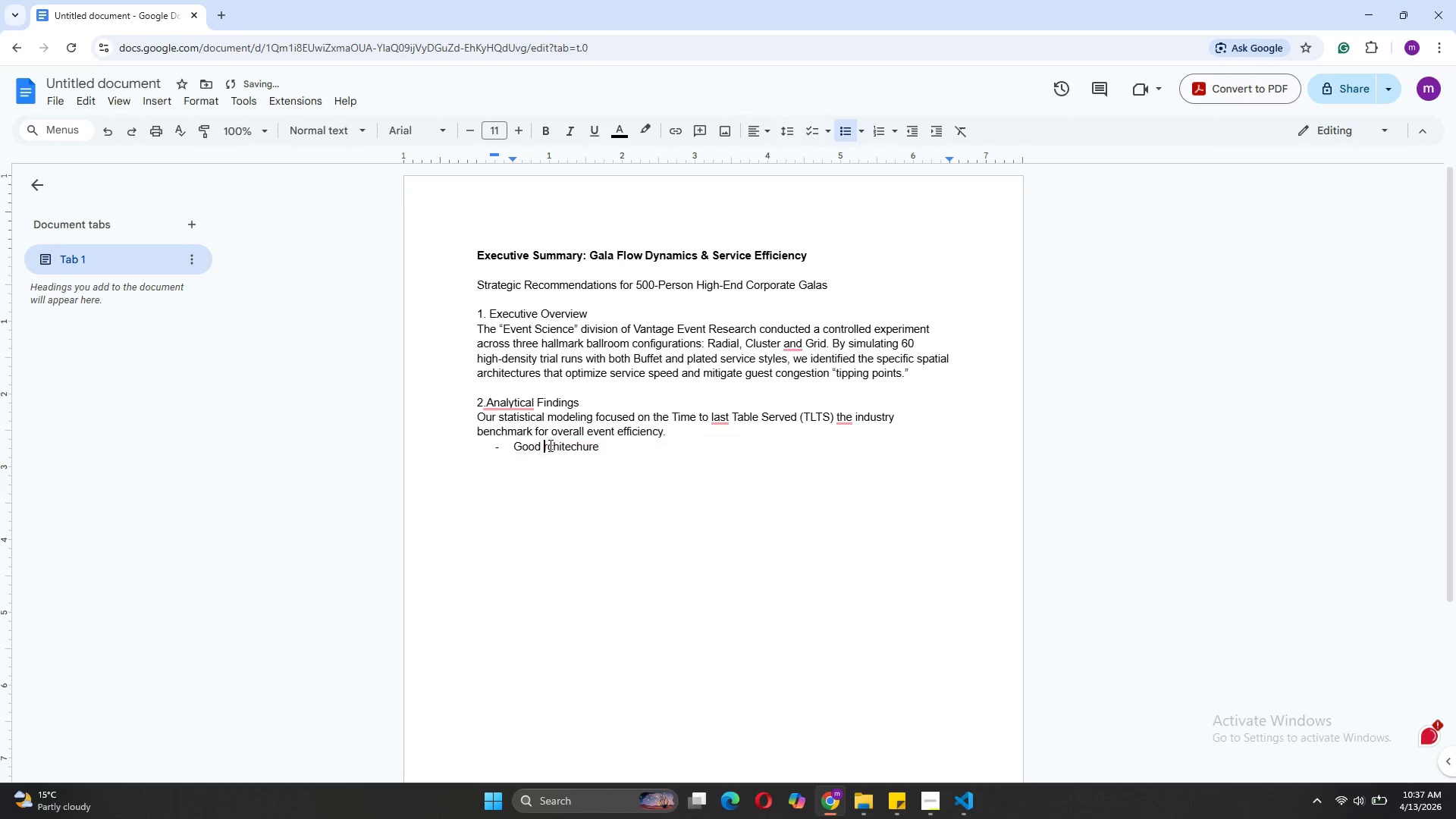 
key(CapsLock)
 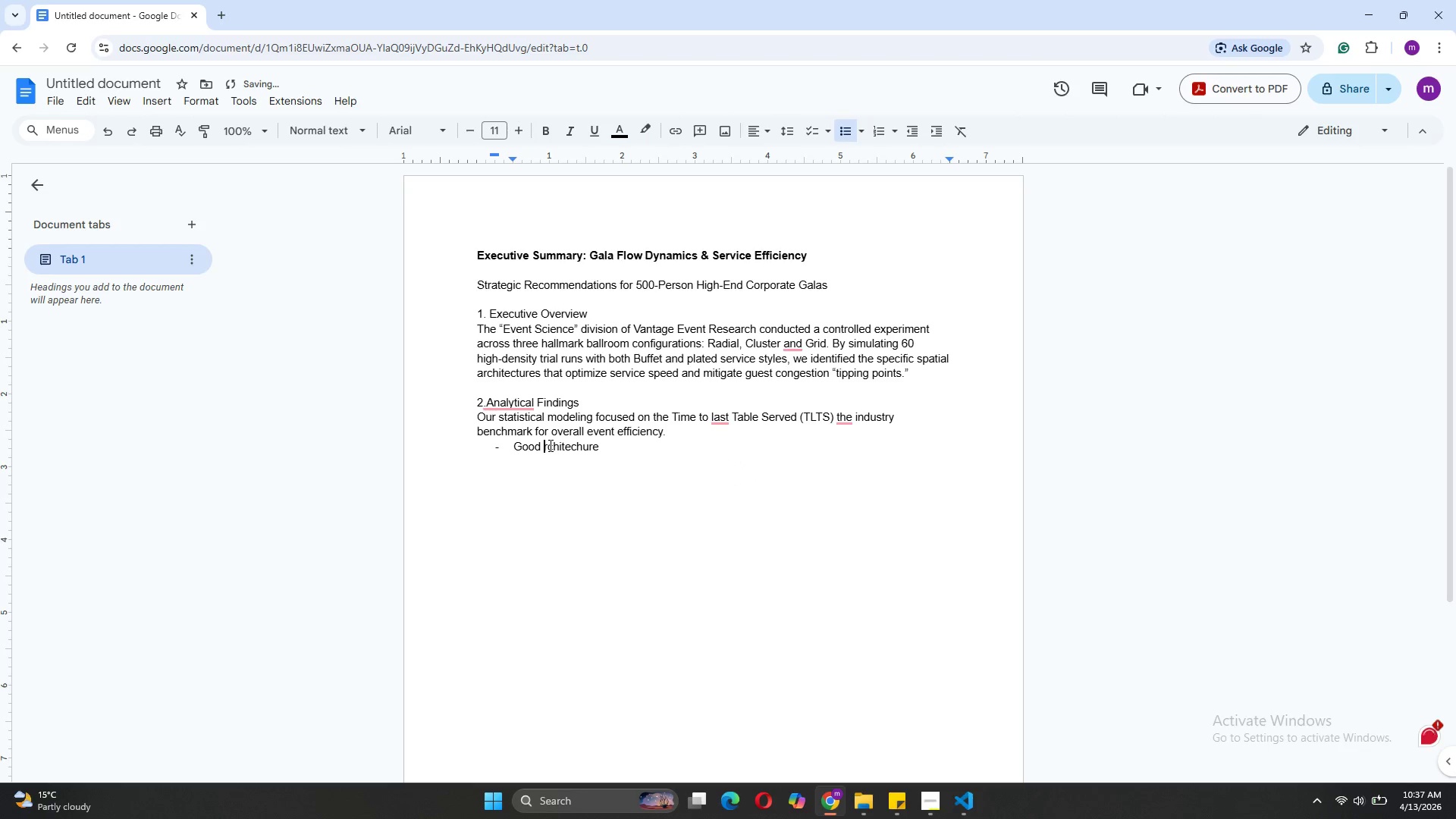 
key(A)
 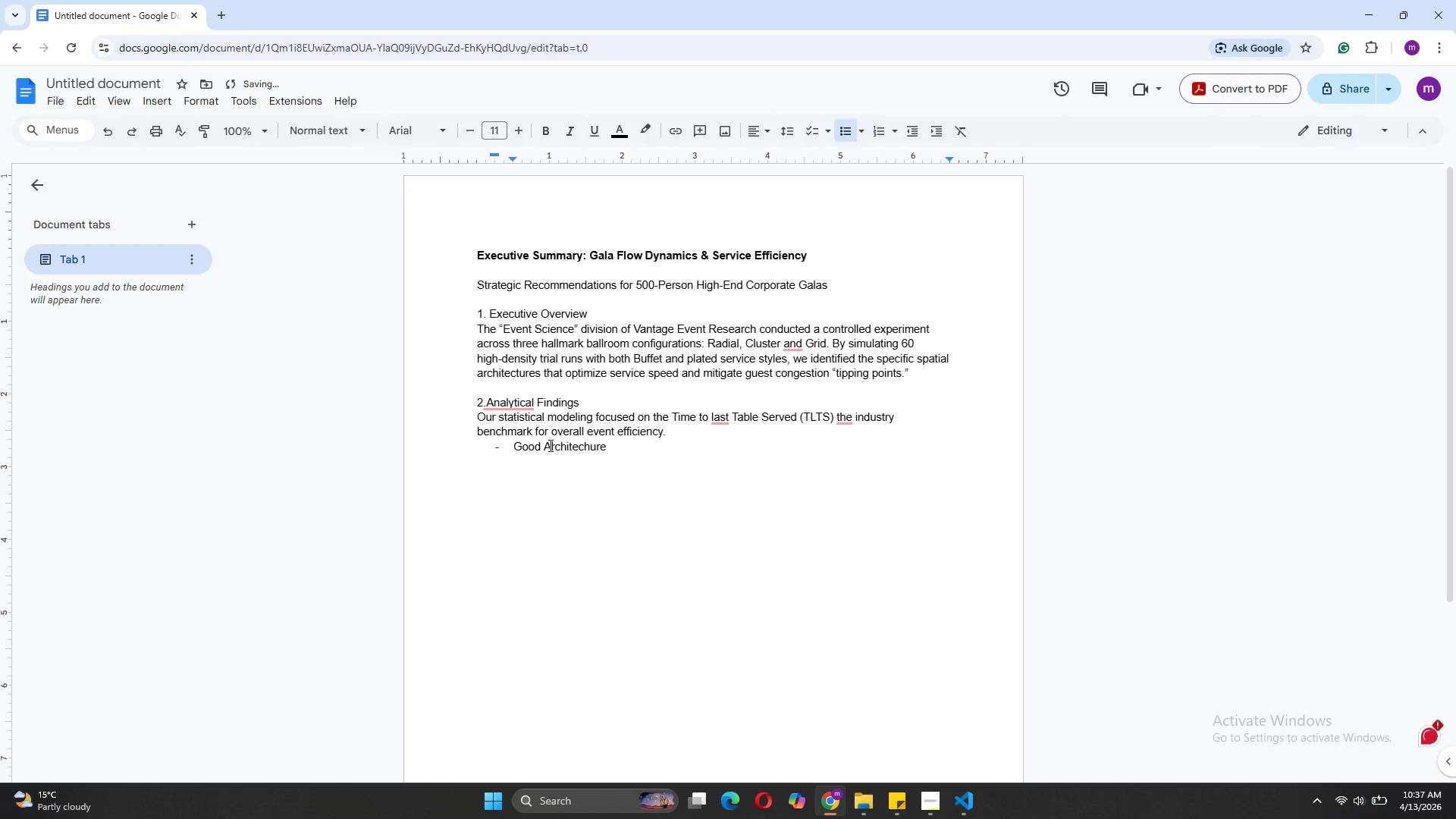 
key(CapsLock)
 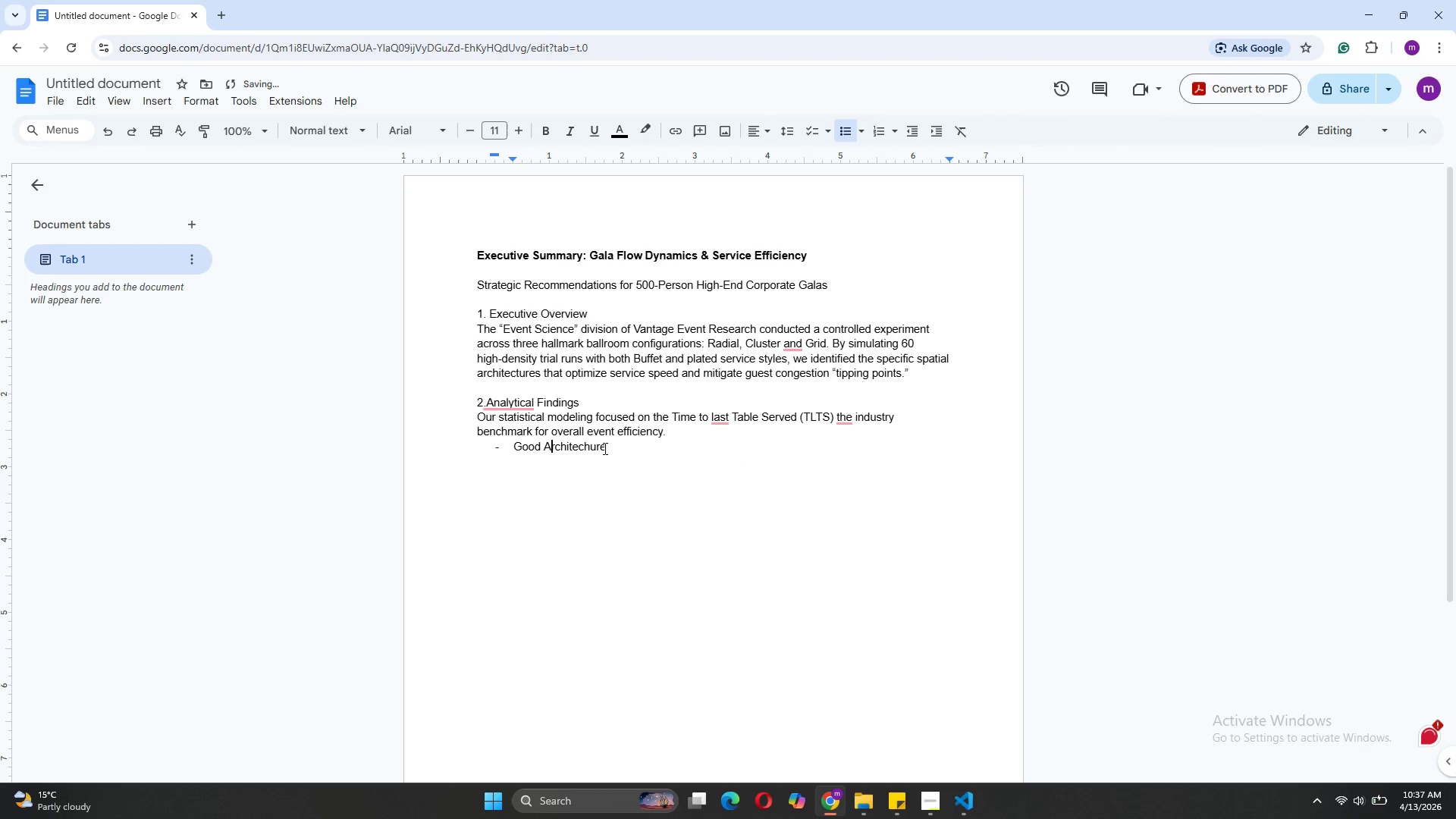 
left_click([604, 448])
 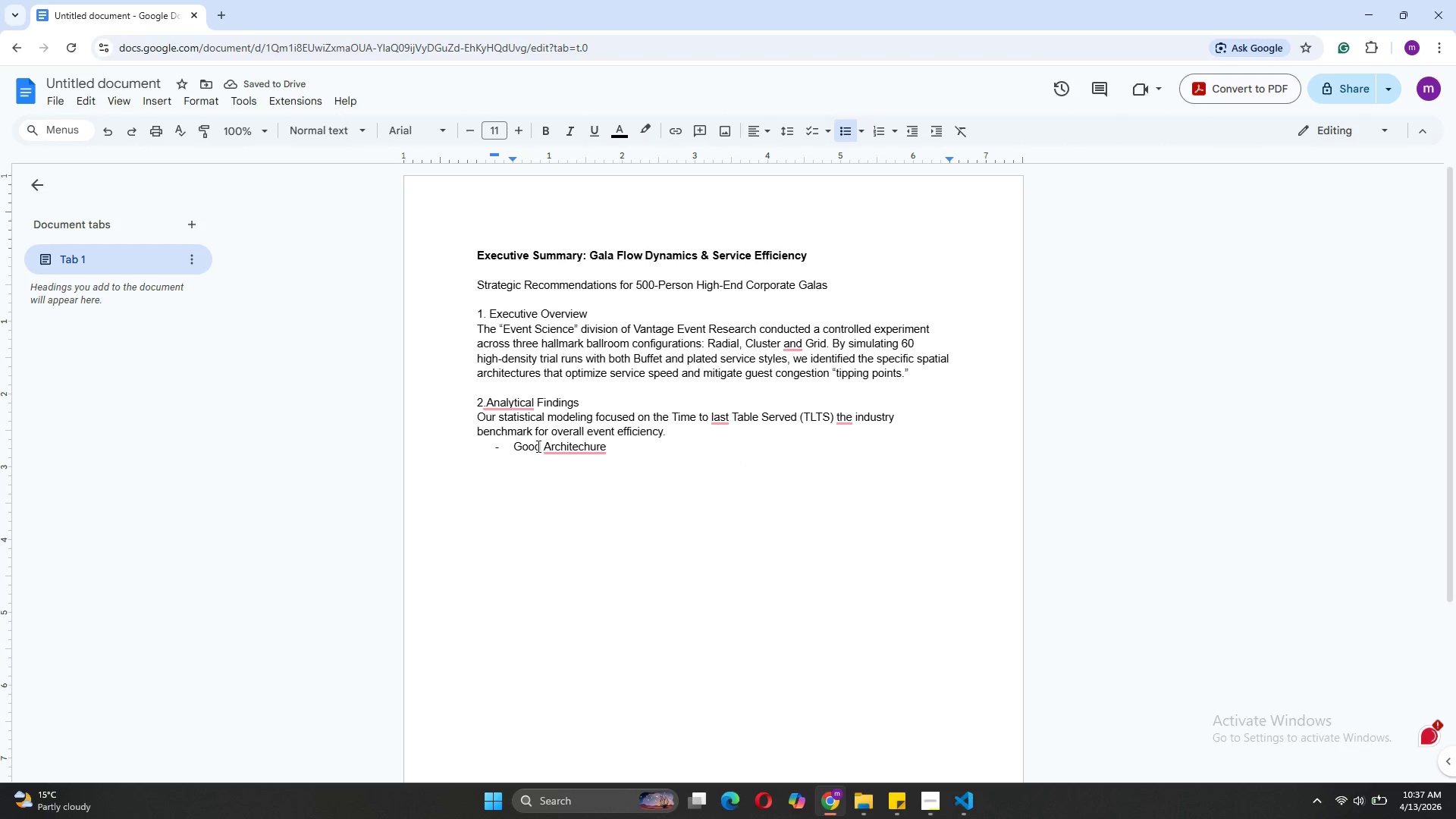 
left_click([541, 446])
 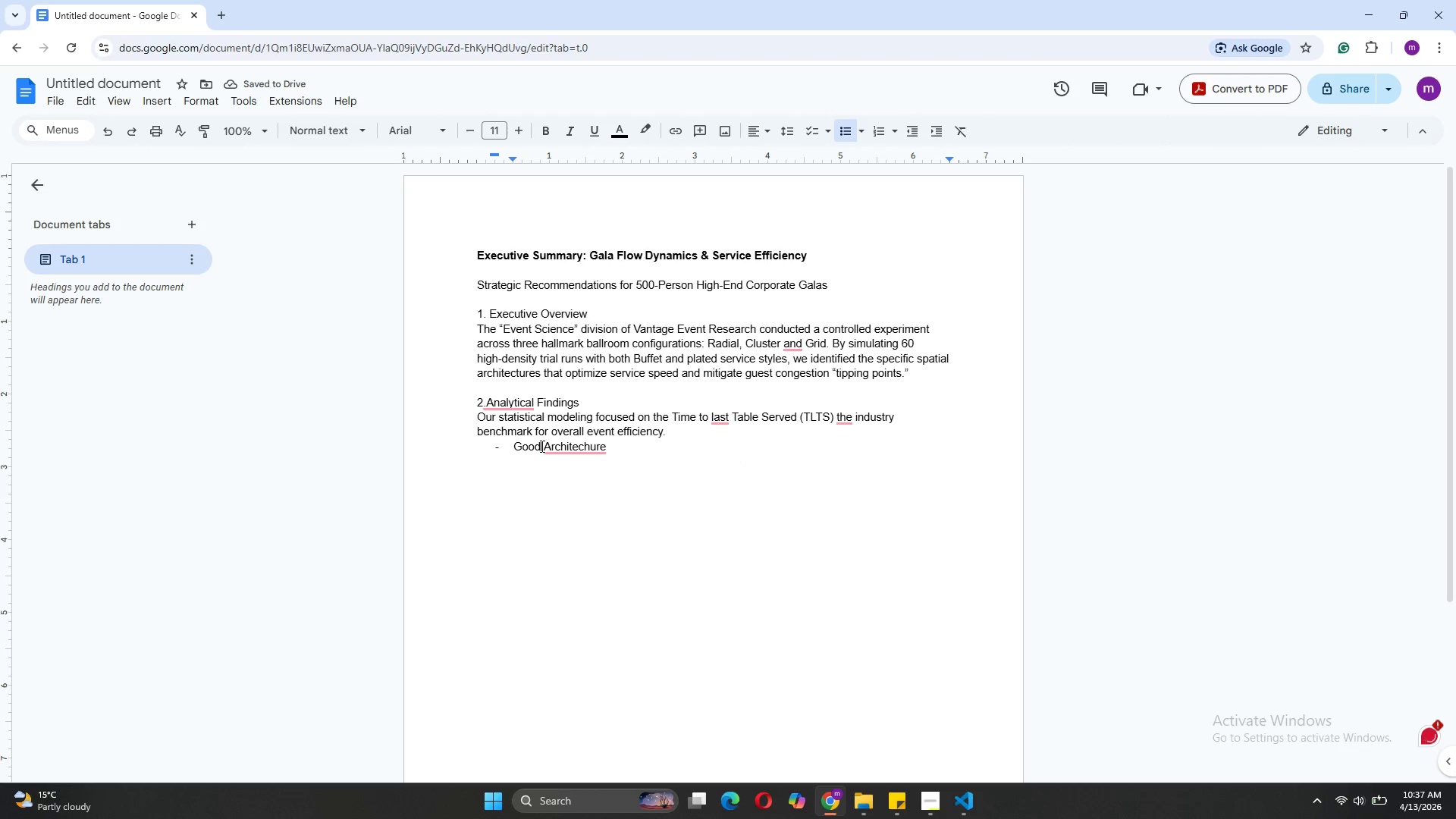 
key(Backspace)
key(Backspace)
key(Backspace)
key(Backspace)
type(Best)
 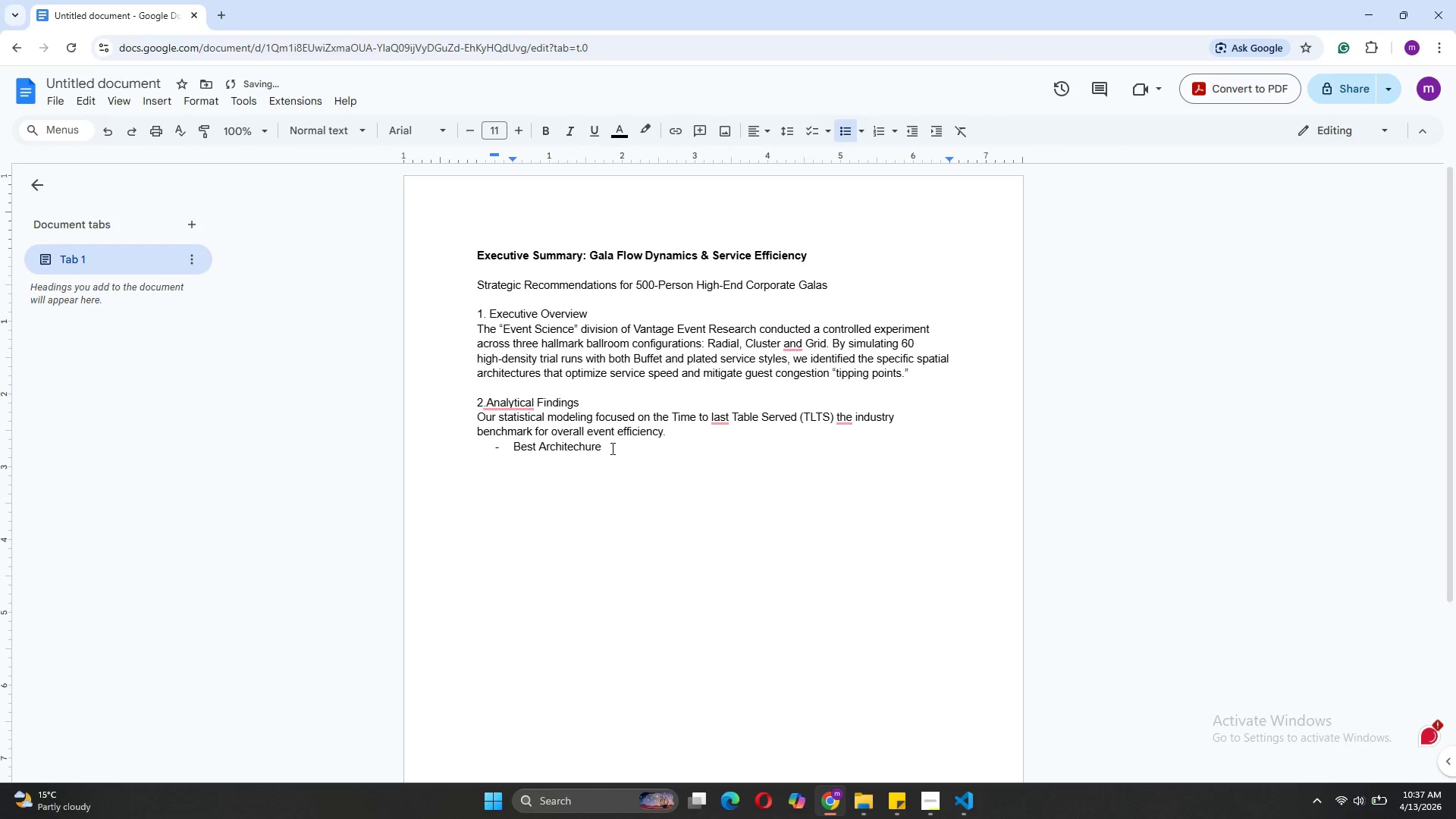 
left_click([607, 453])
 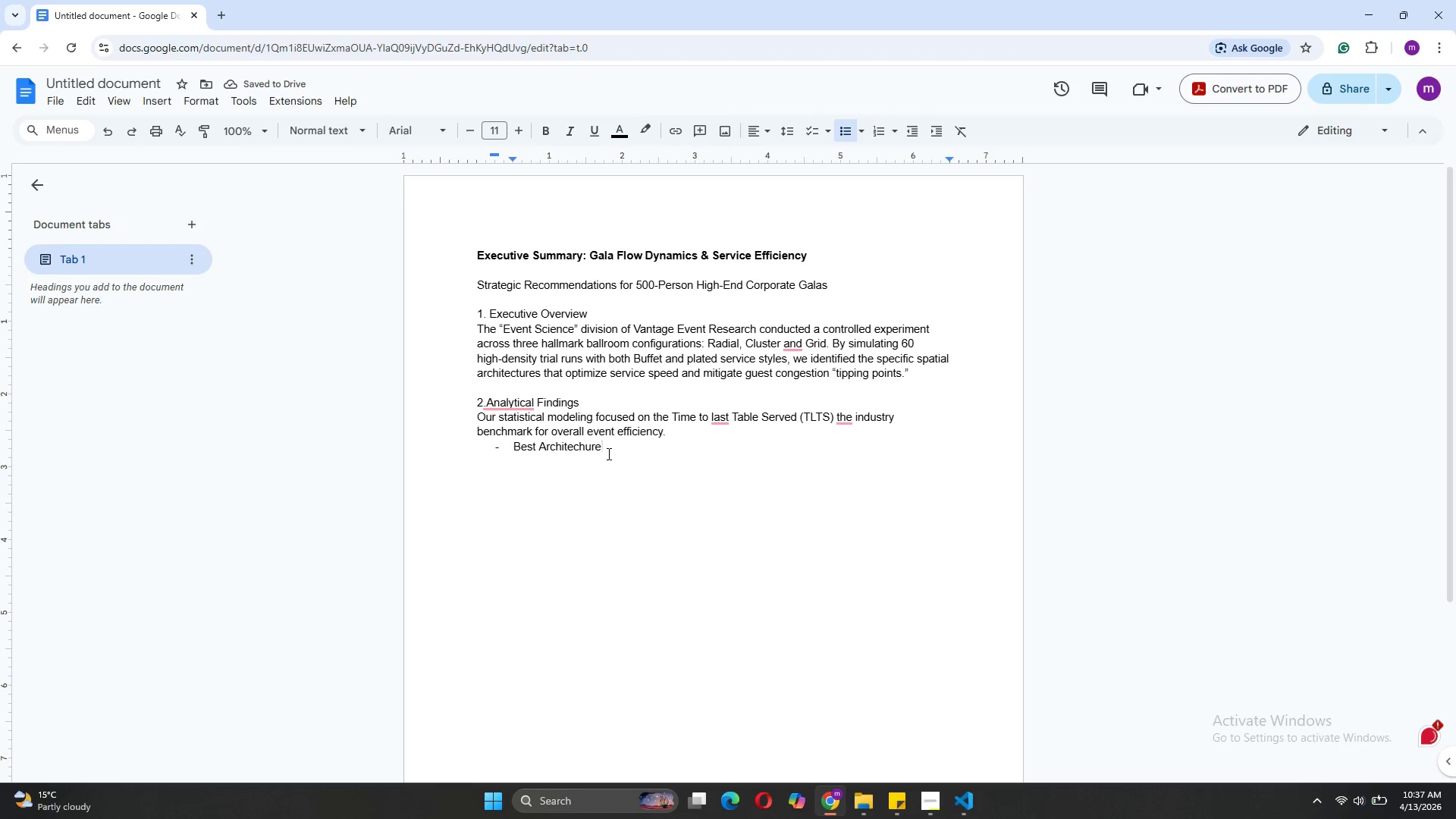 
type( 9g)
key(Backspace)
key(Backspace)
type((Grid))
 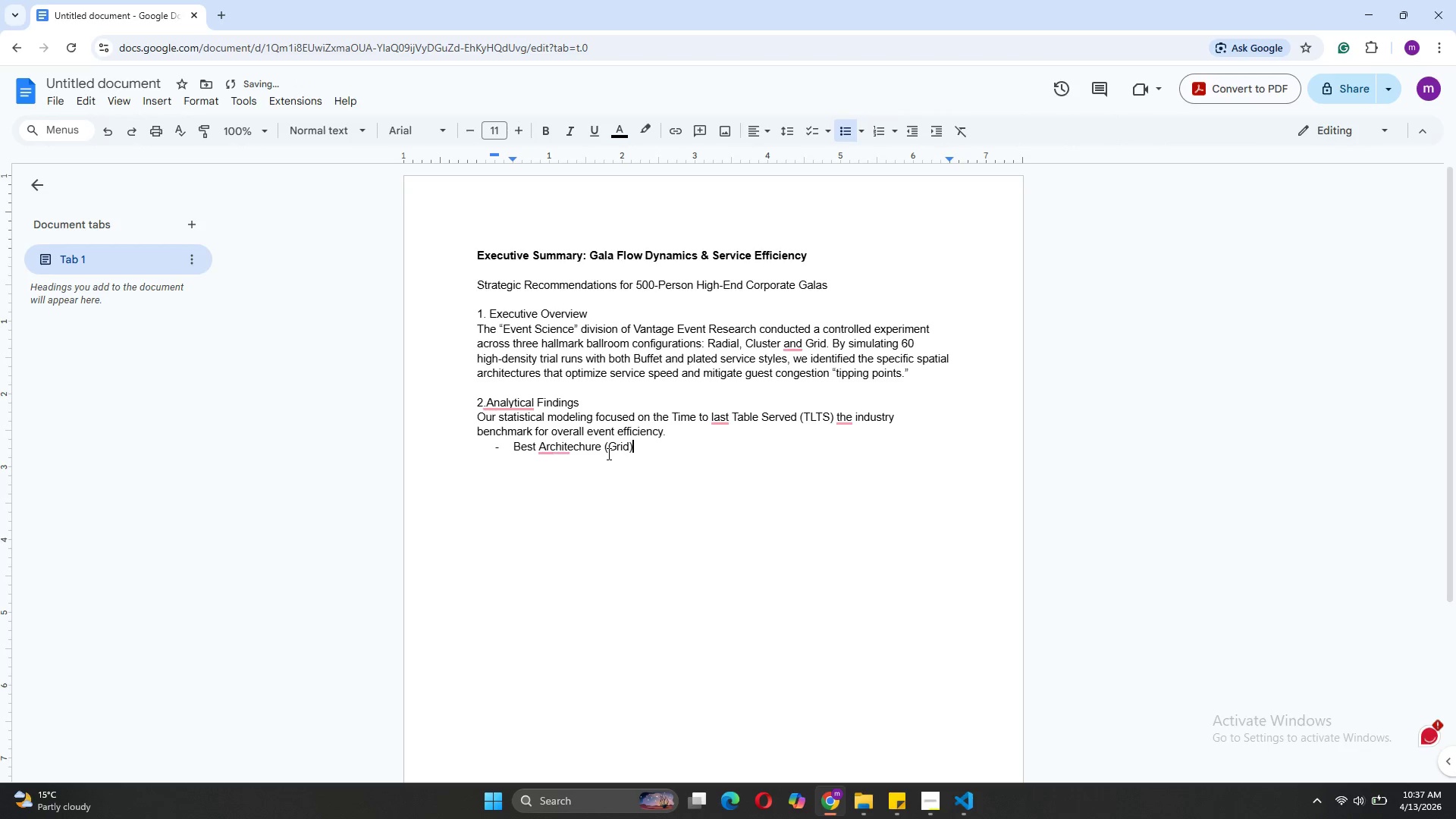 
hold_key(key=CapsLock, duration=0.33)
 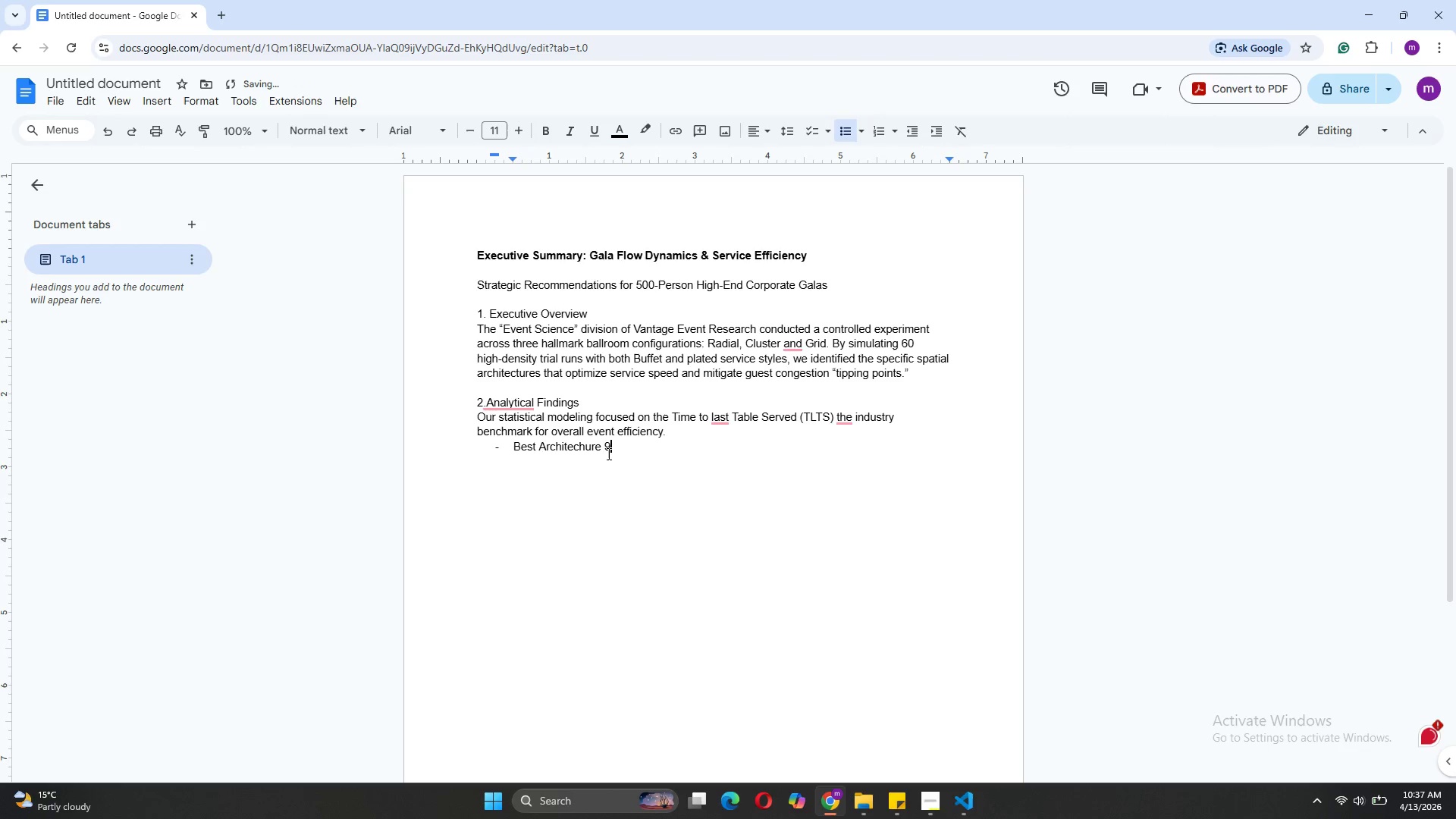 
wait(6.88)
 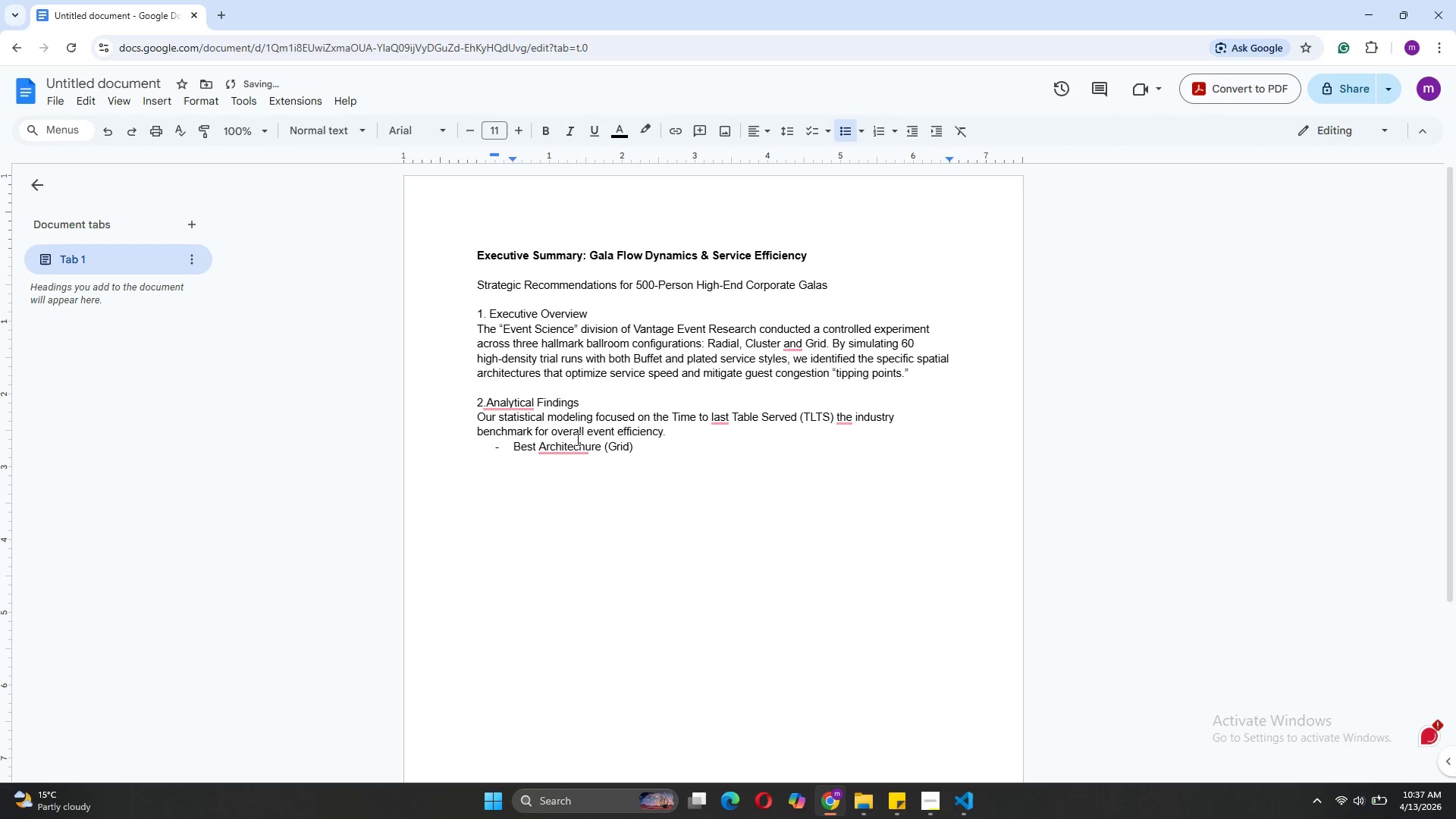 
left_click([583, 450])
 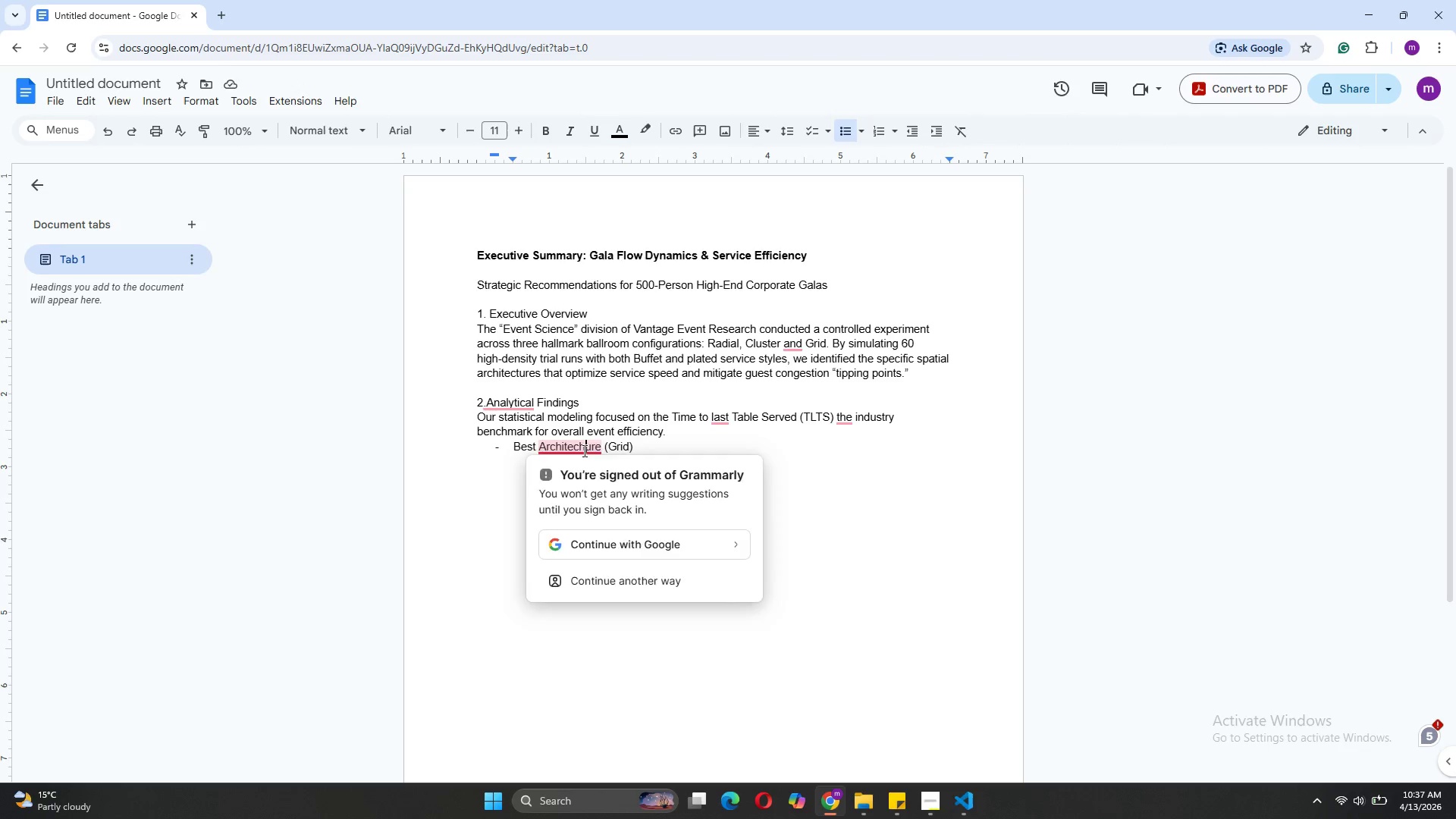 
key(Backspace)
 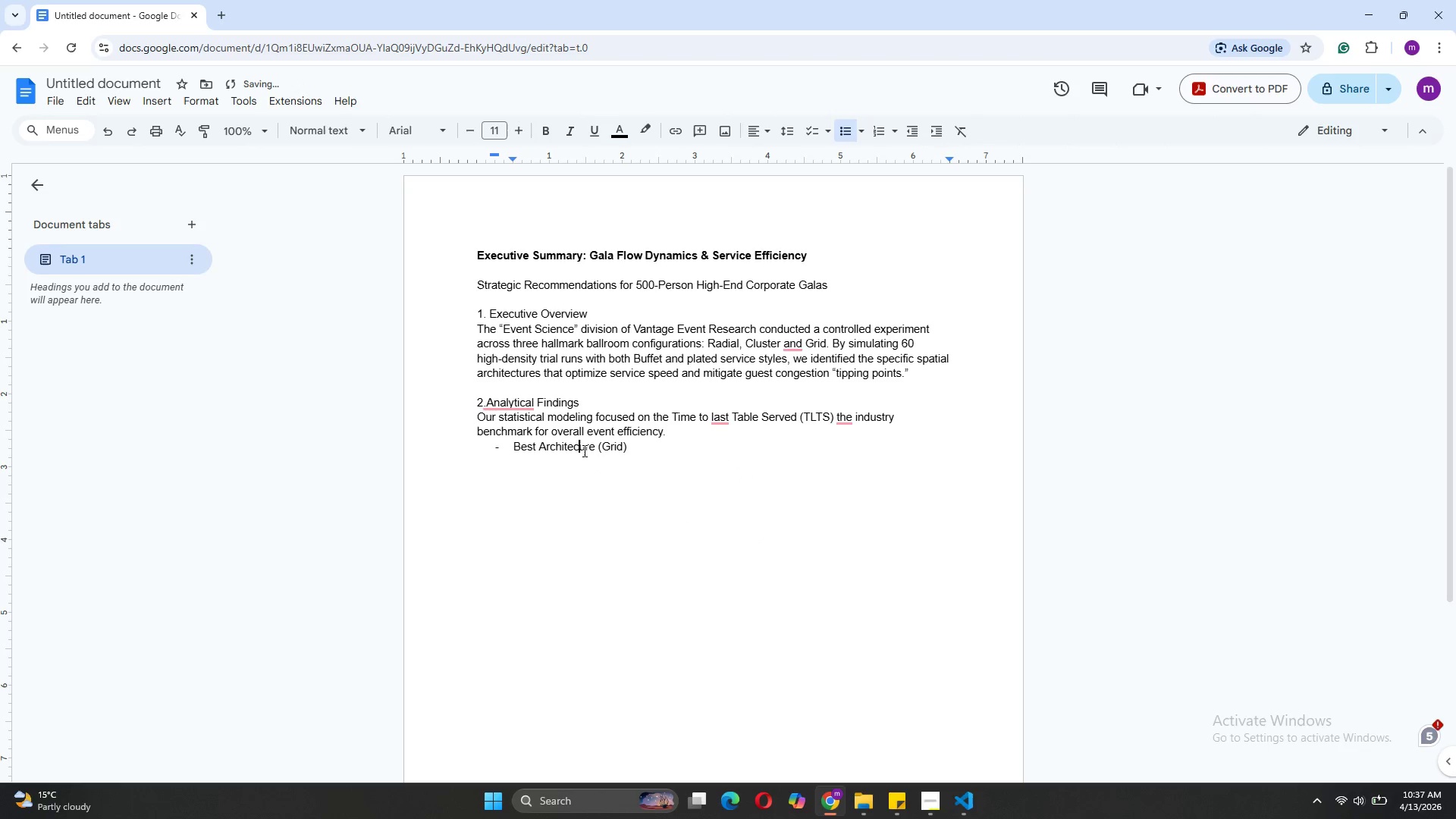 
key(T)
 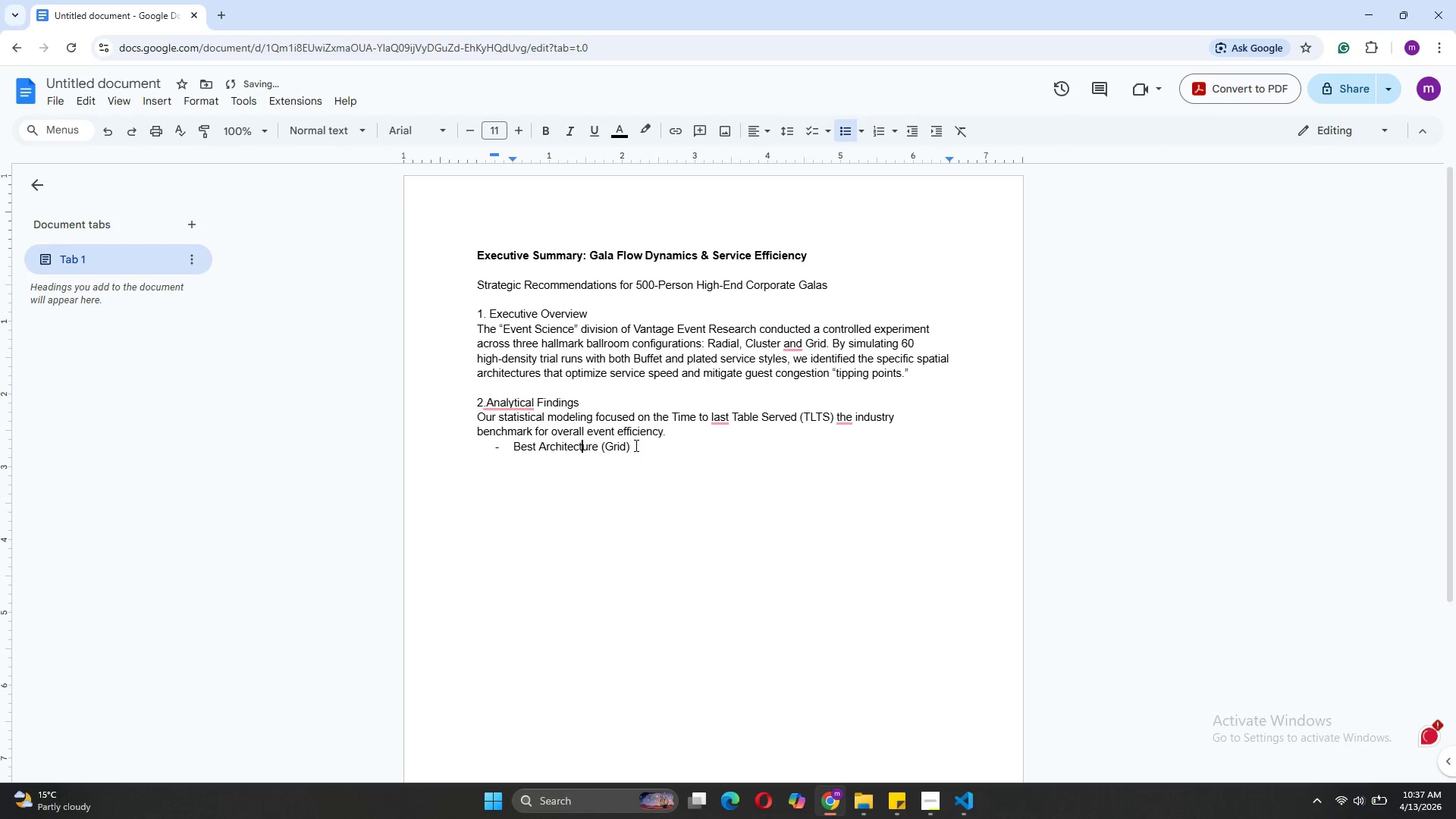 
left_click([635, 445])
 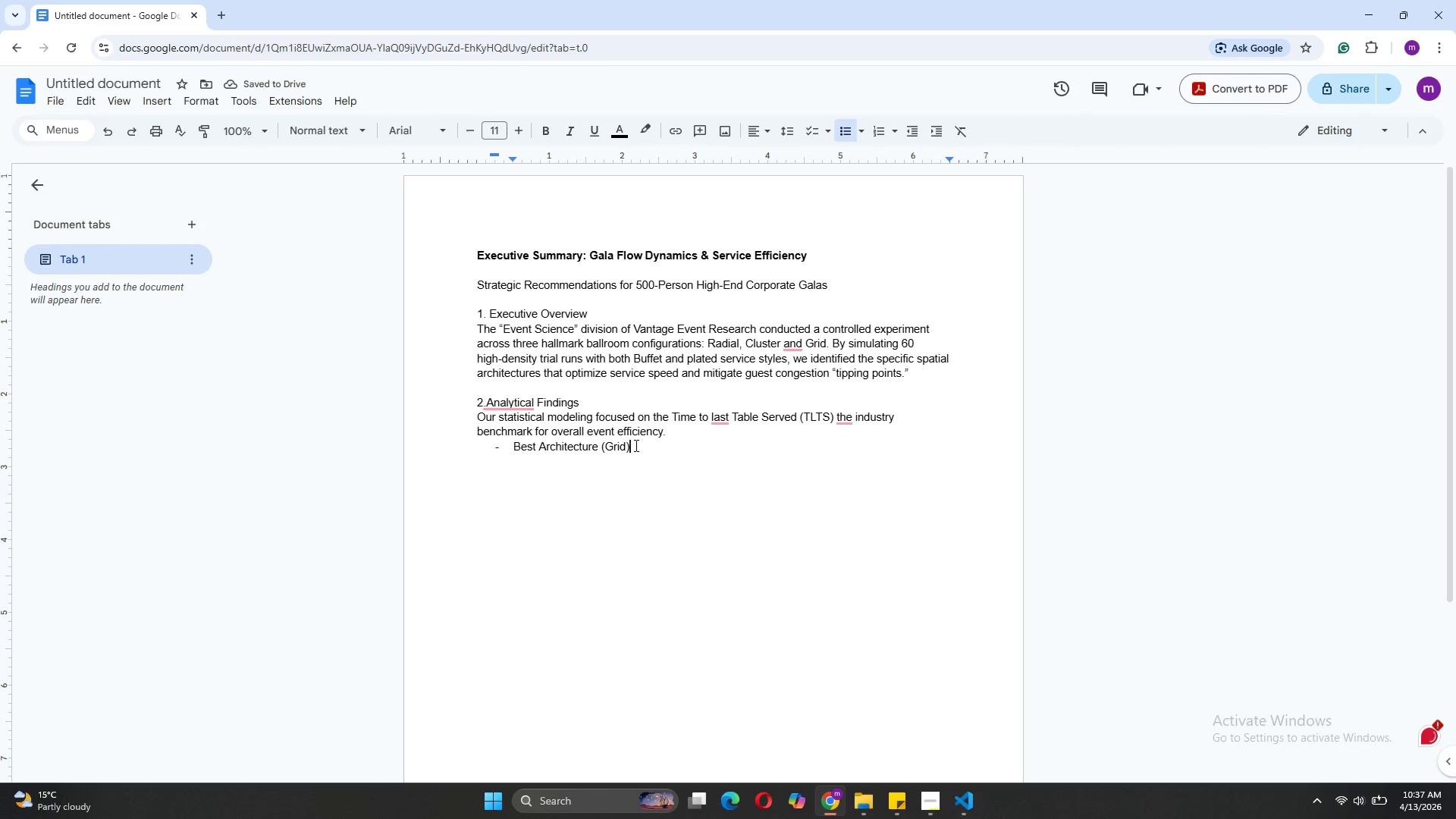 
type(: The Grid layout demonstrated a 22% increase in service velocity compared to standard Radial)
 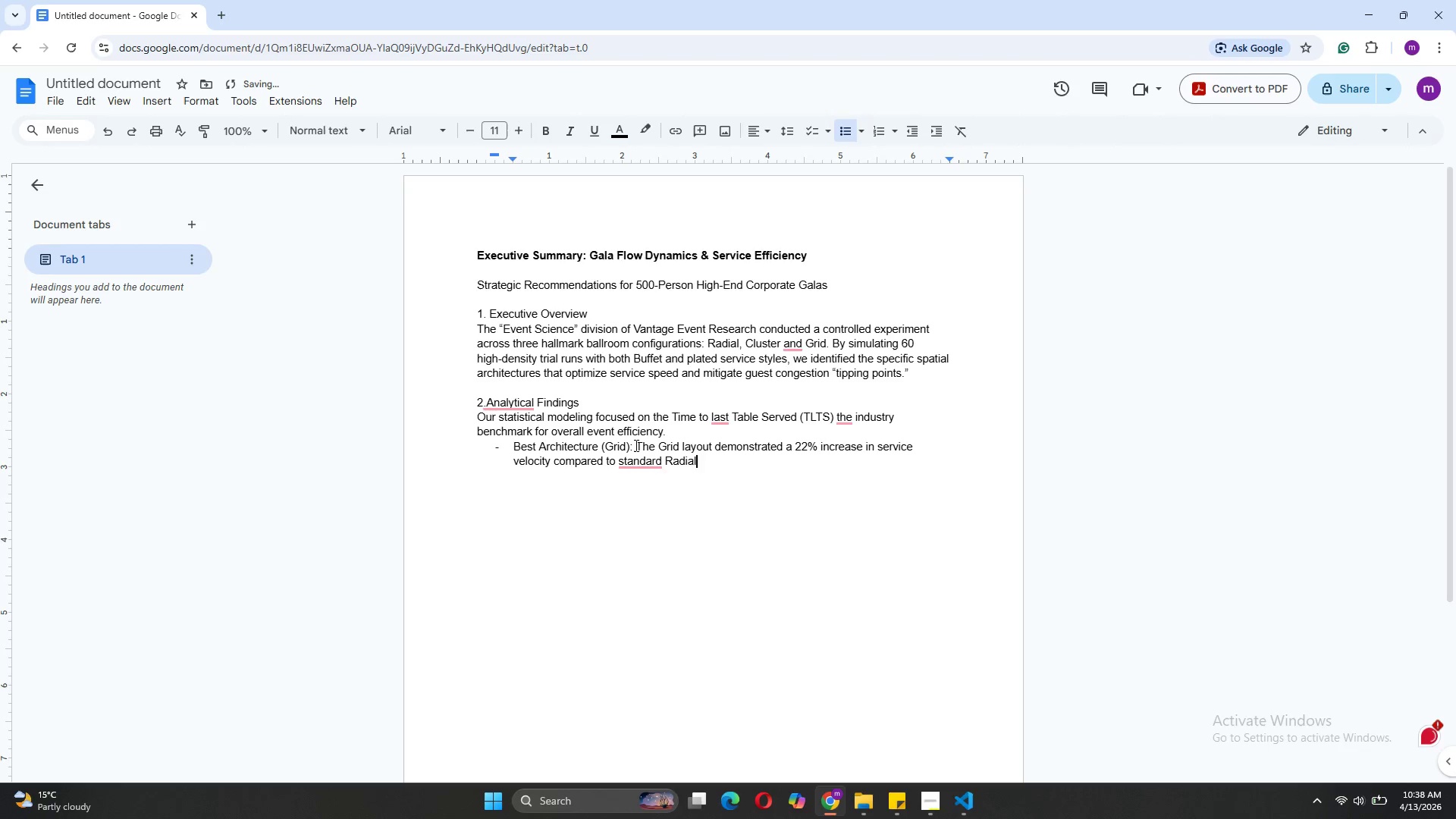 
type( configurations)
 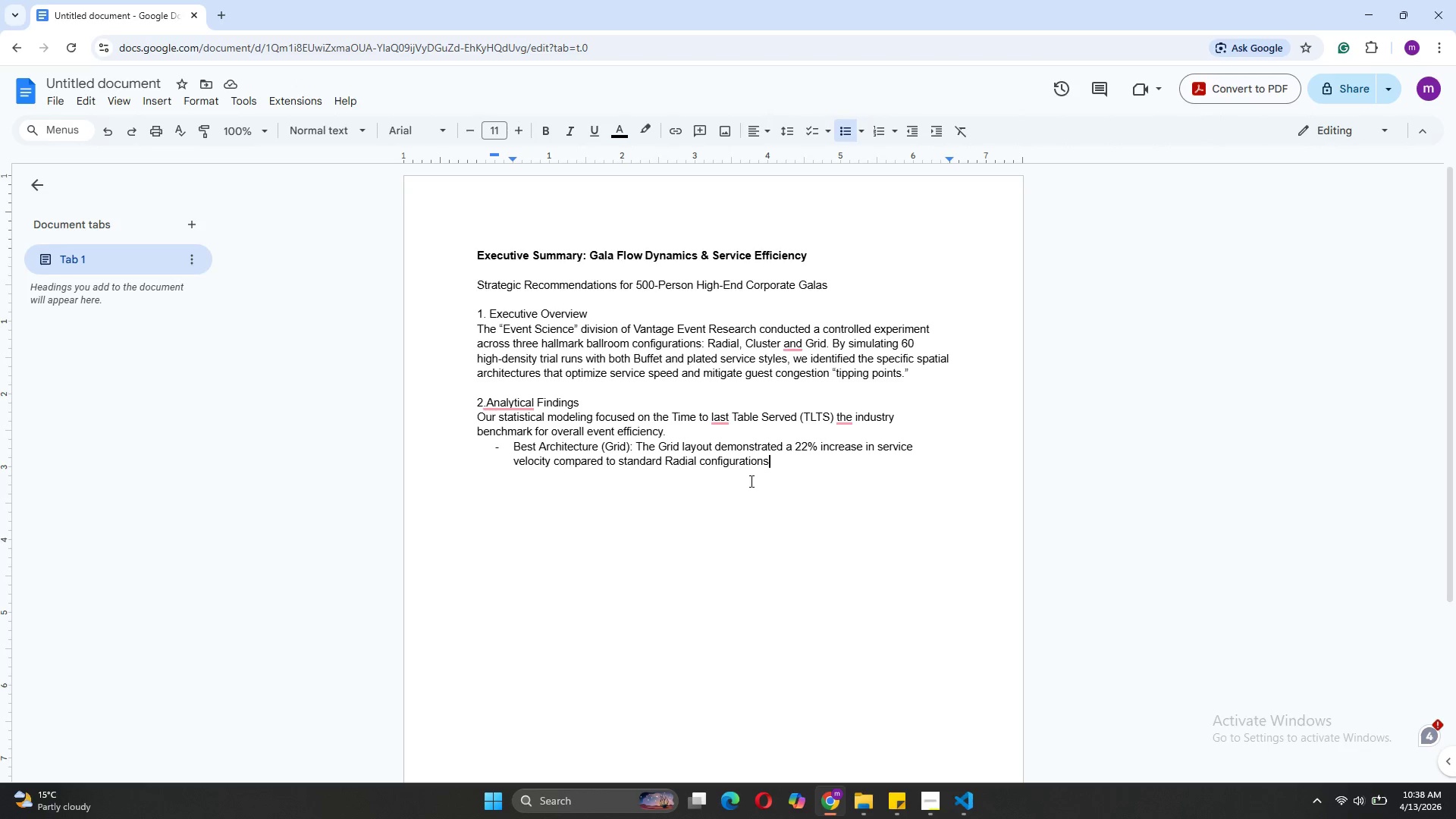 
wait(7.97)
 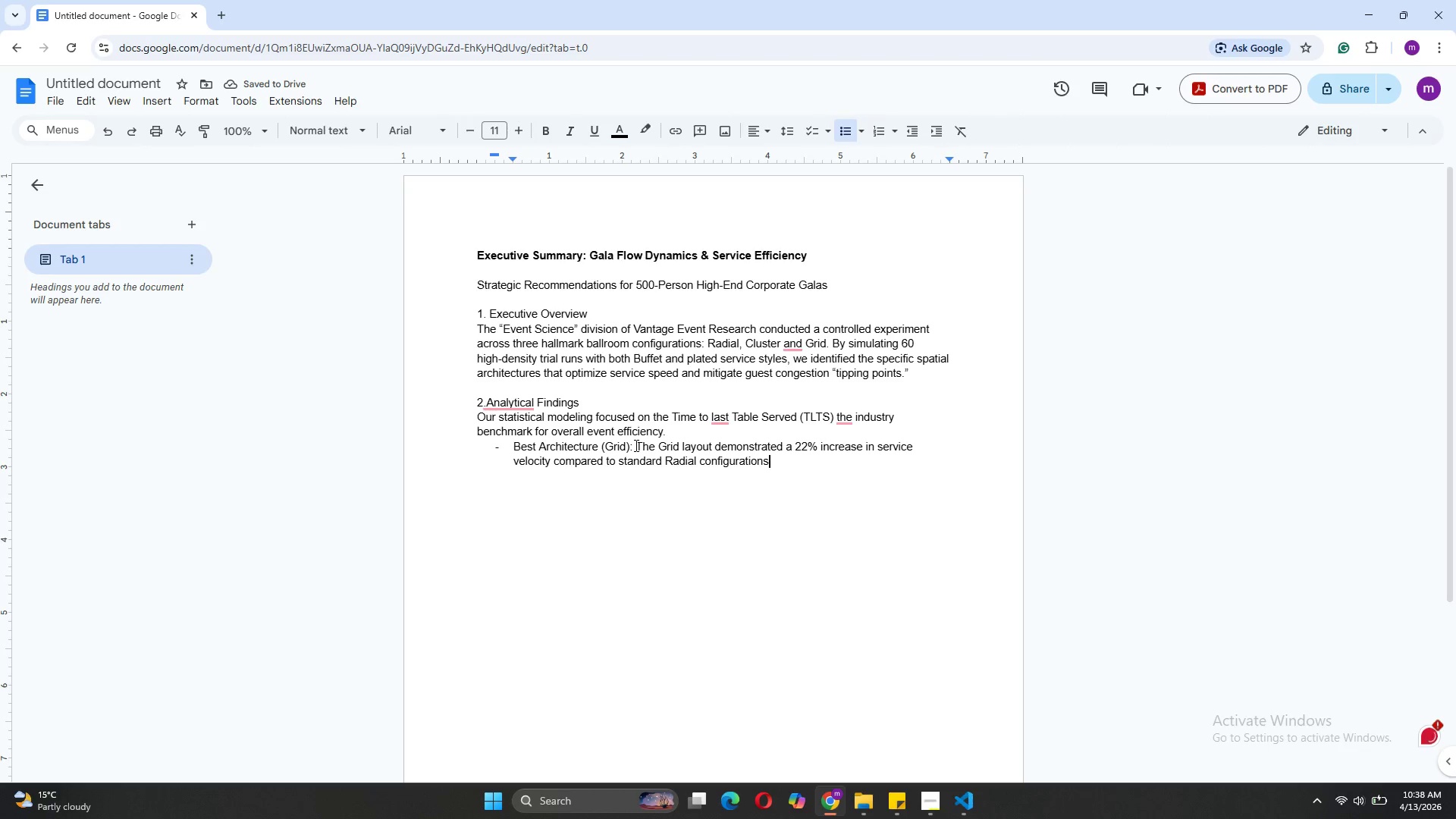 
key(Period)
 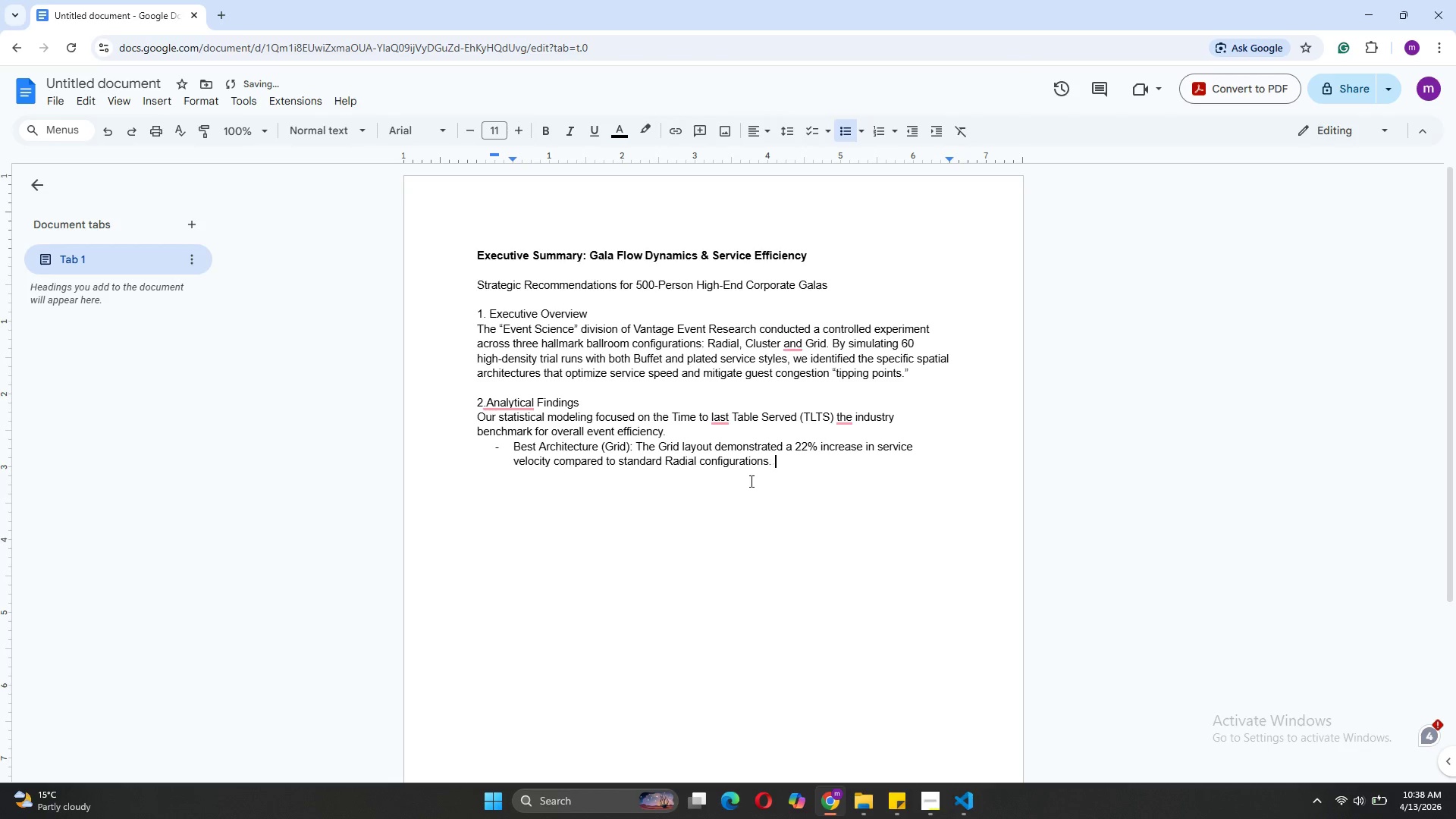 
key(Space)
 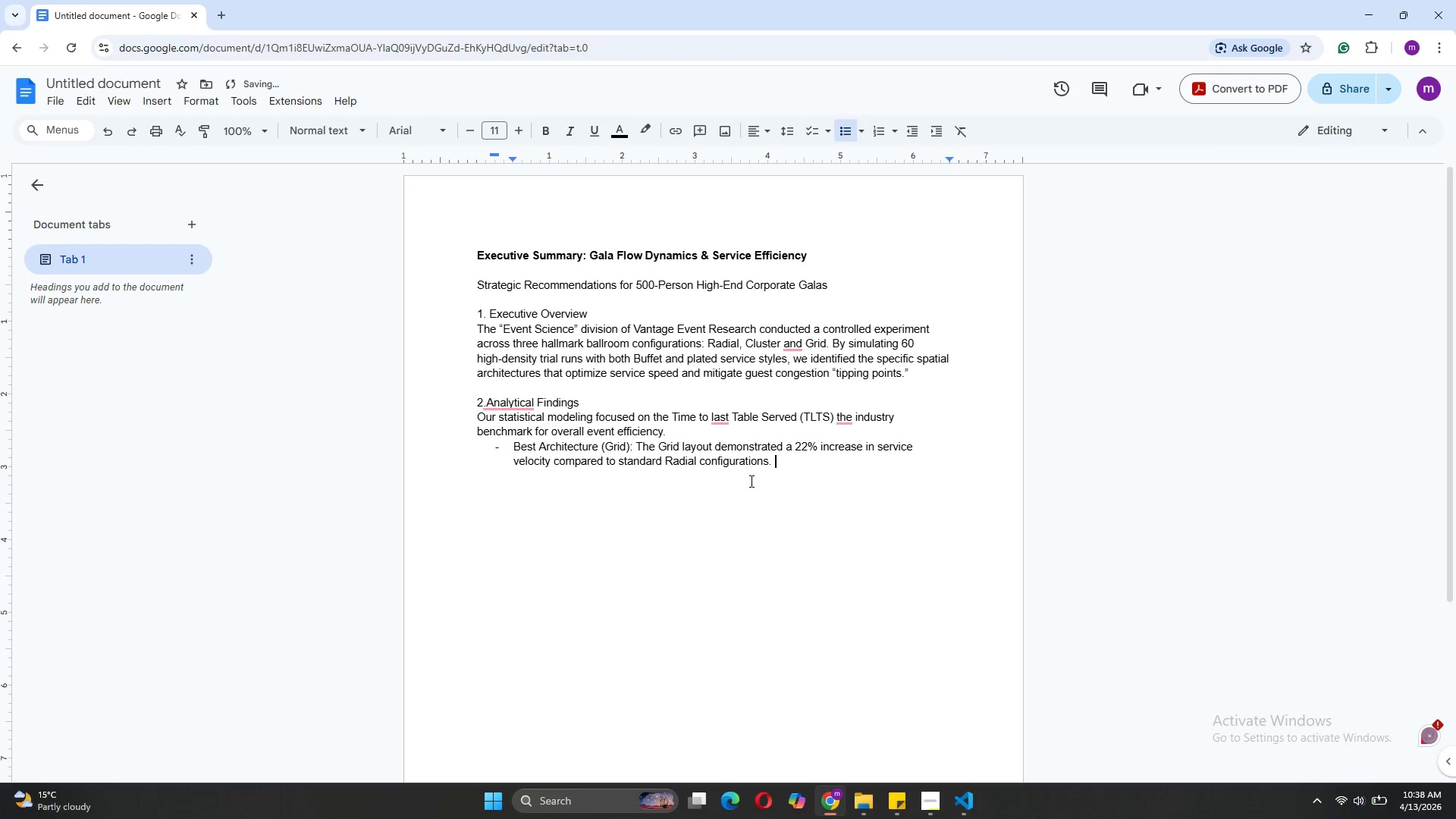 
key(CapsLock)
 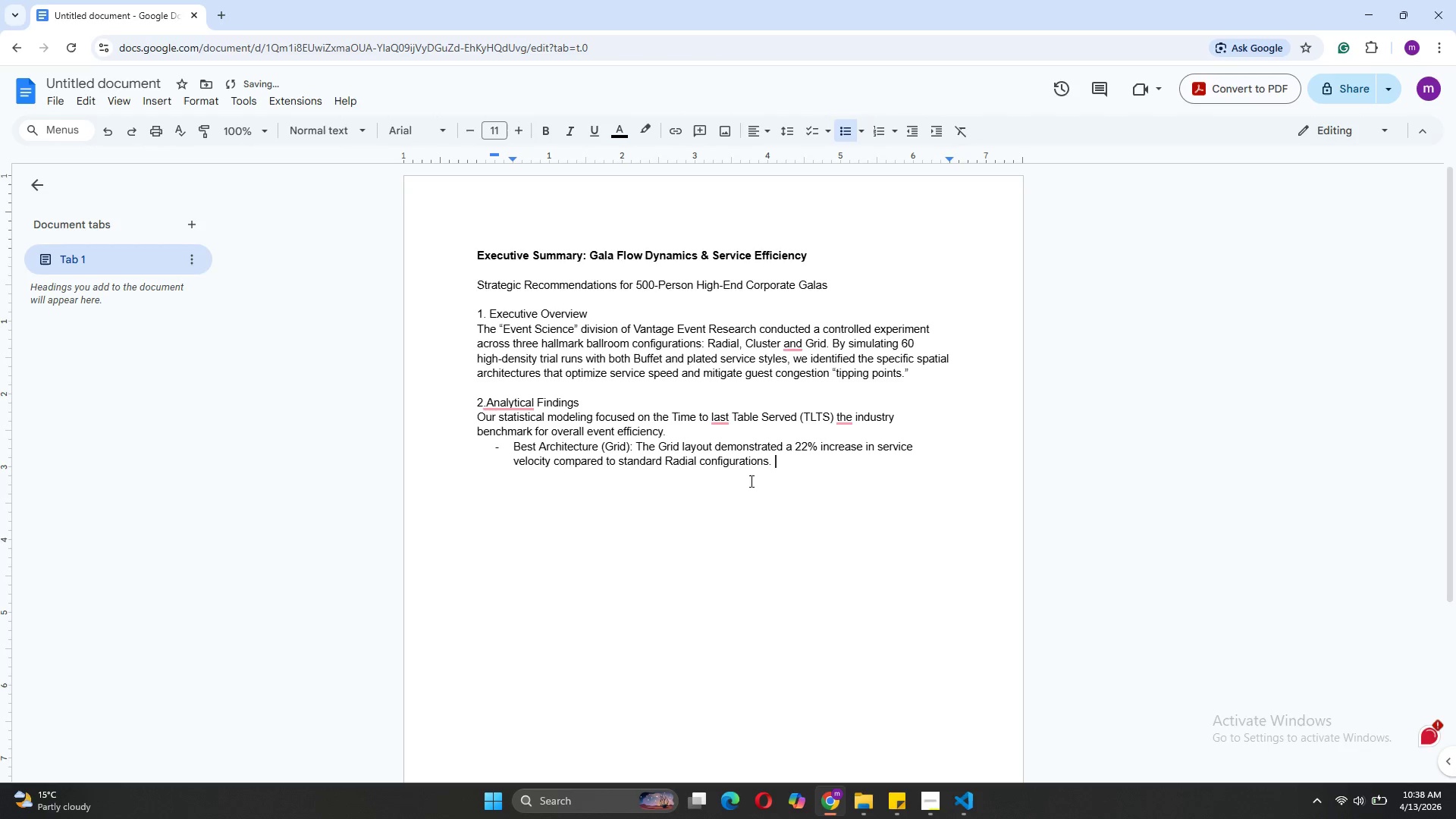 
key(I)
 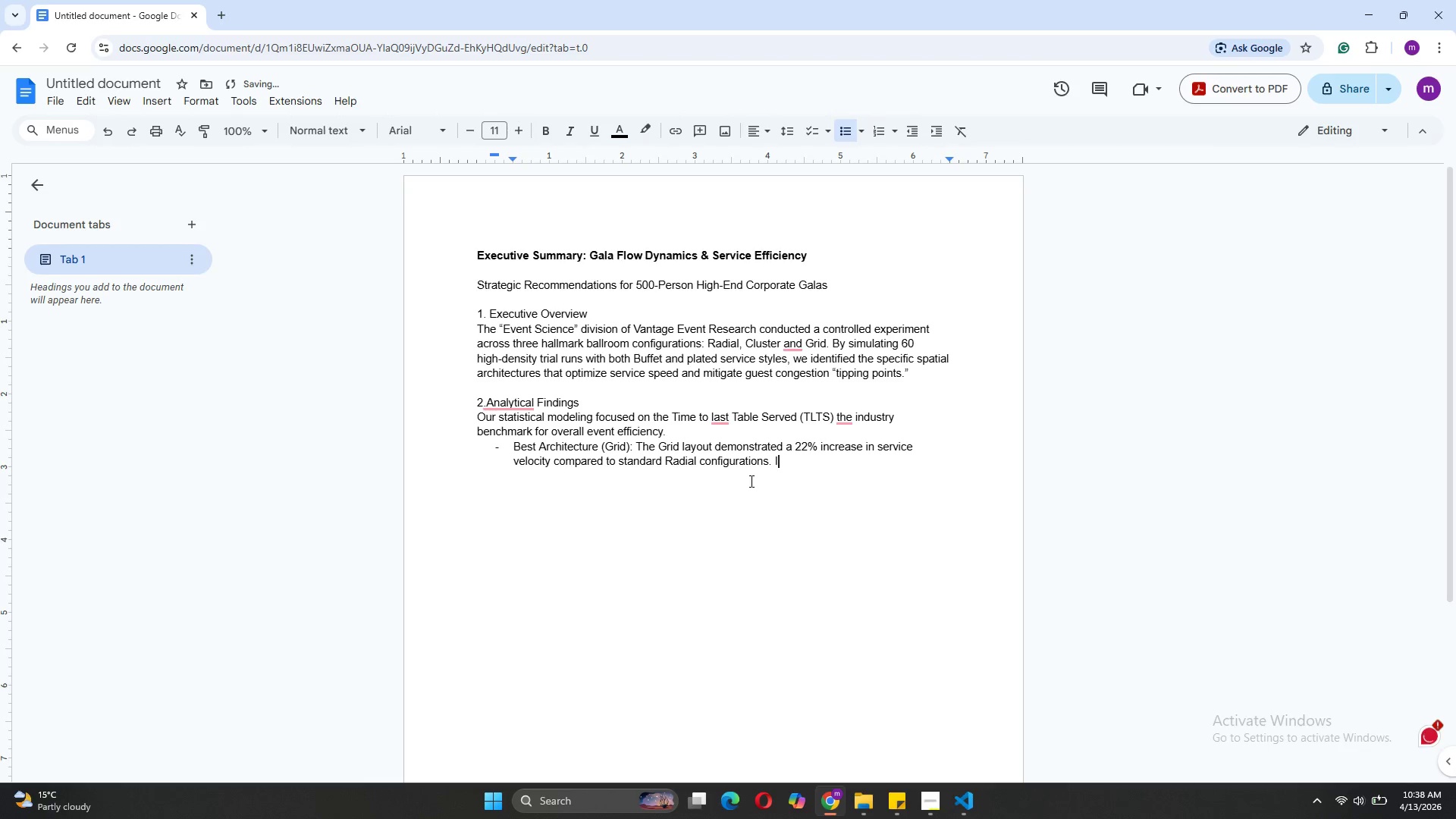 
key(CapsLock)
 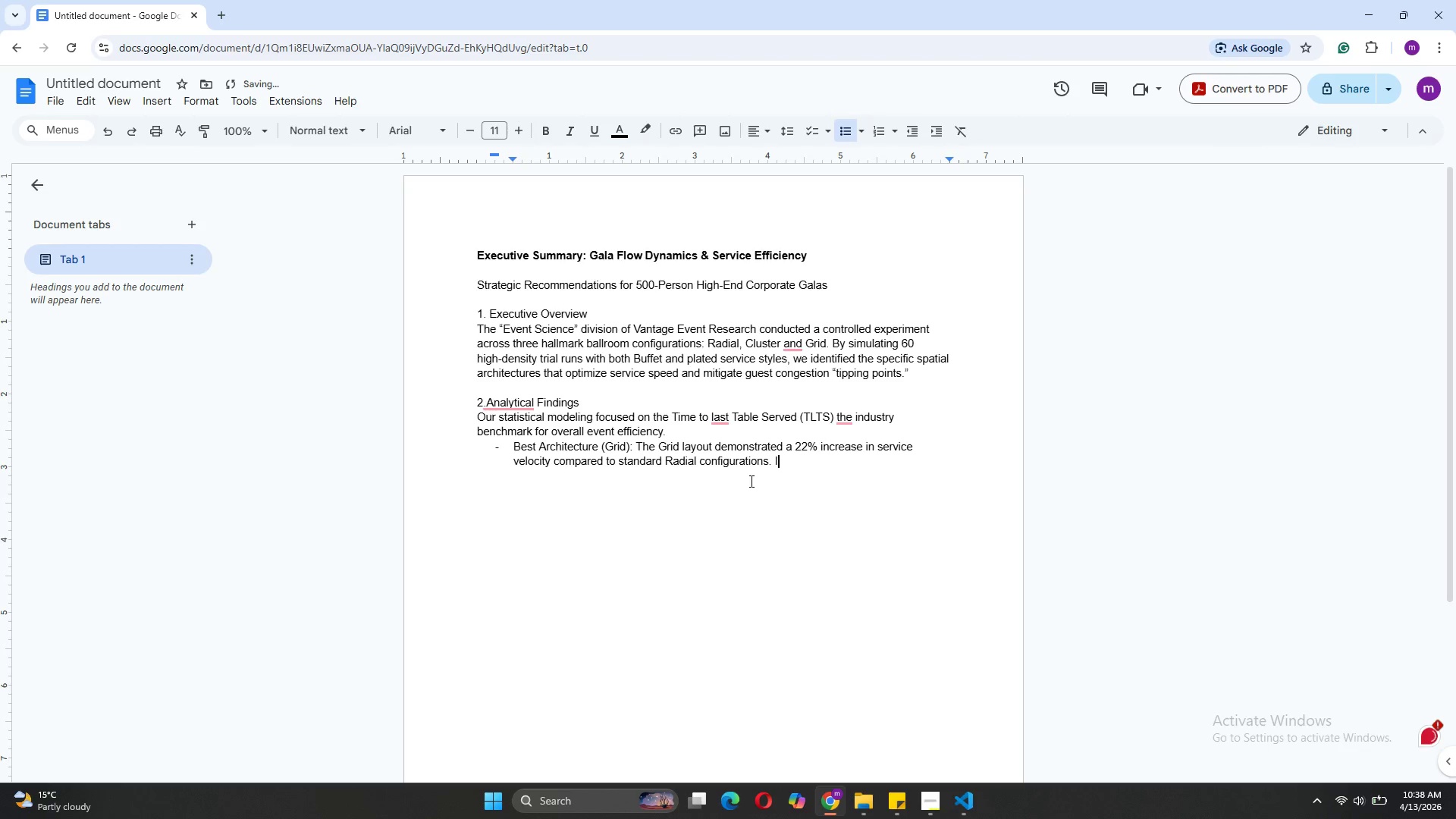 
key(T)
 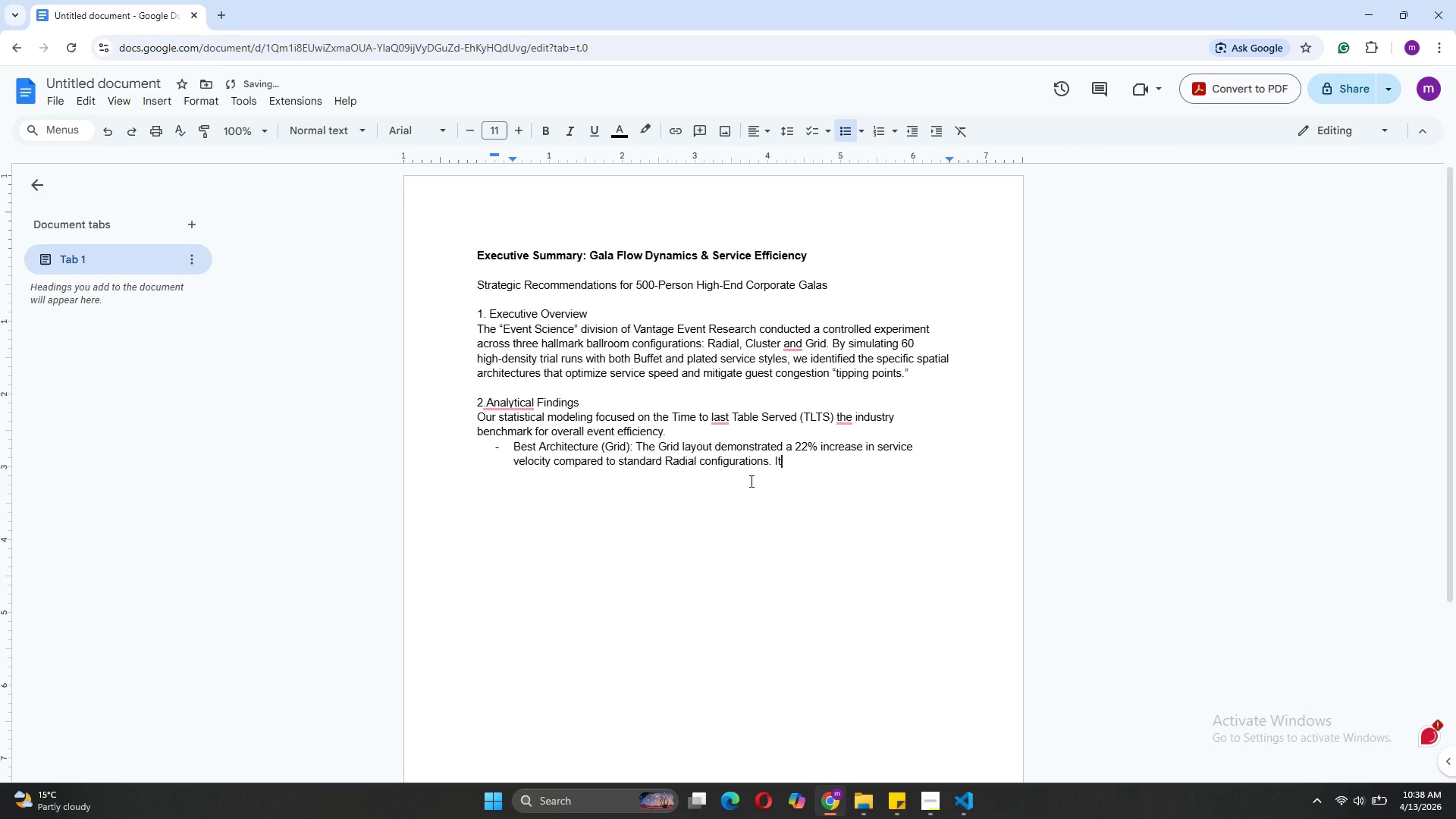 
type(s parallel corridors allow for non-obstructed server paths even a )
key(Backspace)
type(t peak guest density)
 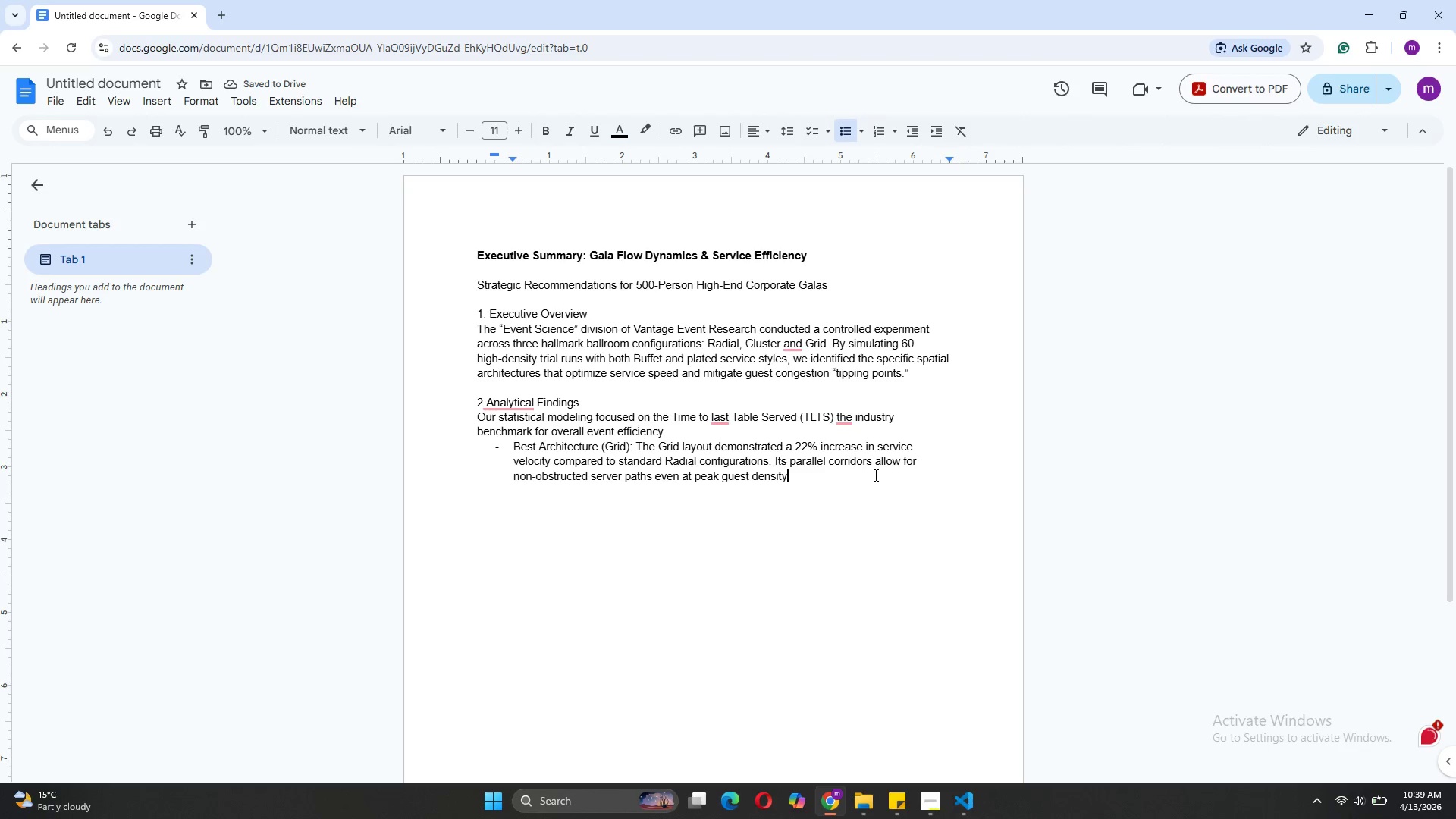 
key(Period)
 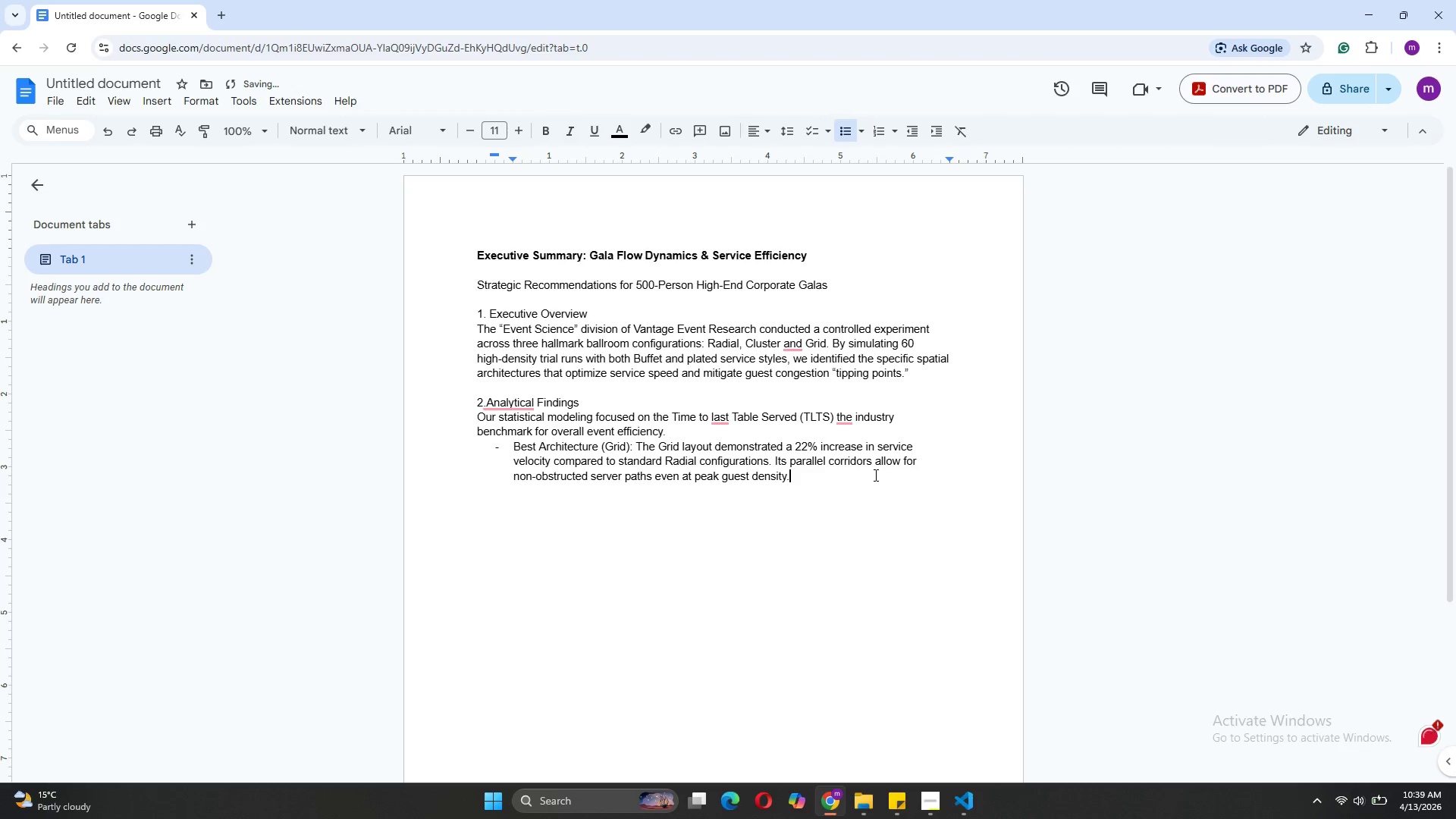 
key(Enter)
 